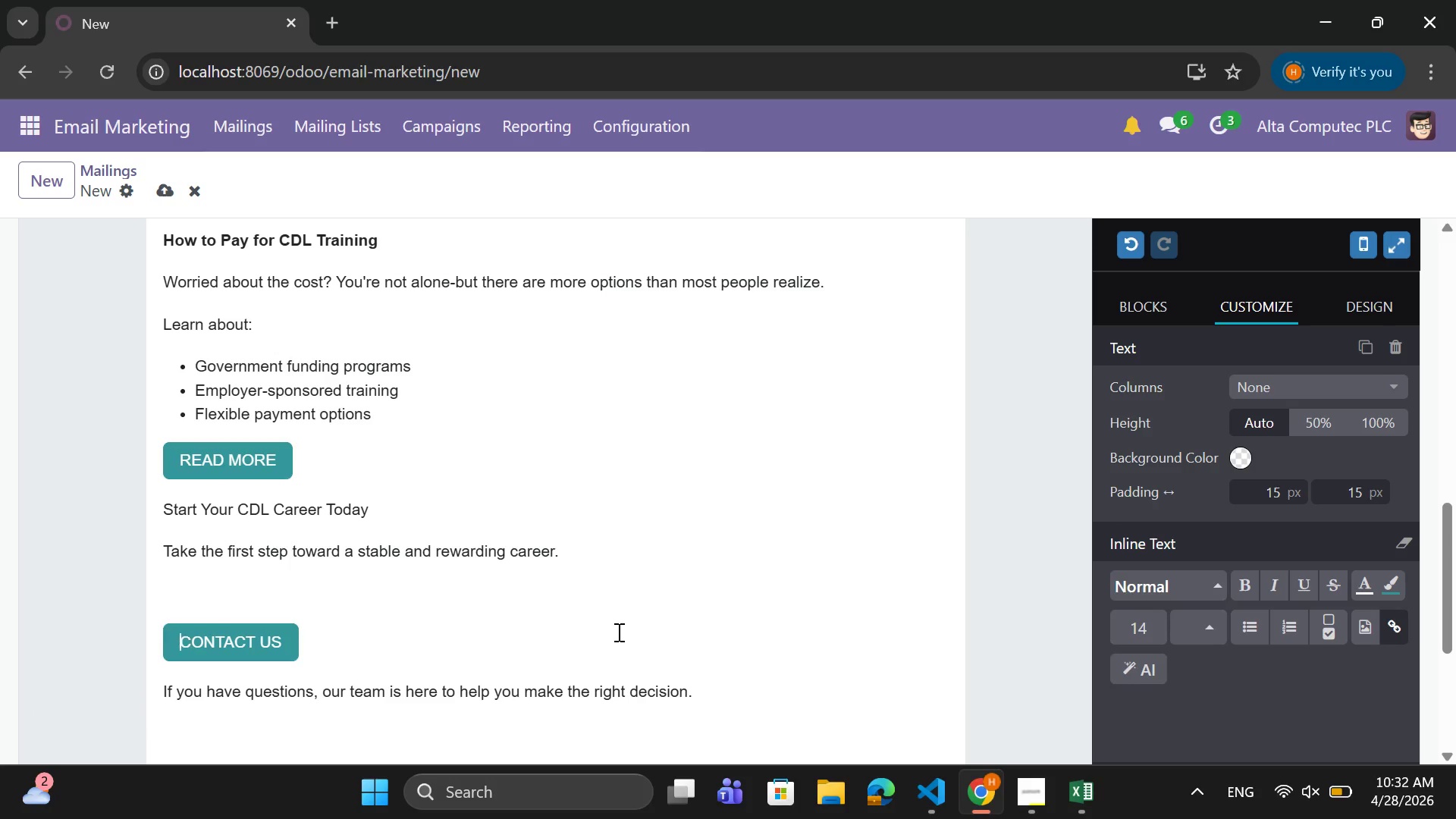 
key(ArrowLeft)
 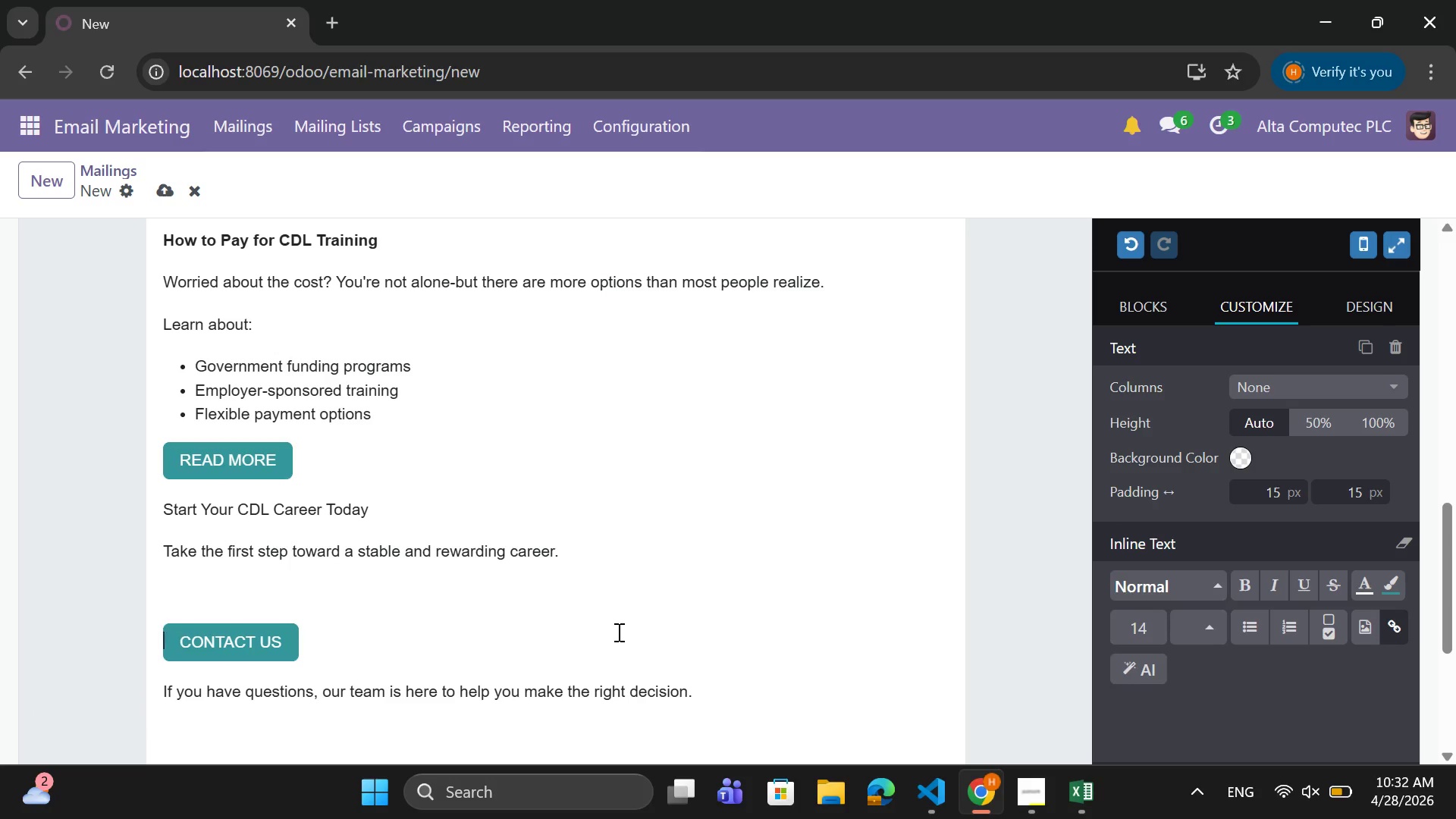 
key(ArrowLeft)
 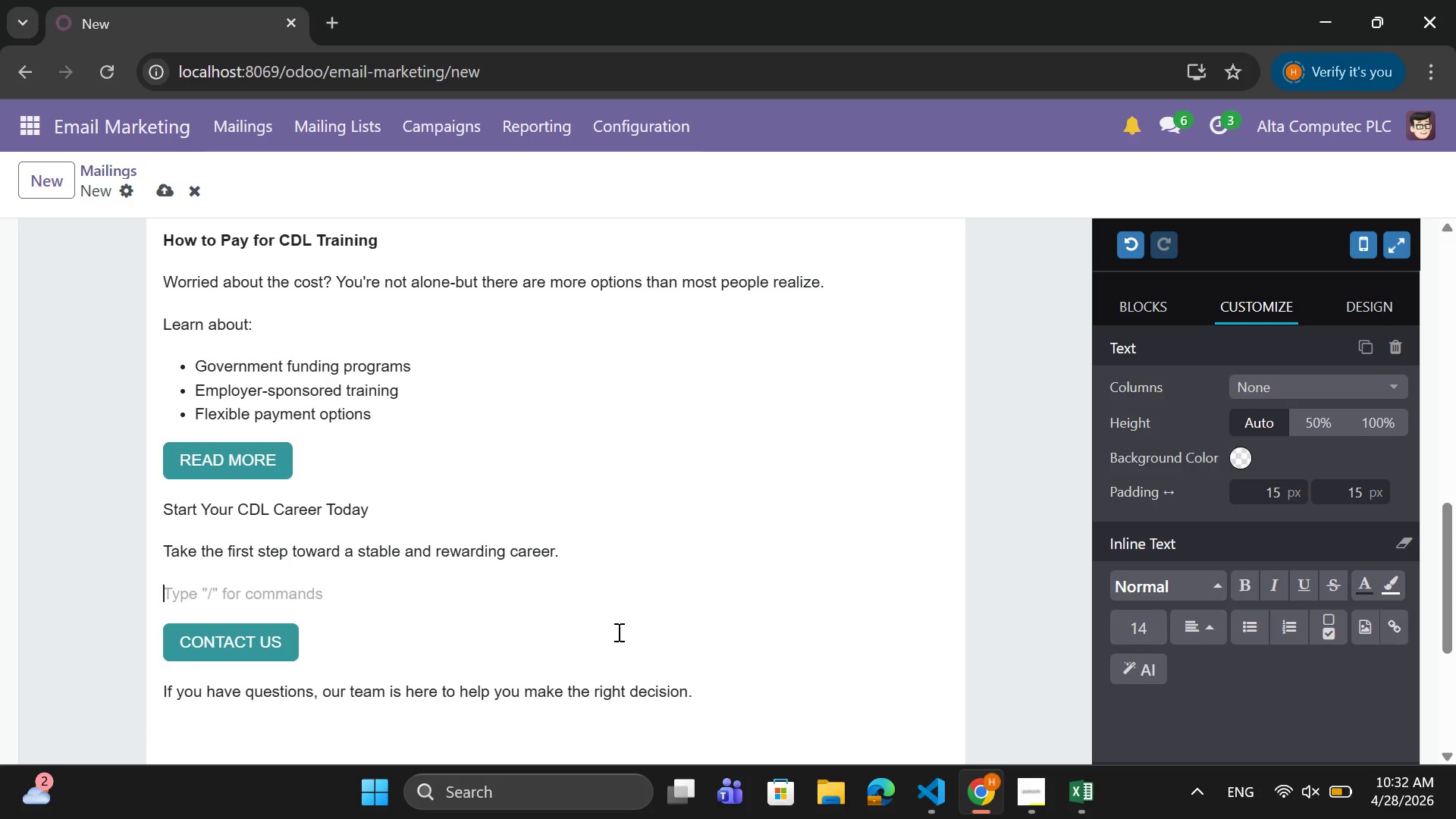 
key(ArrowLeft)
 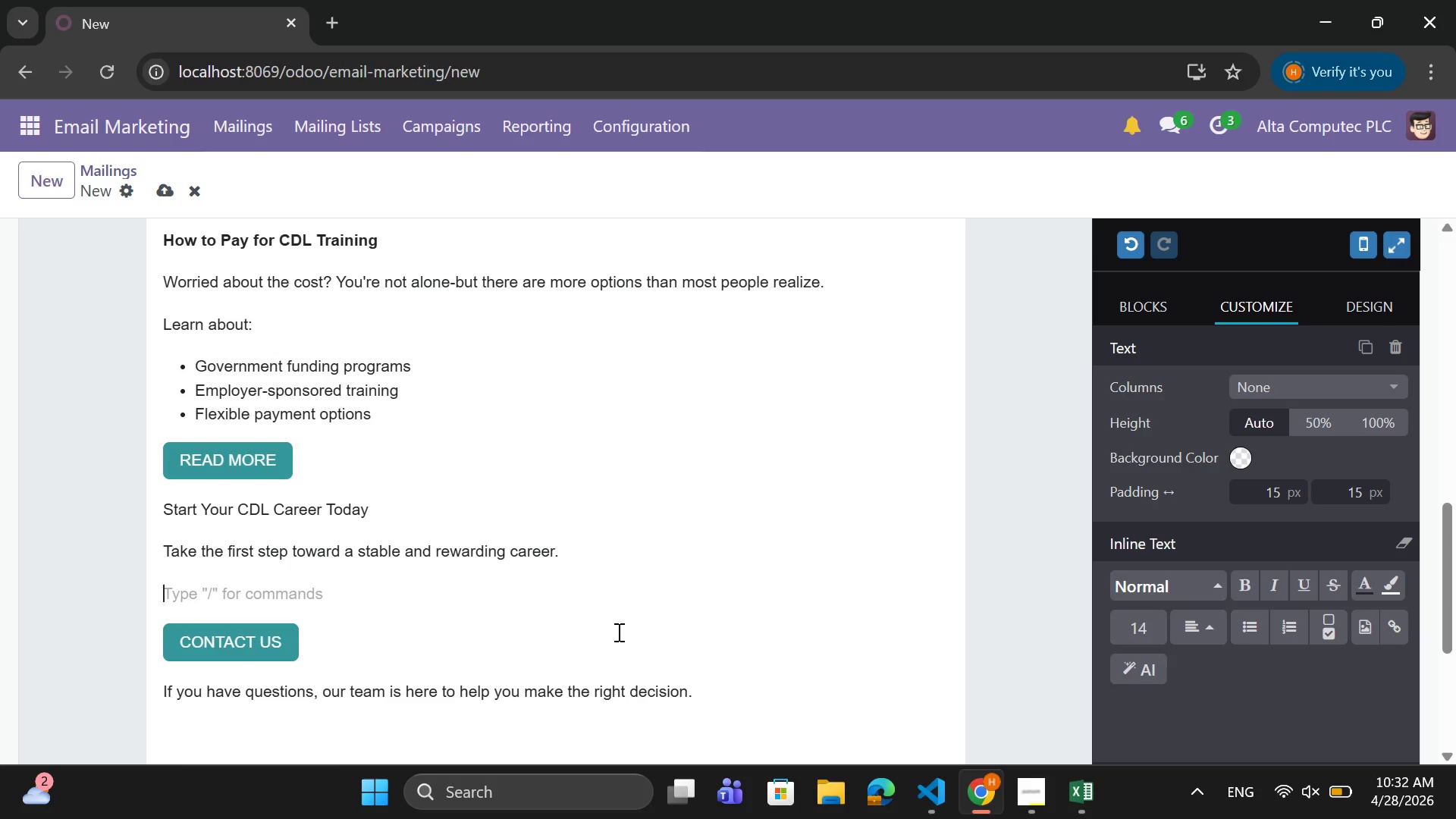 
key(Enter)
 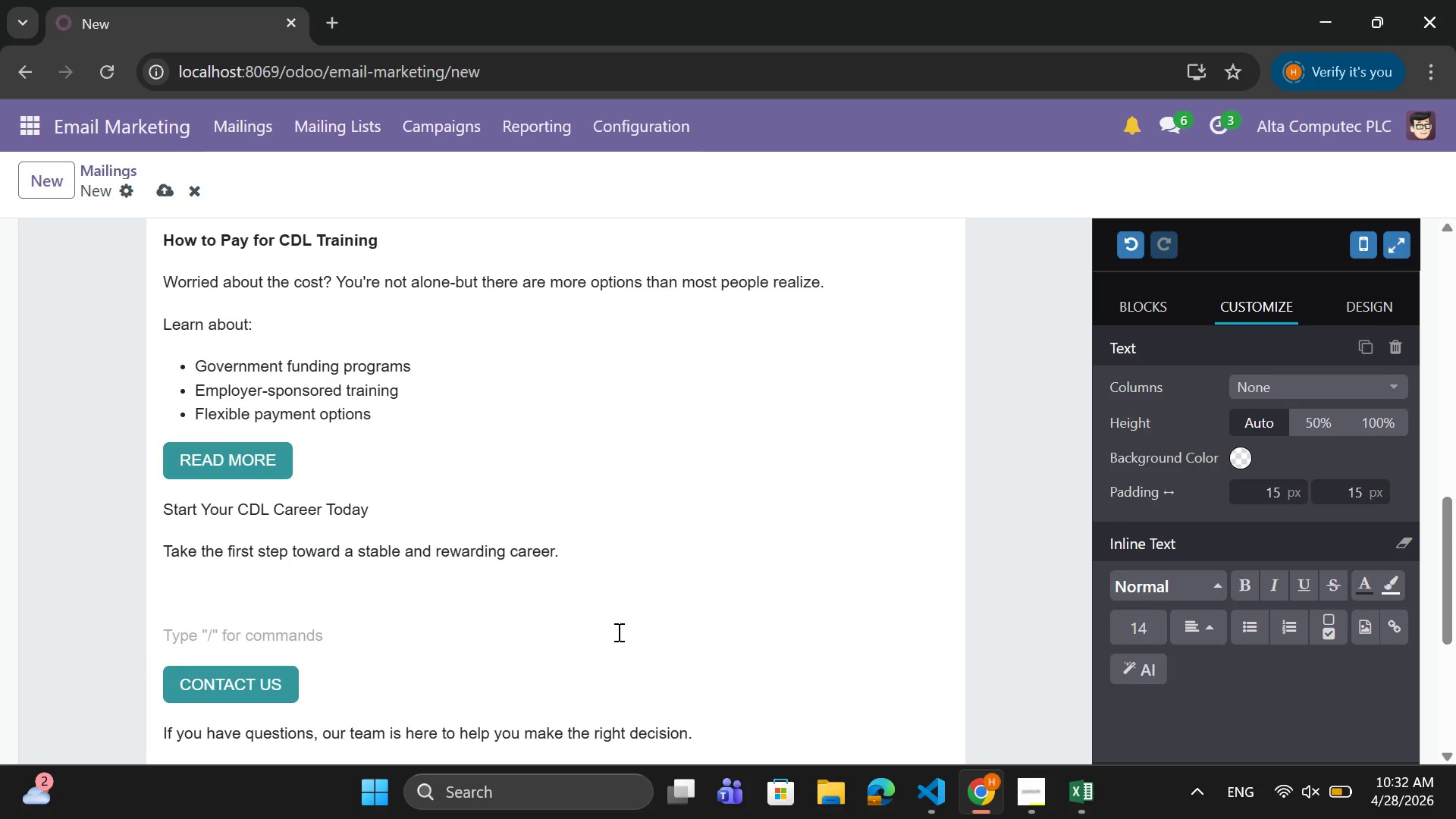 
key(ArrowDown)
 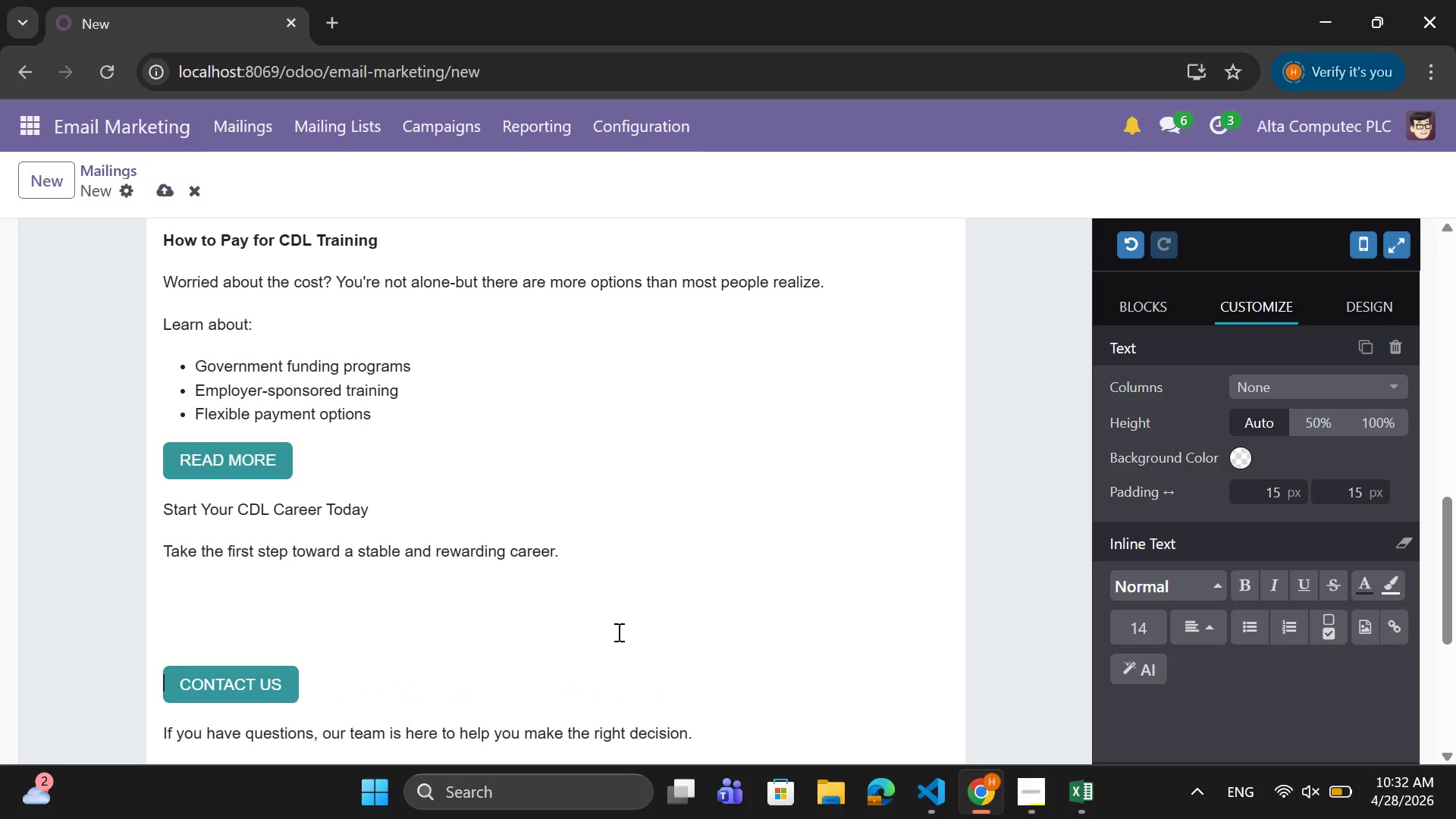 
key(Backspace)
 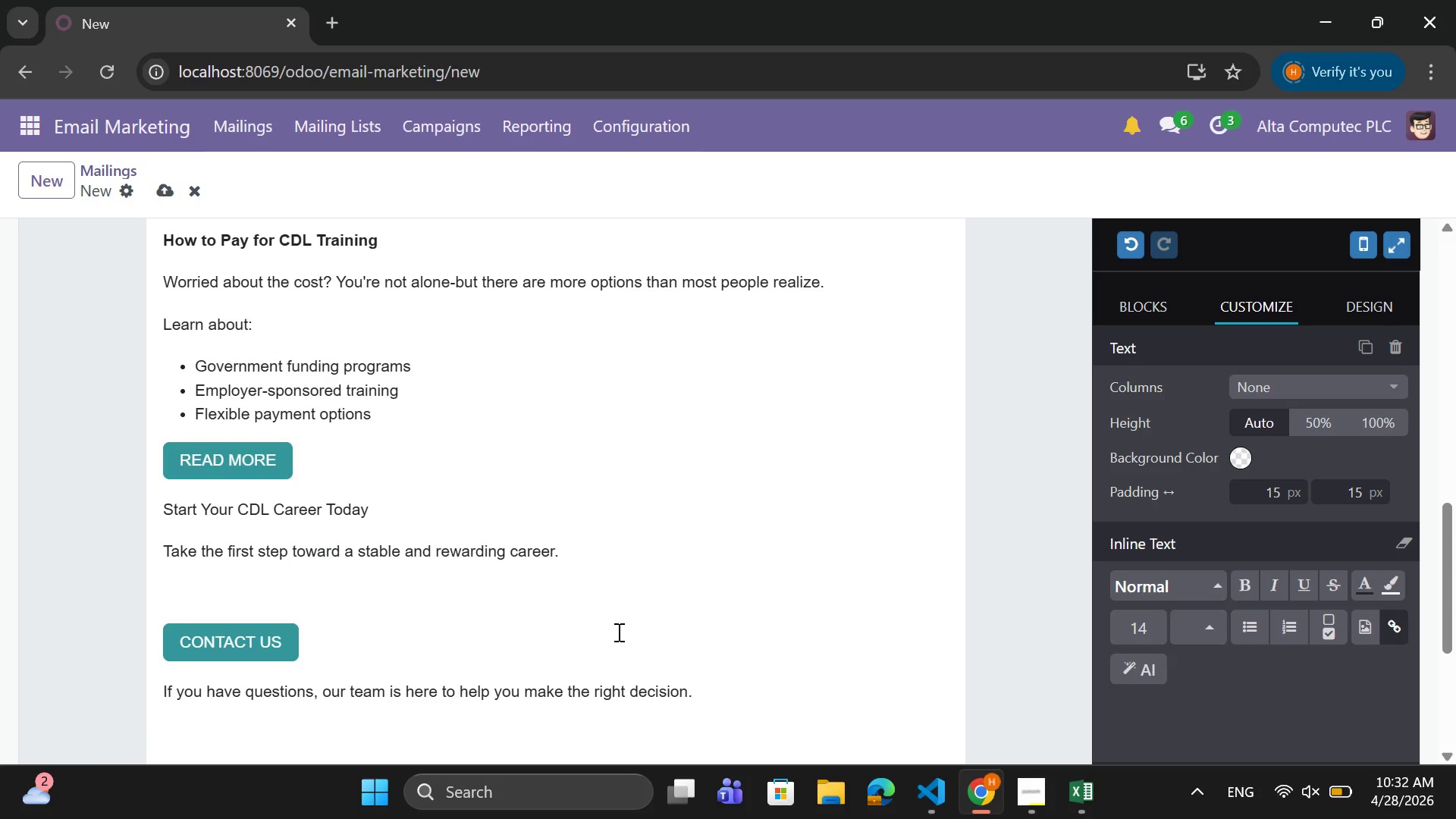 
key(Space)
 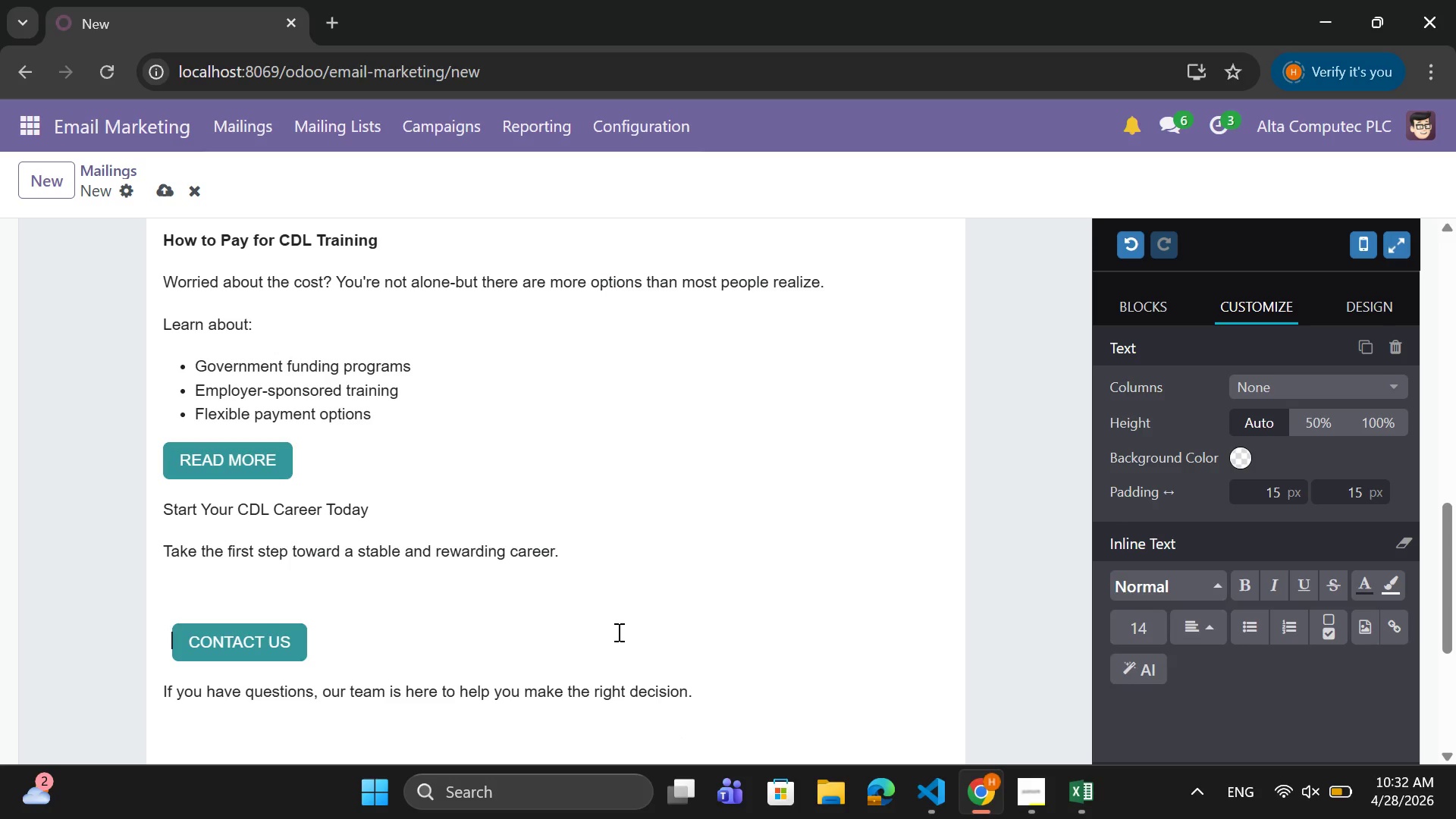 
key(Space)
 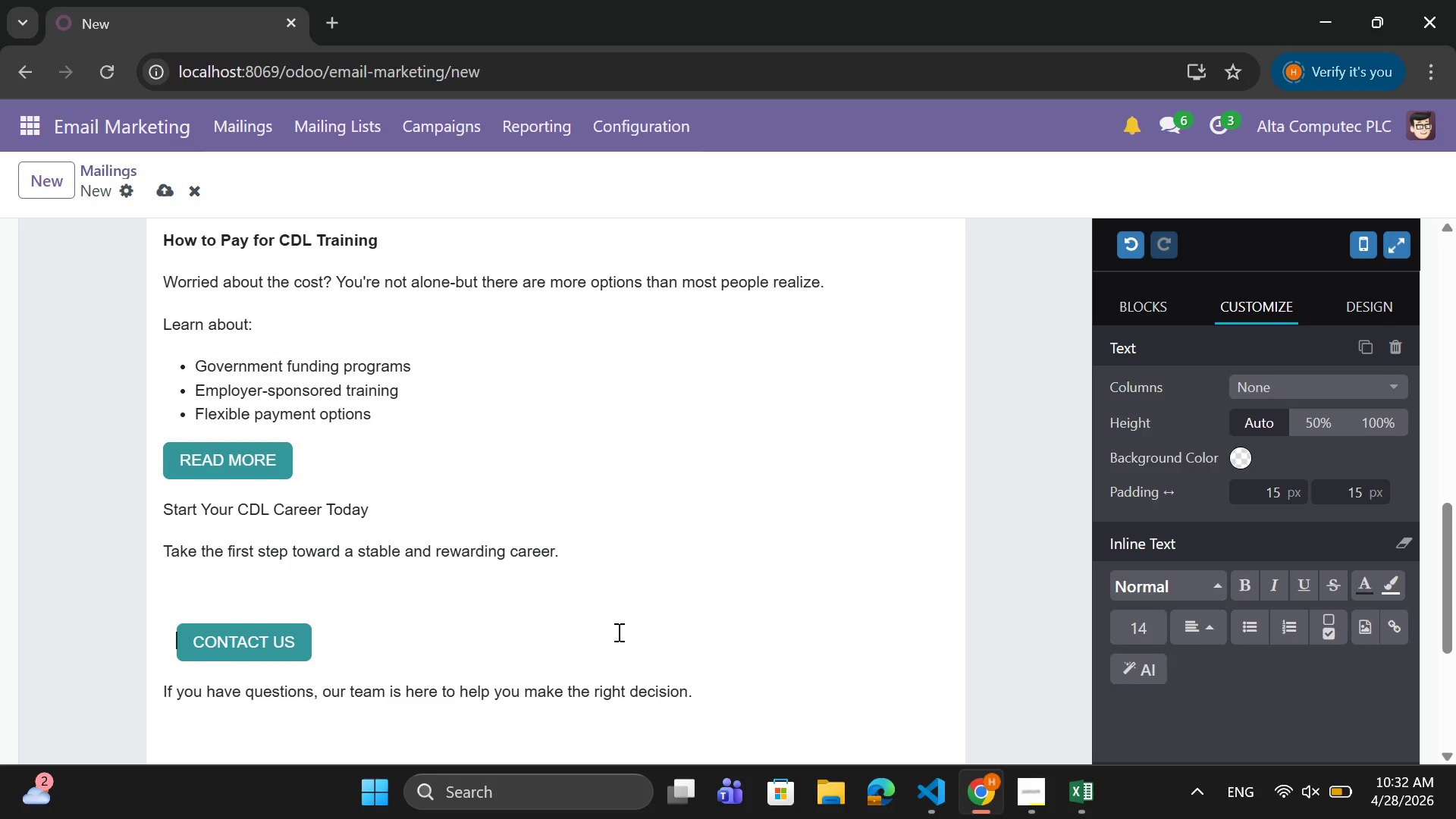 
key(Space)
 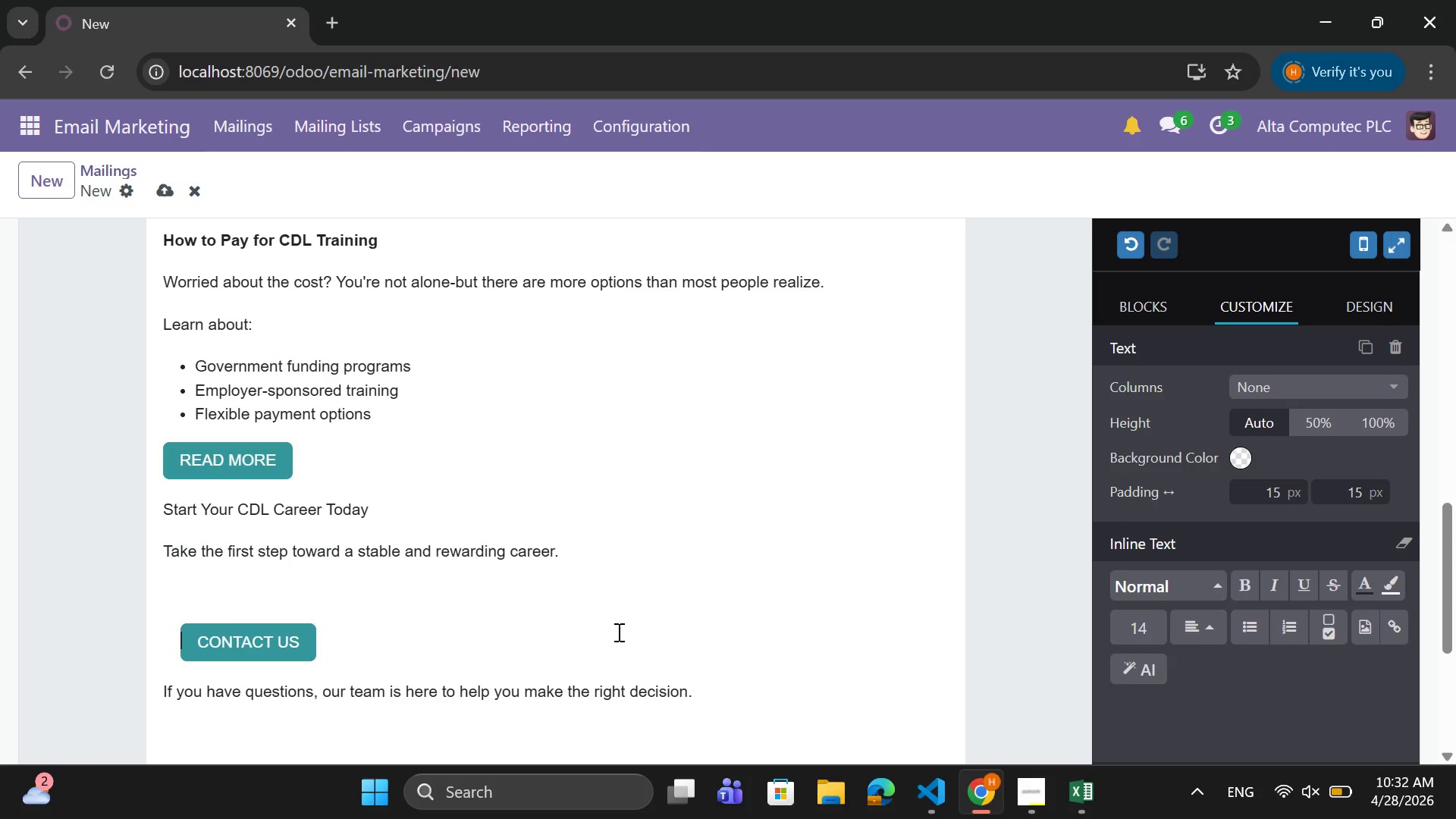 
key(Space)
 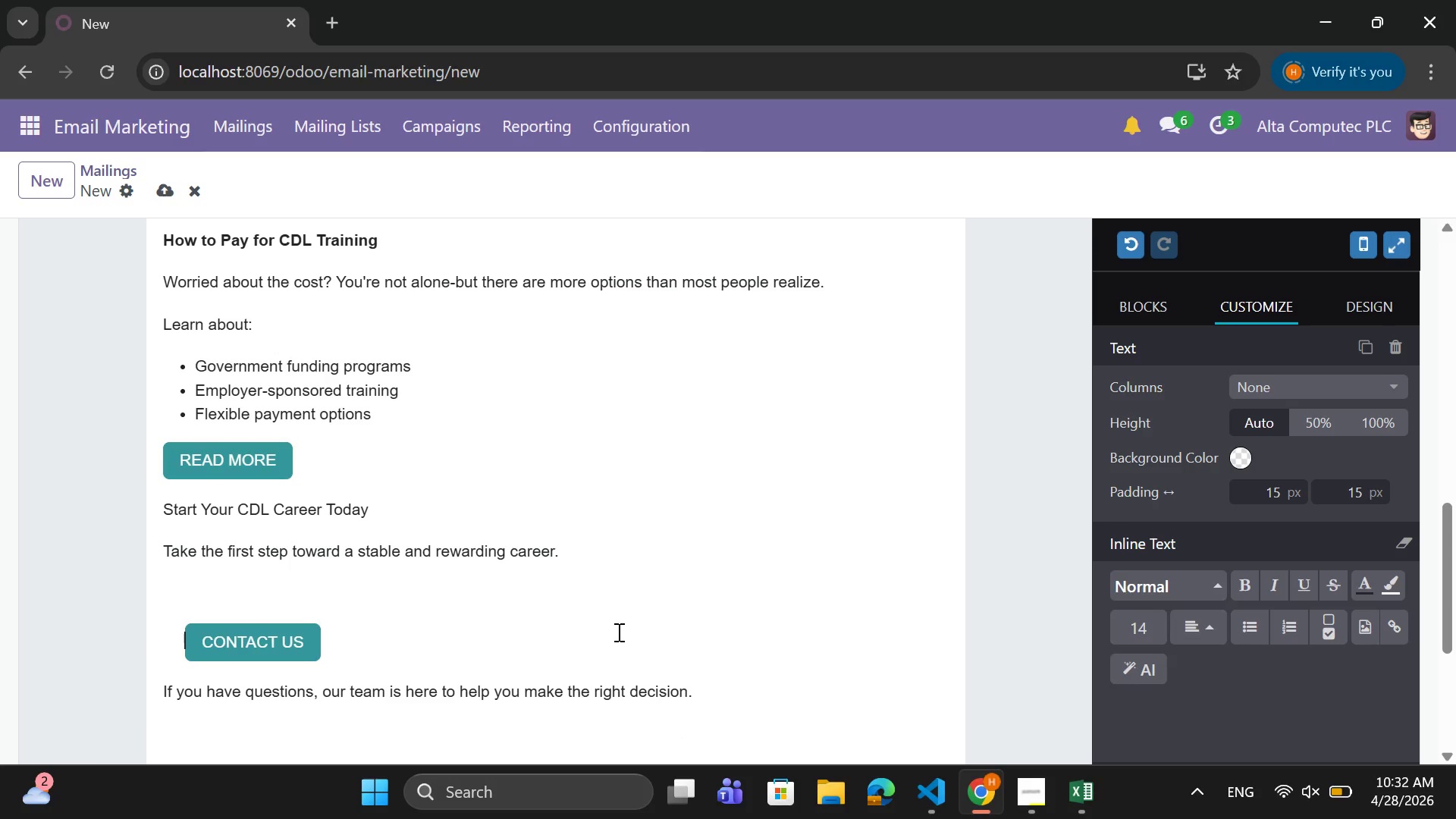 
key(Space)
 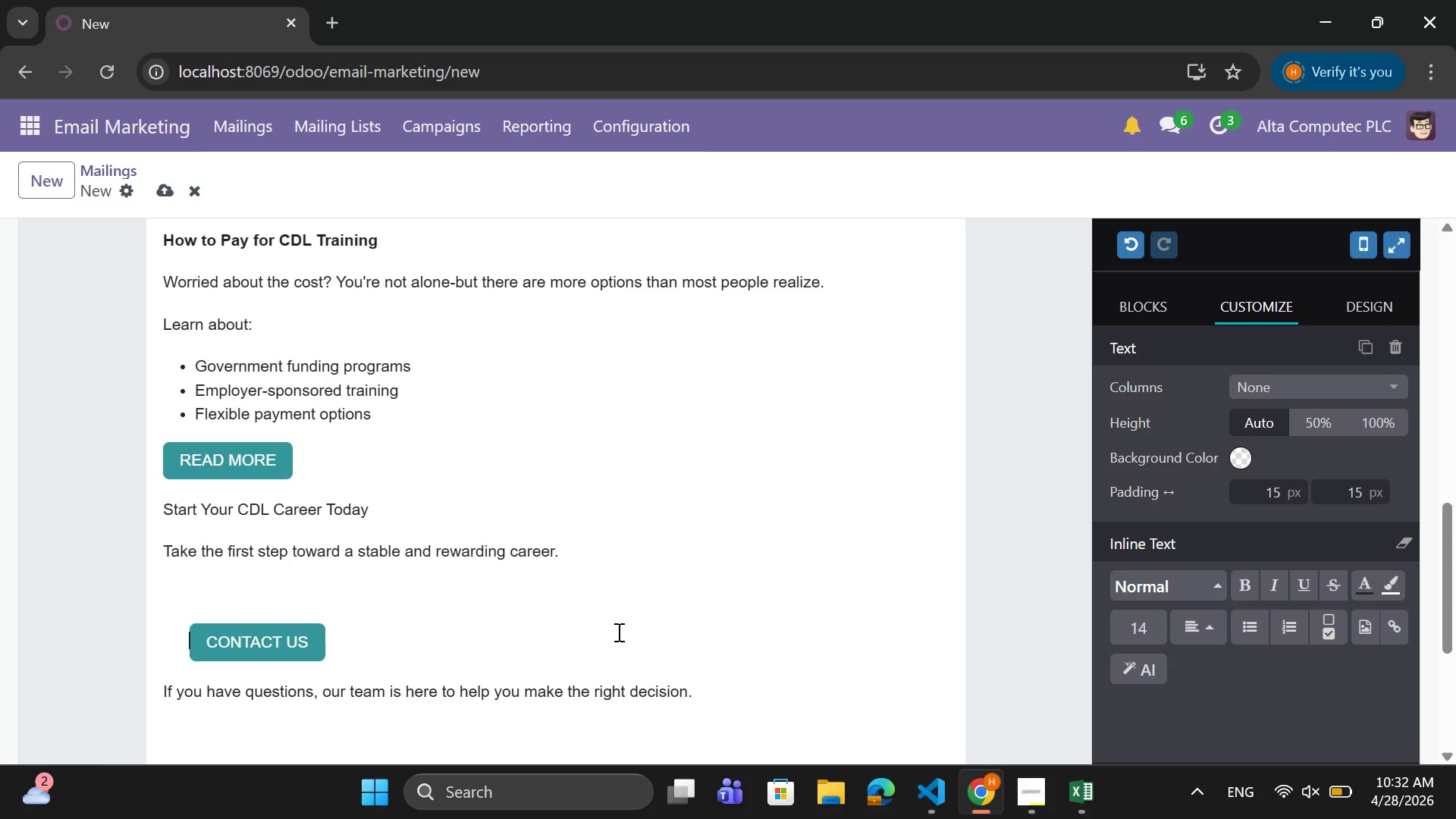 
key(Space)
 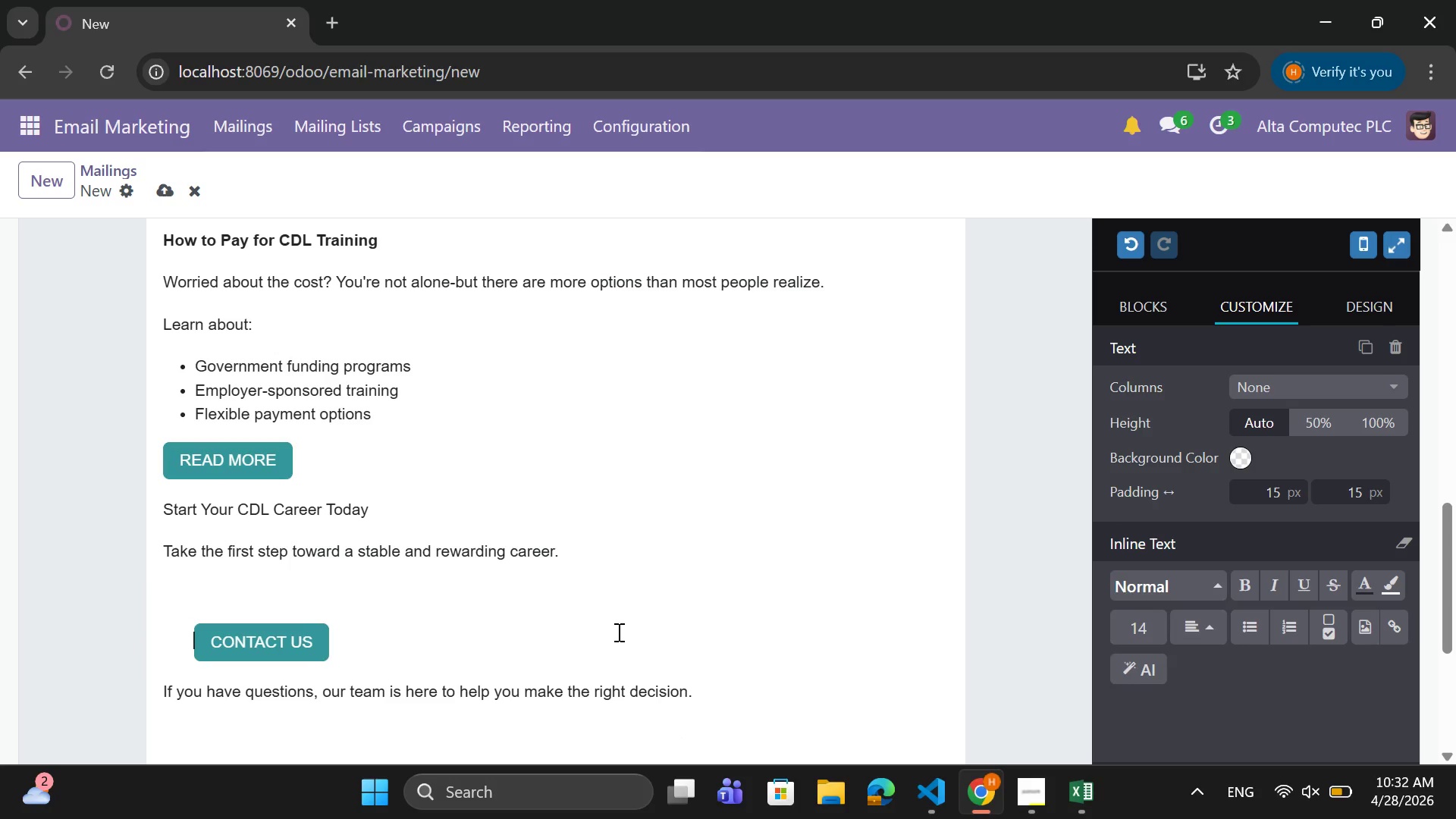 
key(Space)
 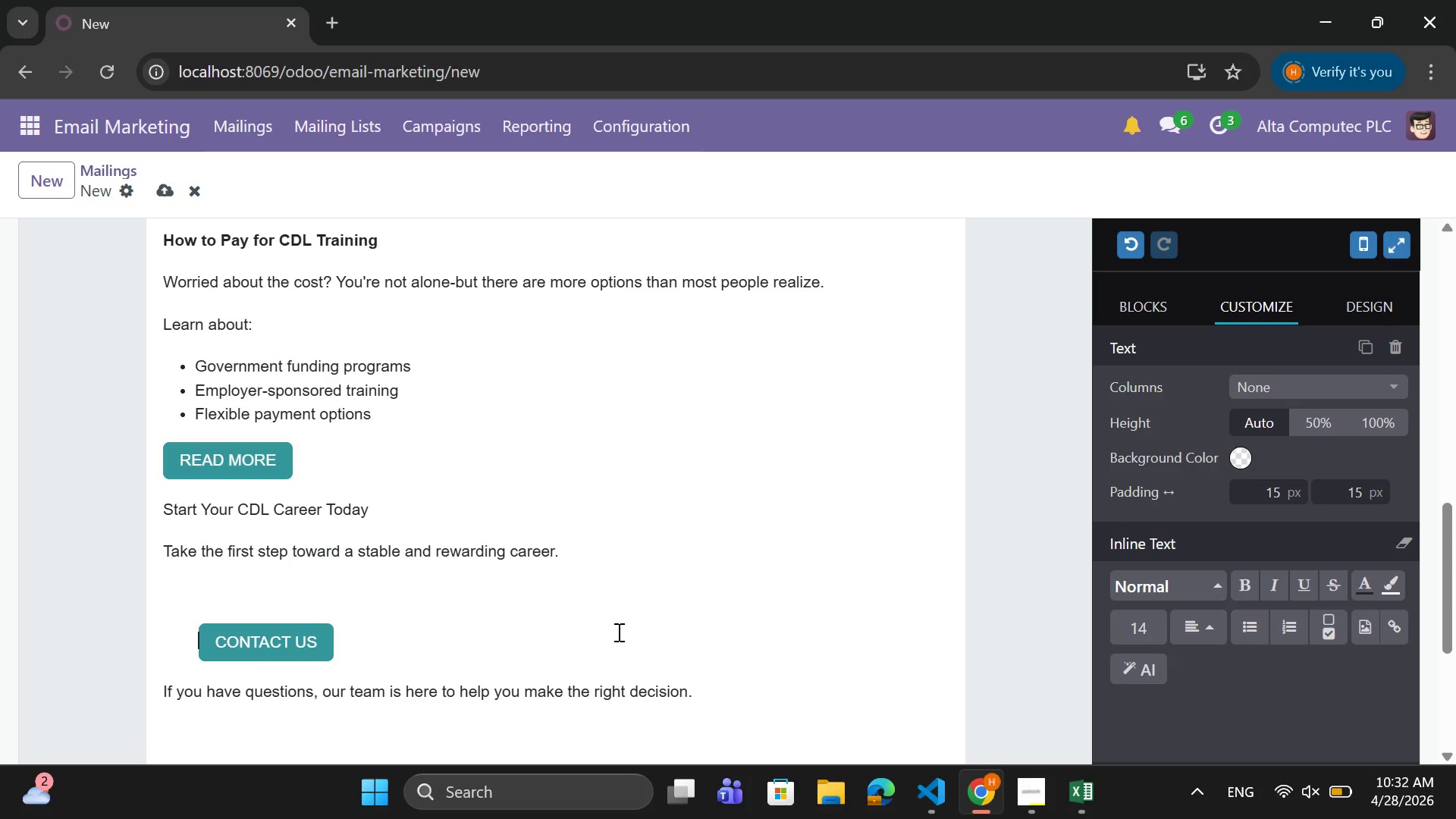 
key(Space)
 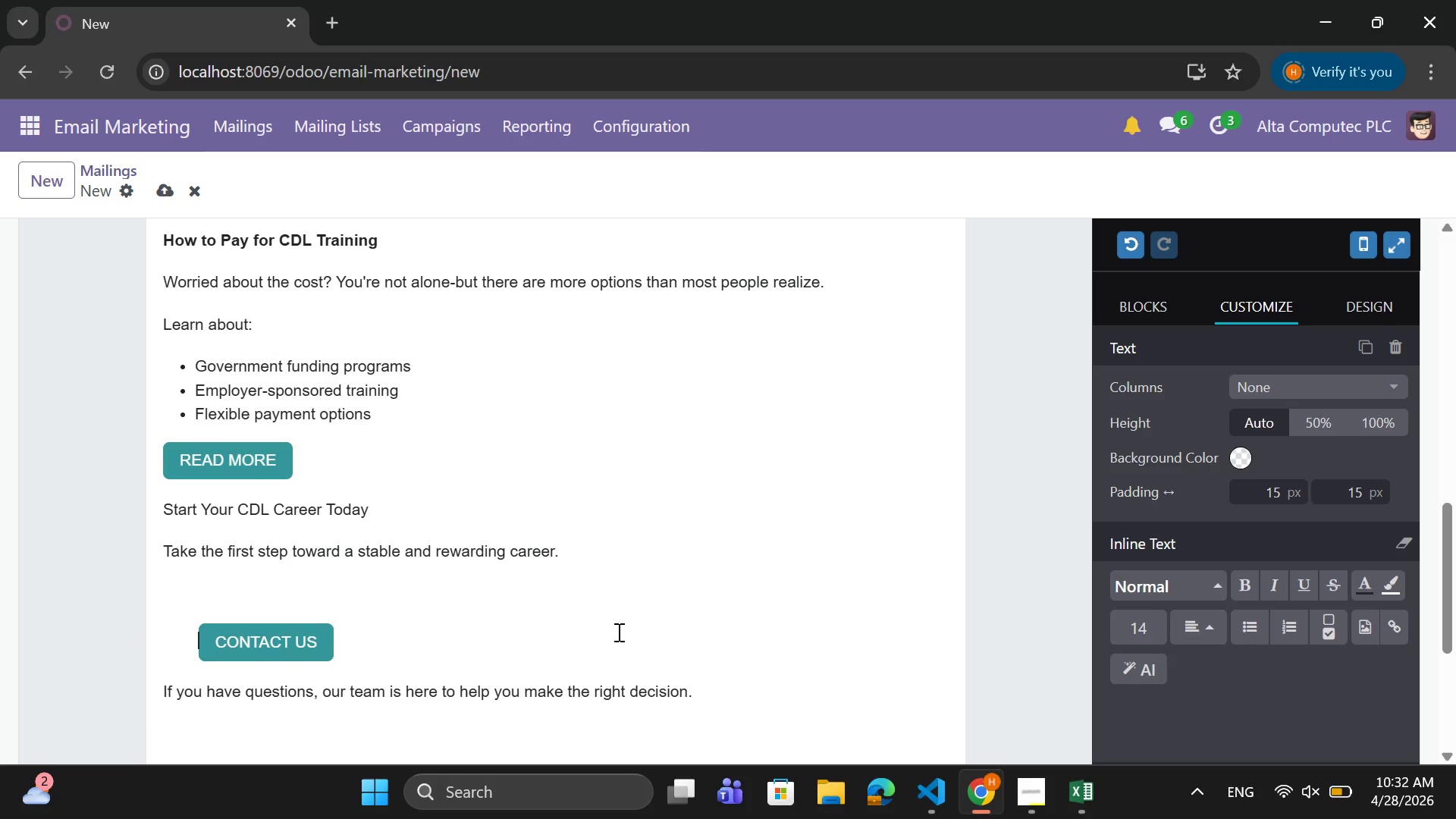 
key(Space)
 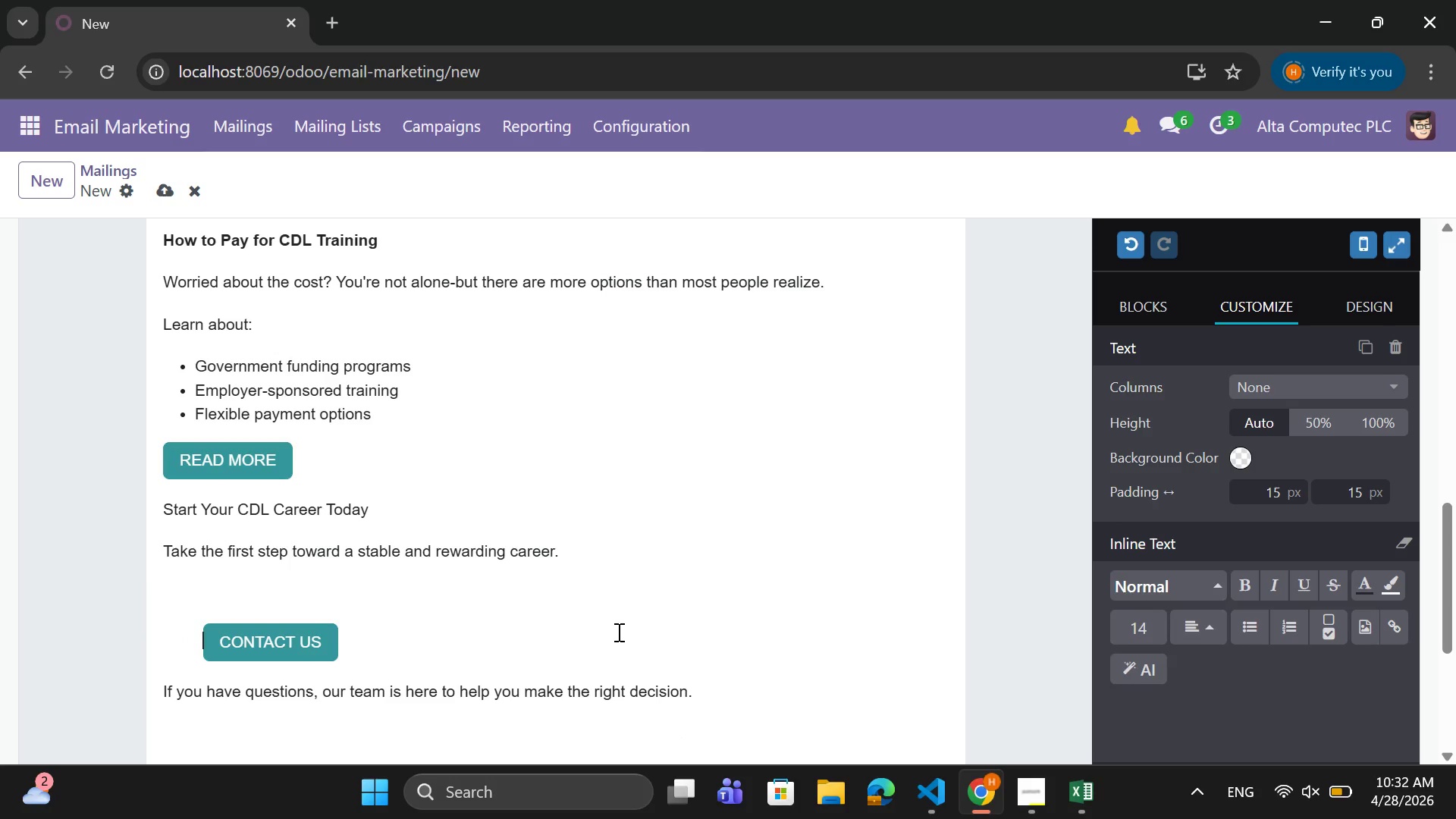 
key(Space)
 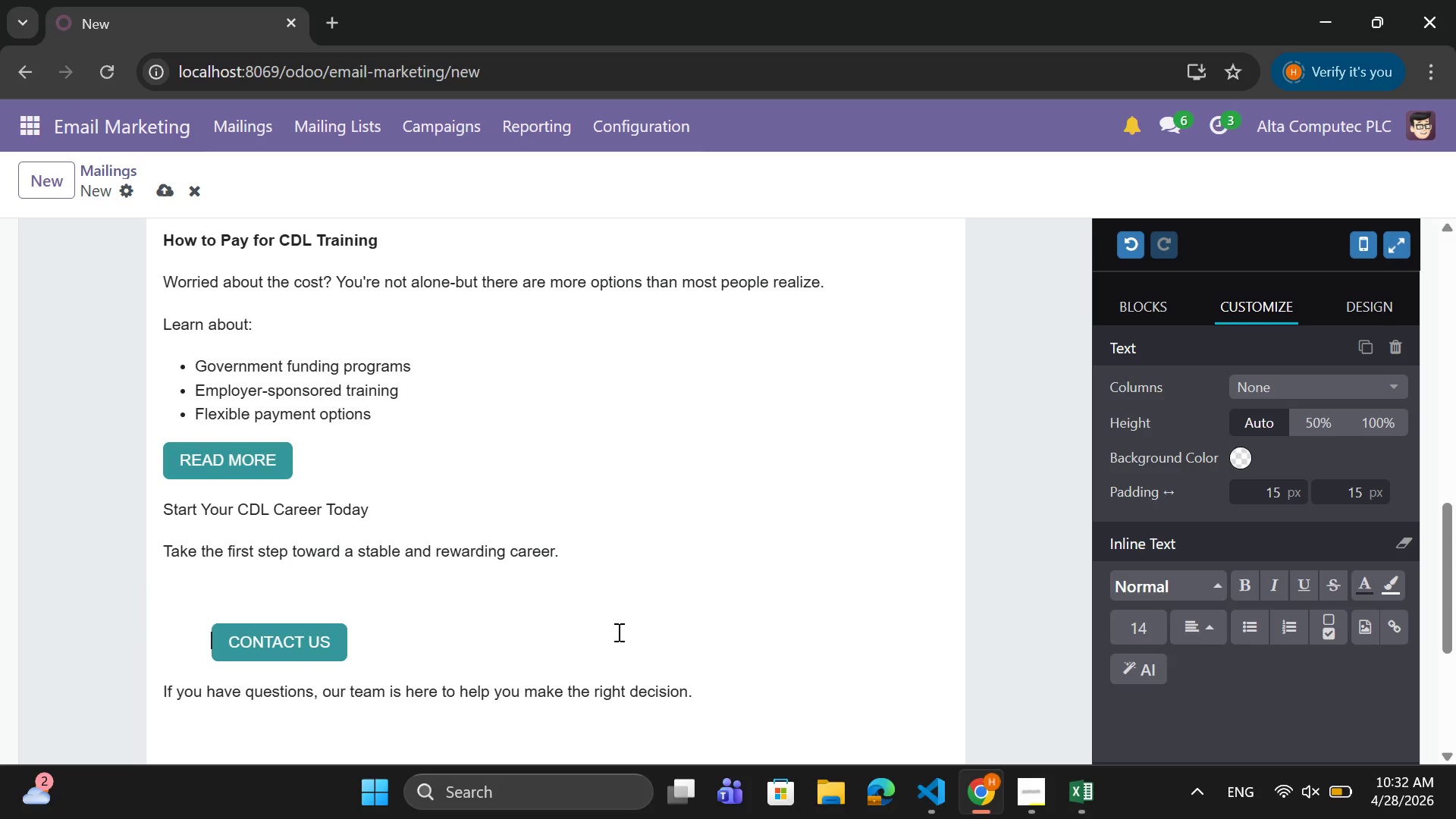 
key(Space)
 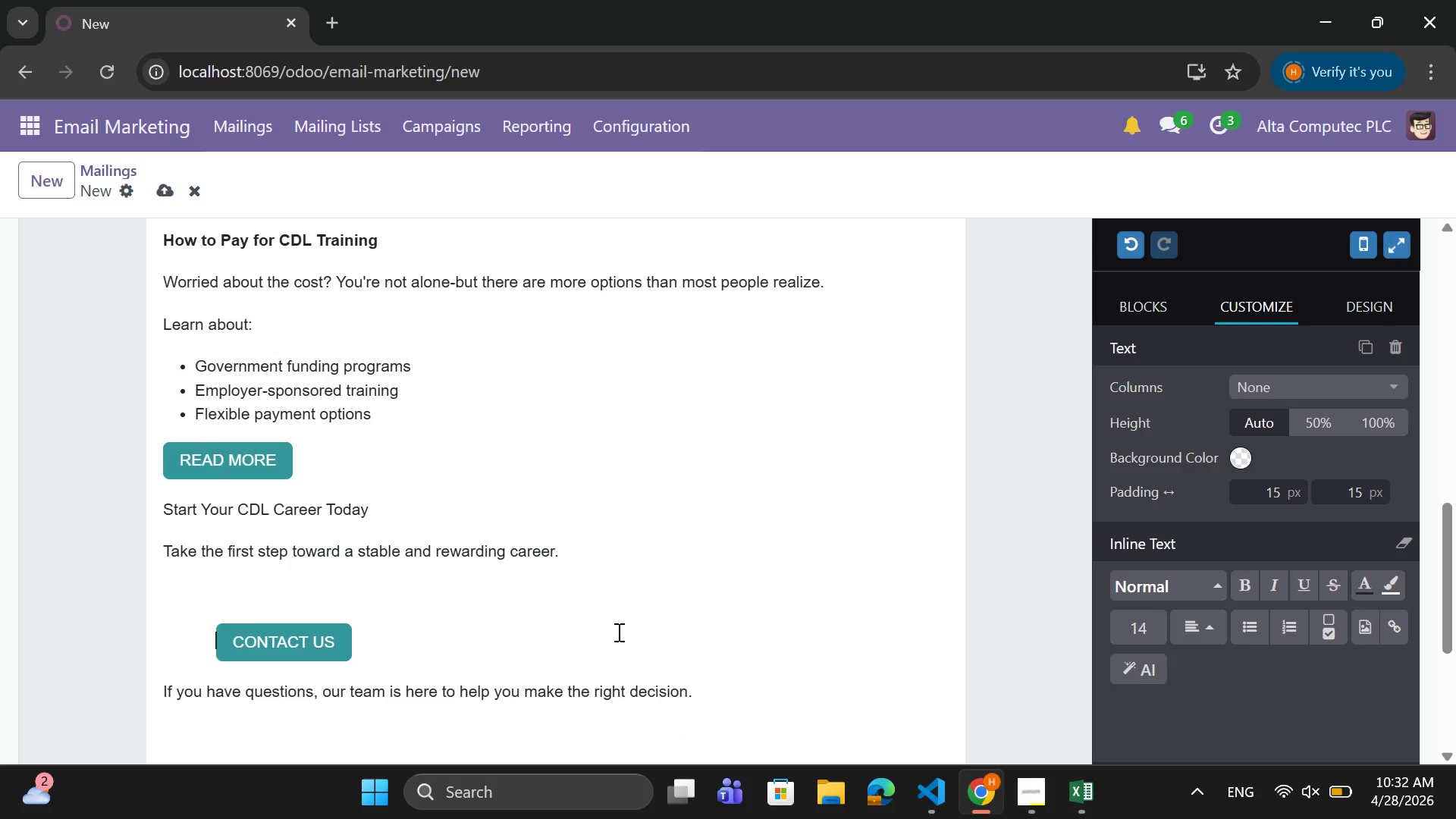 
hold_key(key=Space, duration=1.05)
 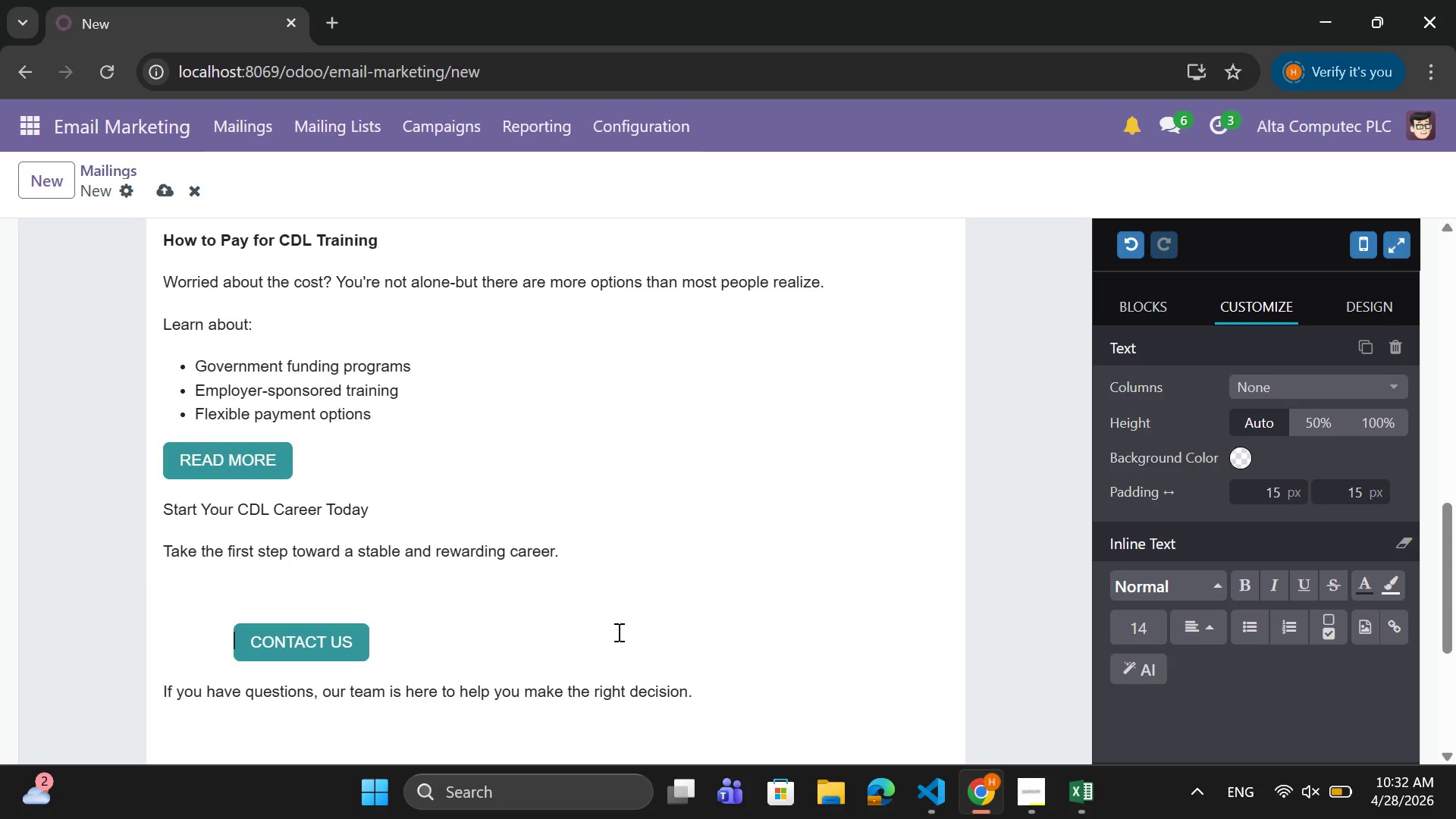 
hold_key(key=Space, duration=1.5)
 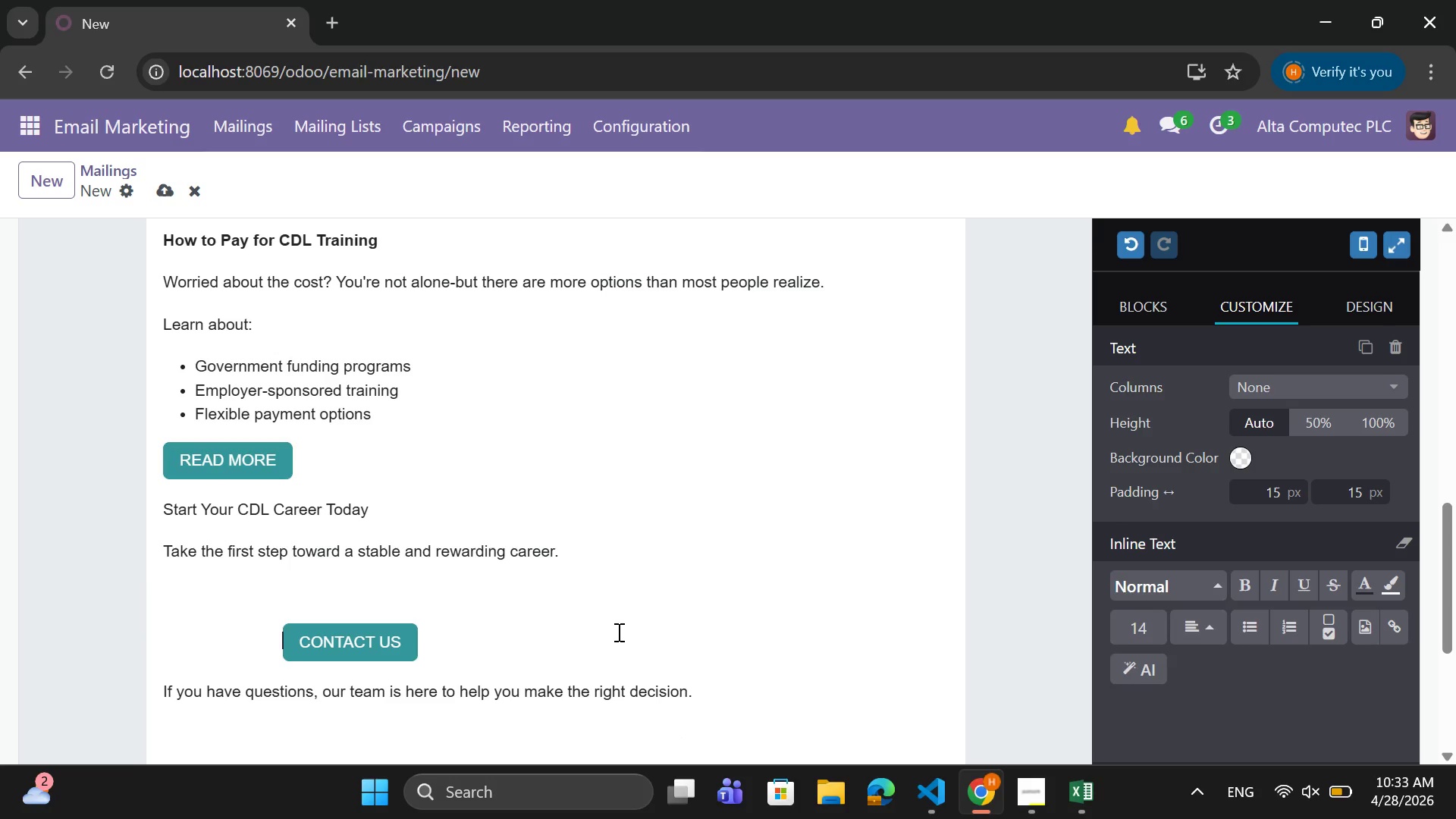 
key(Space)
 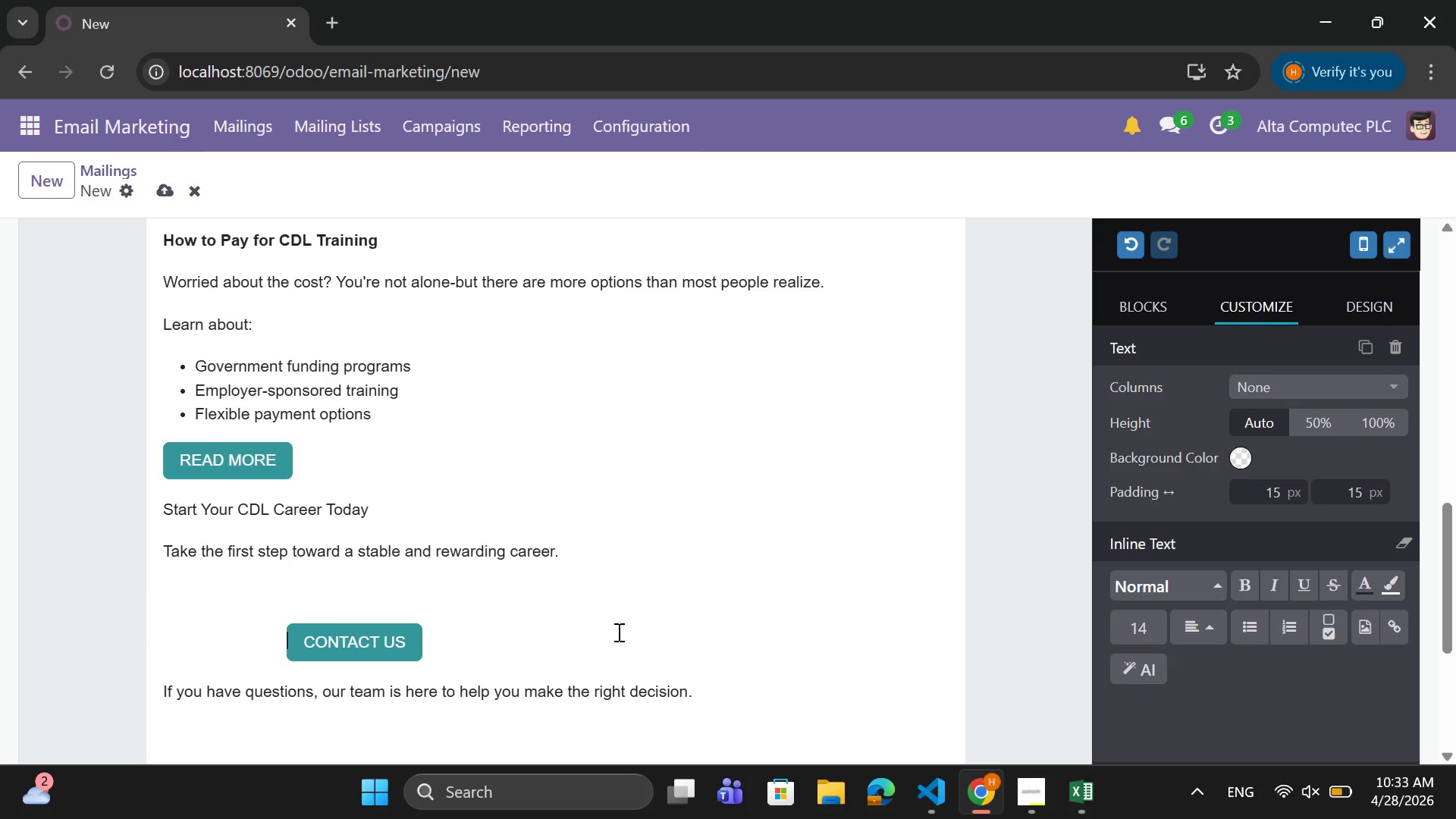 
key(Space)
 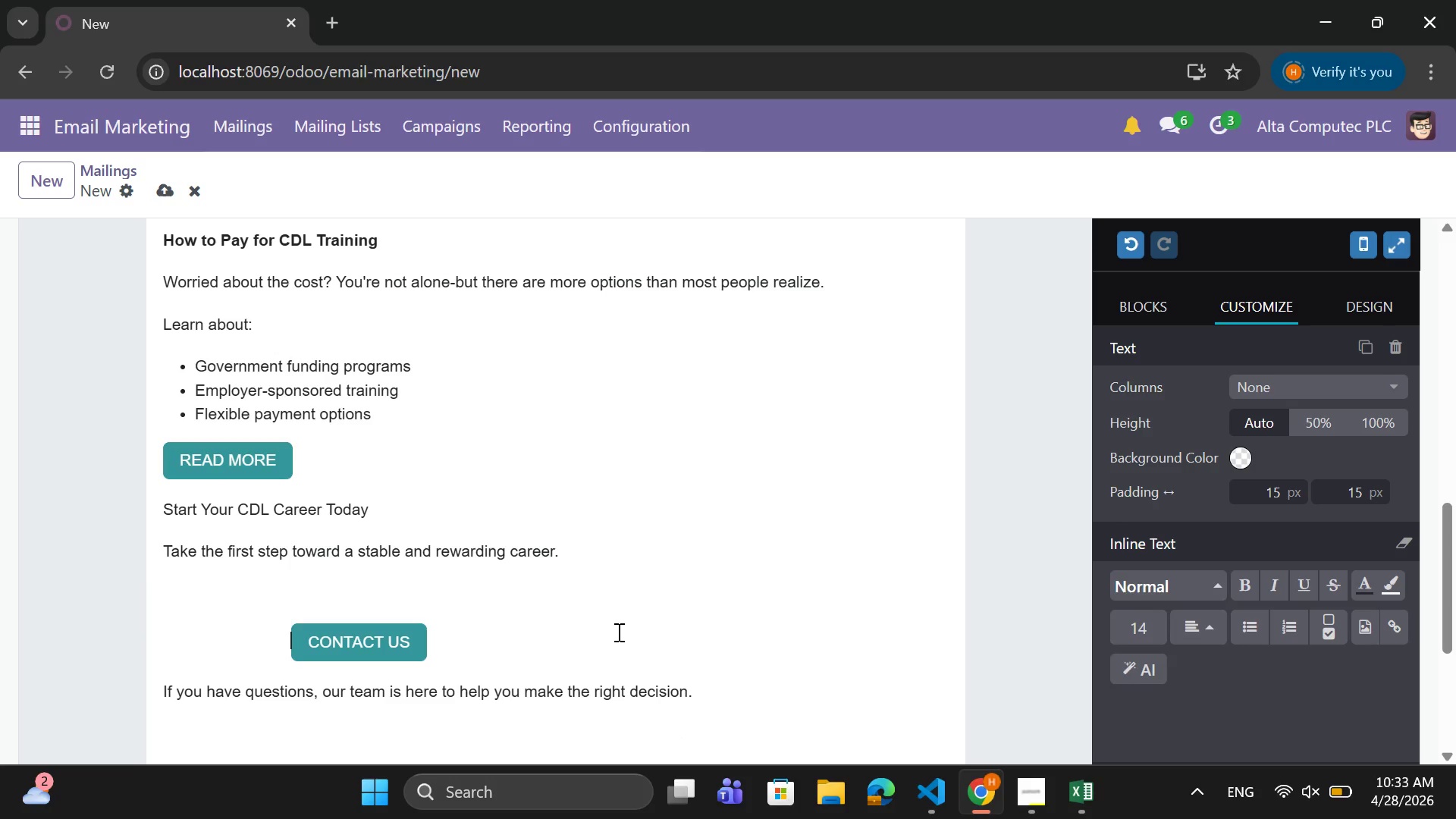 
key(Space)
 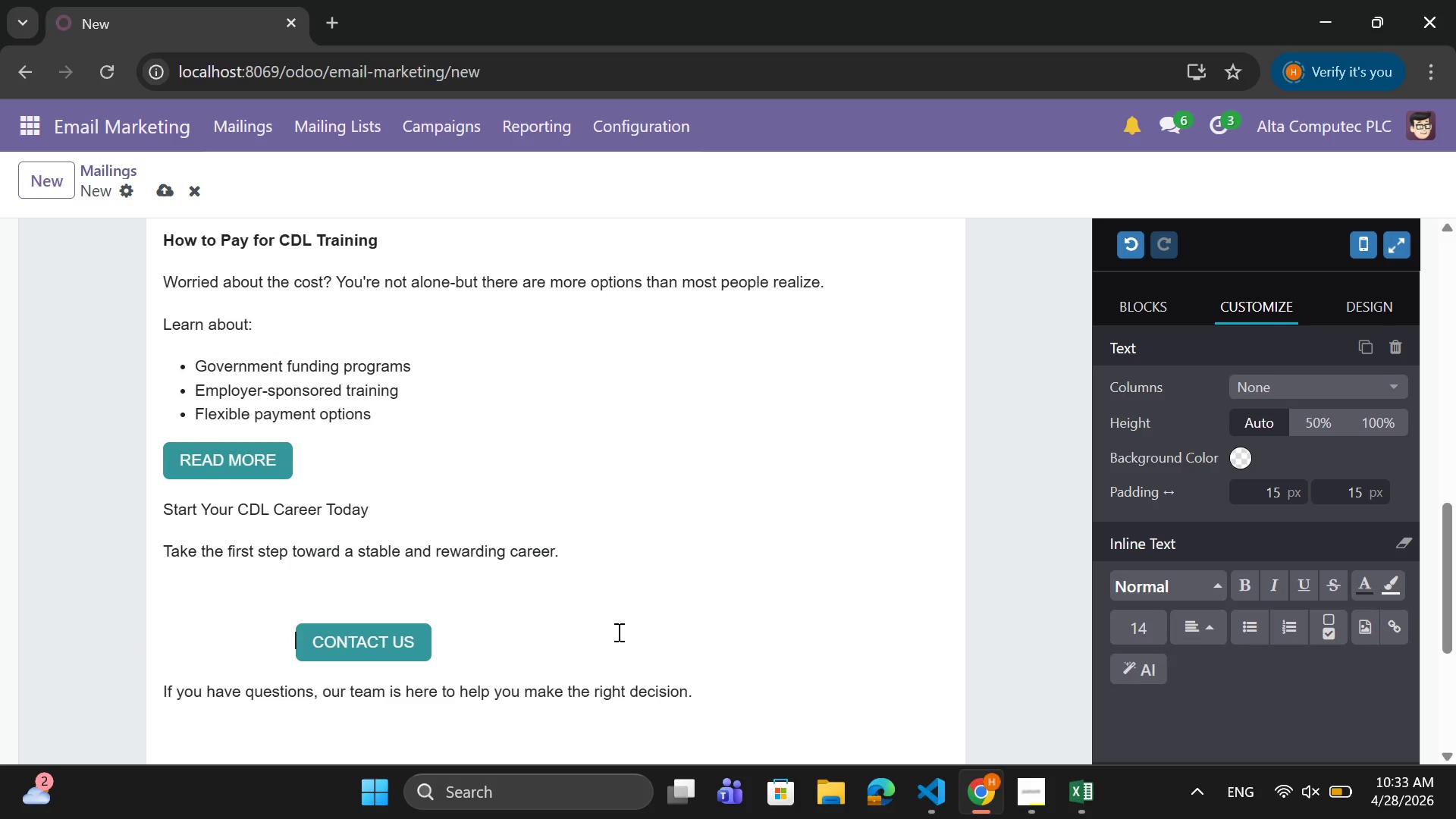 
key(Space)
 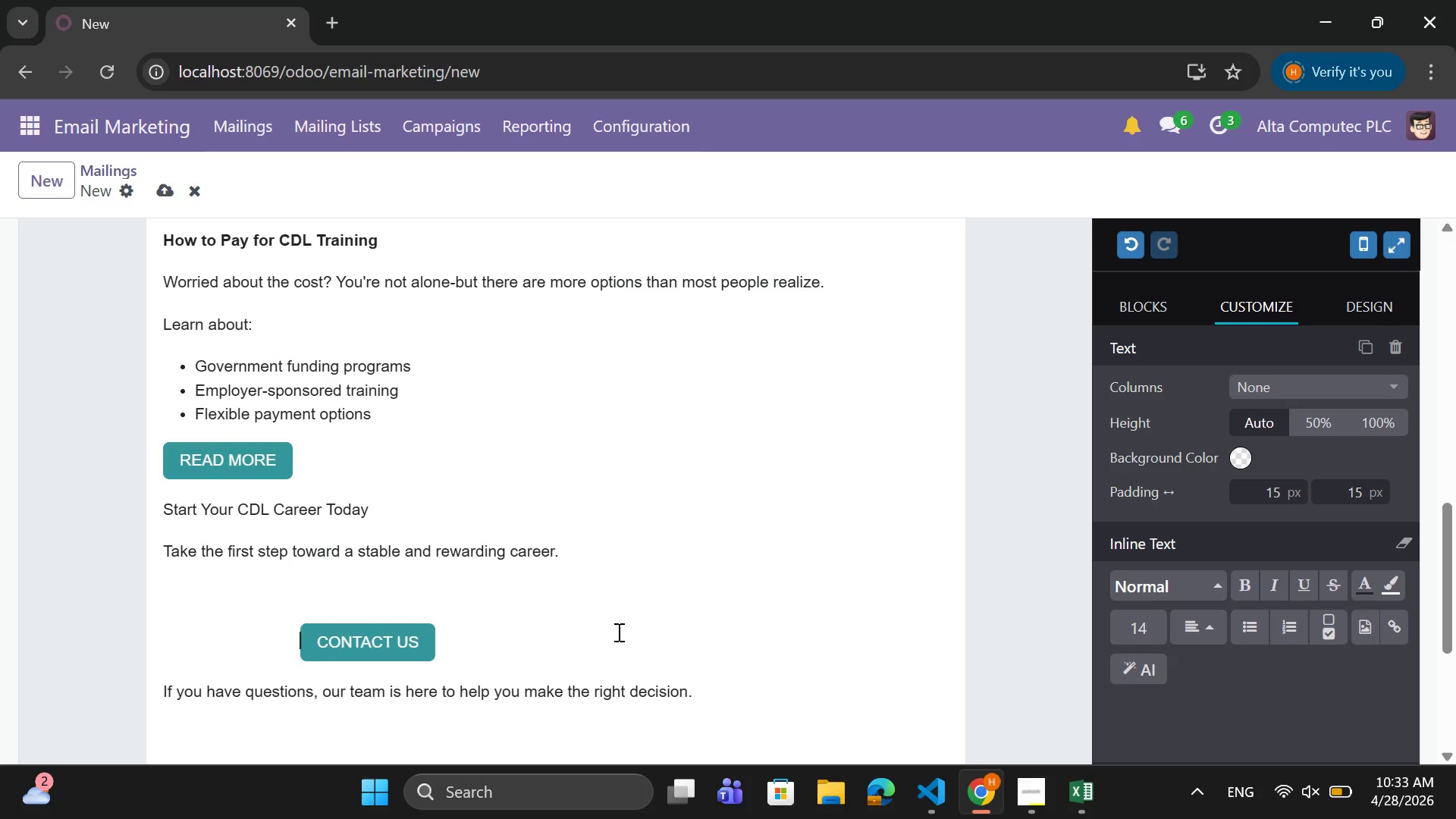 
key(Space)
 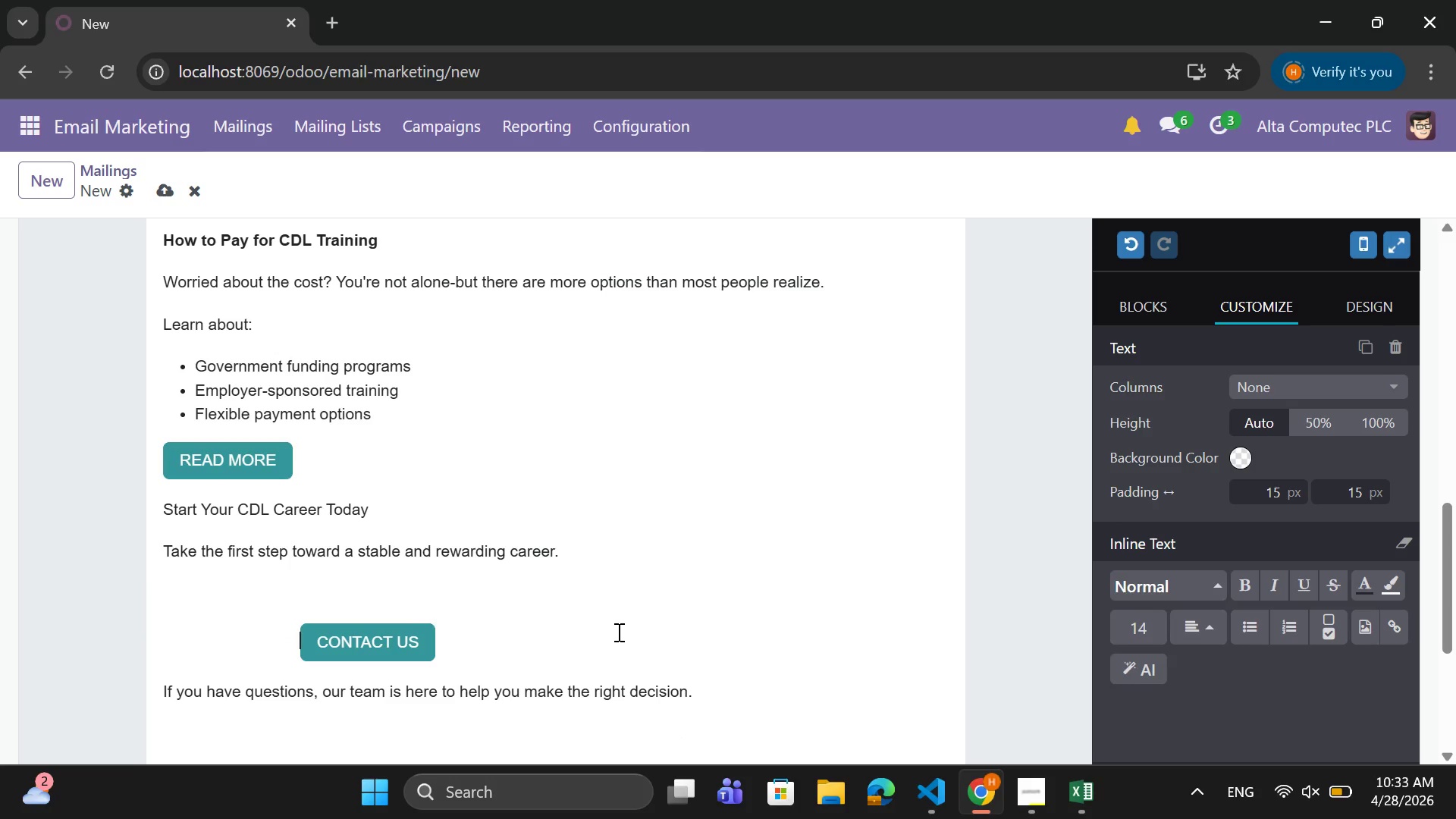 
key(Space)
 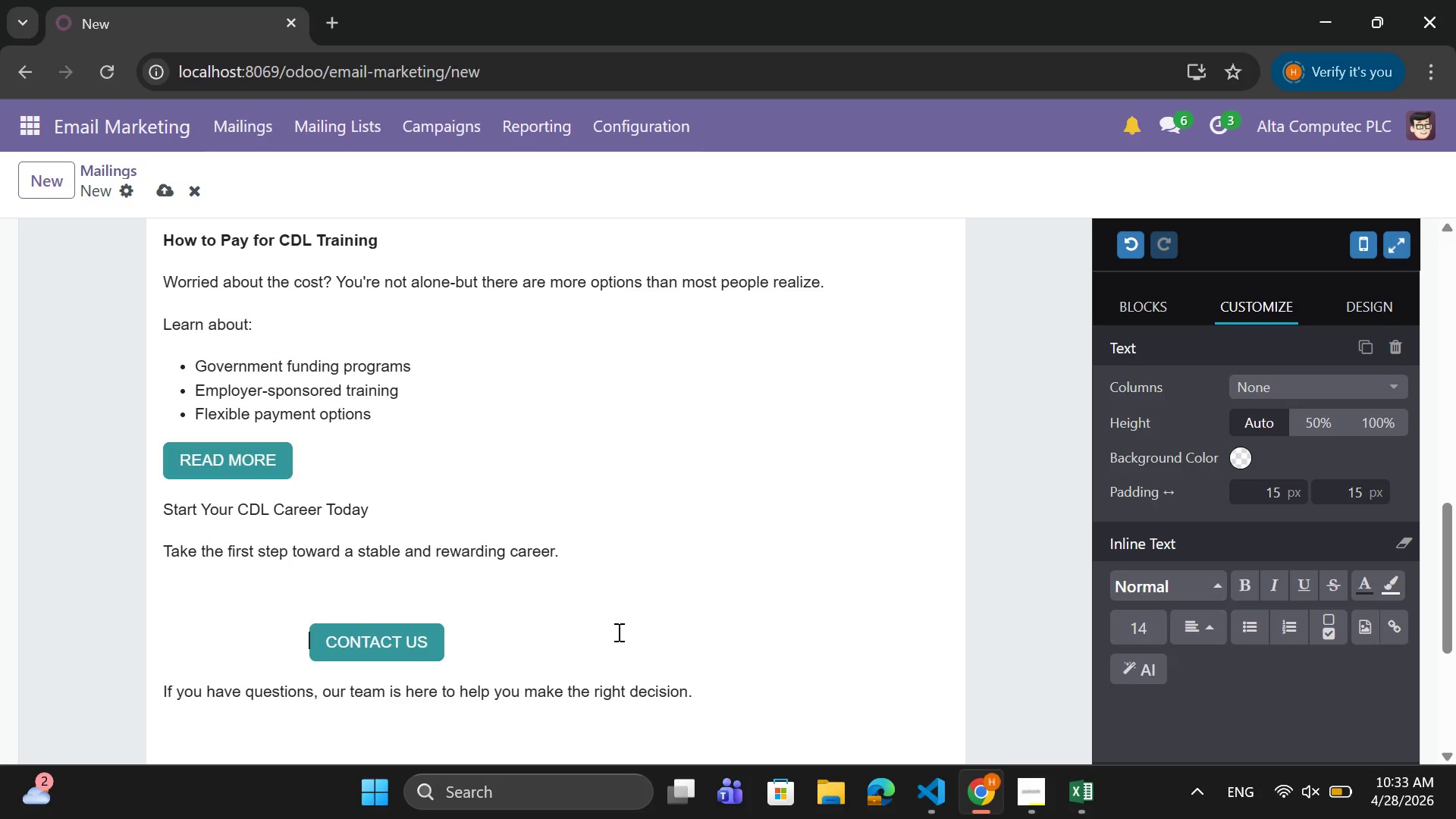 
key(Space)
 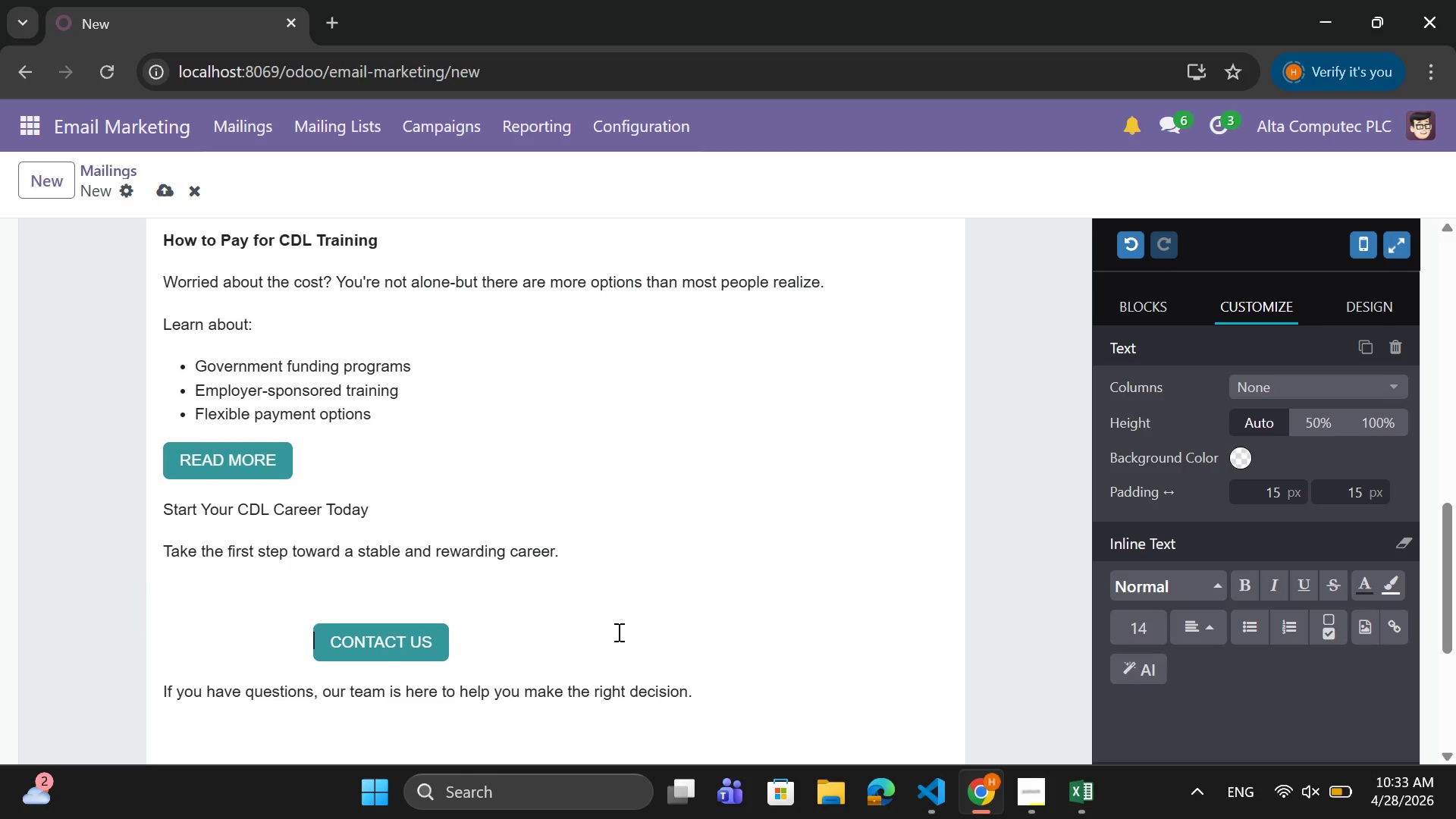 
key(Space)
 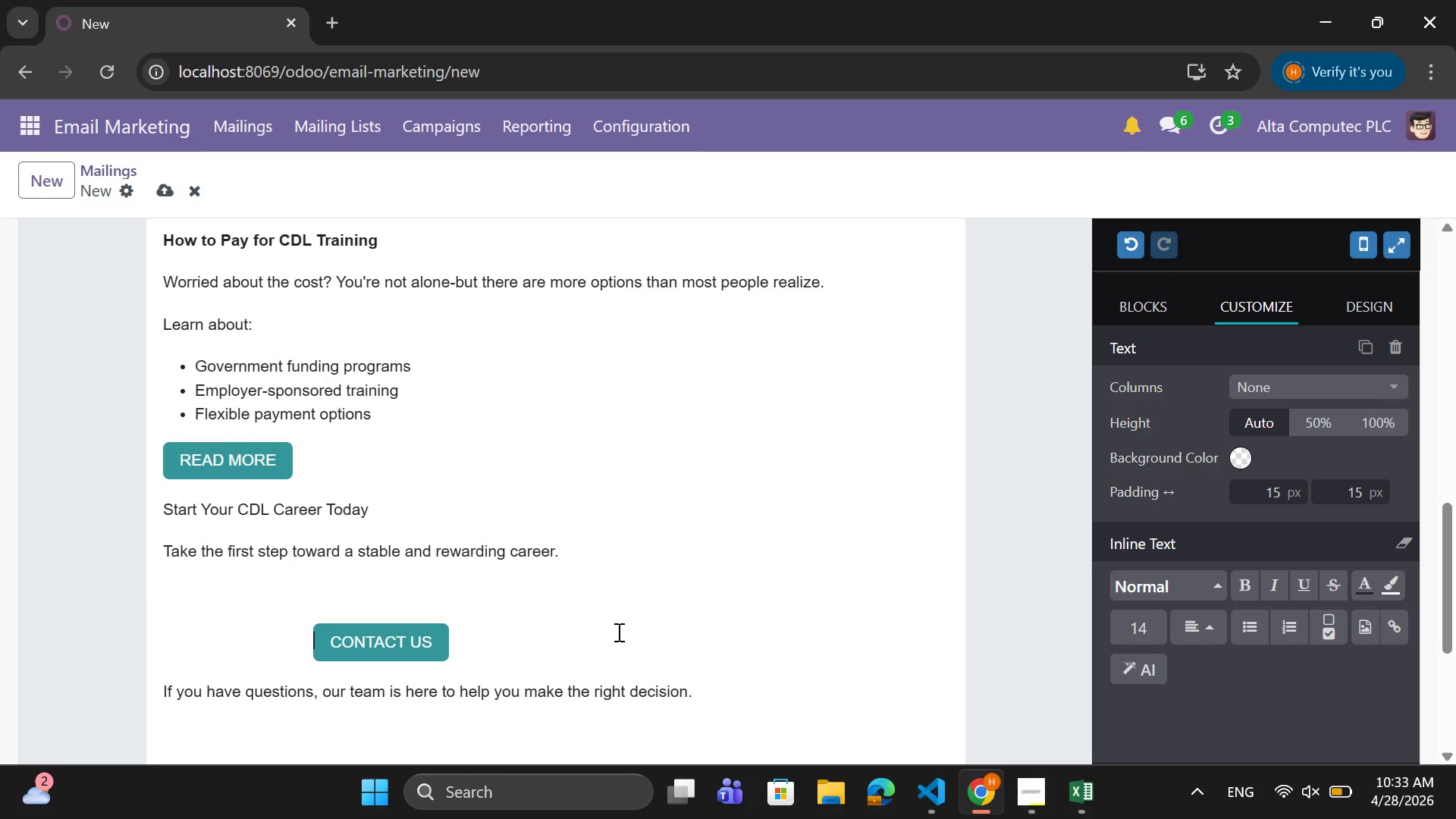 
key(Space)
 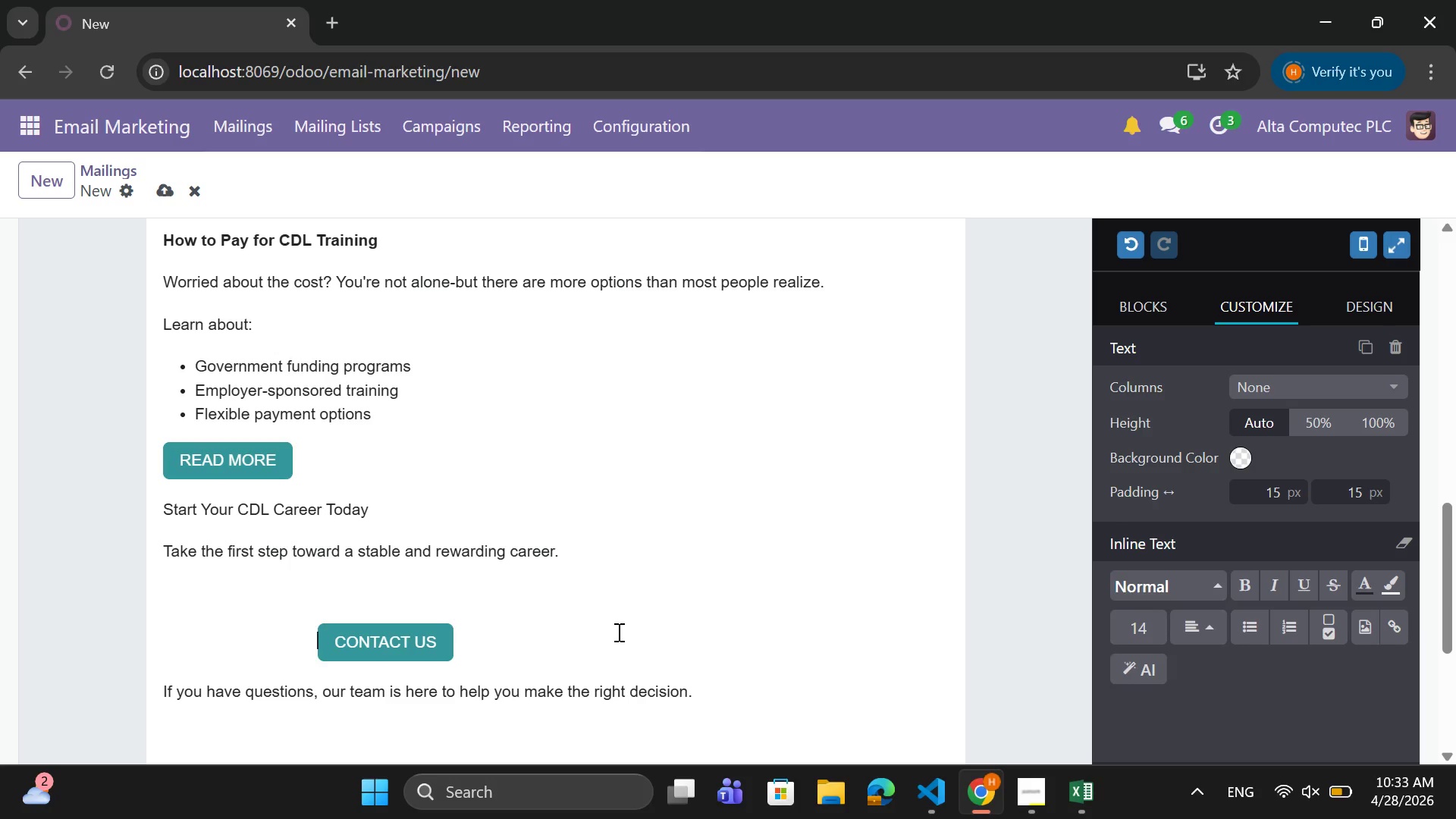 
key(Space)
 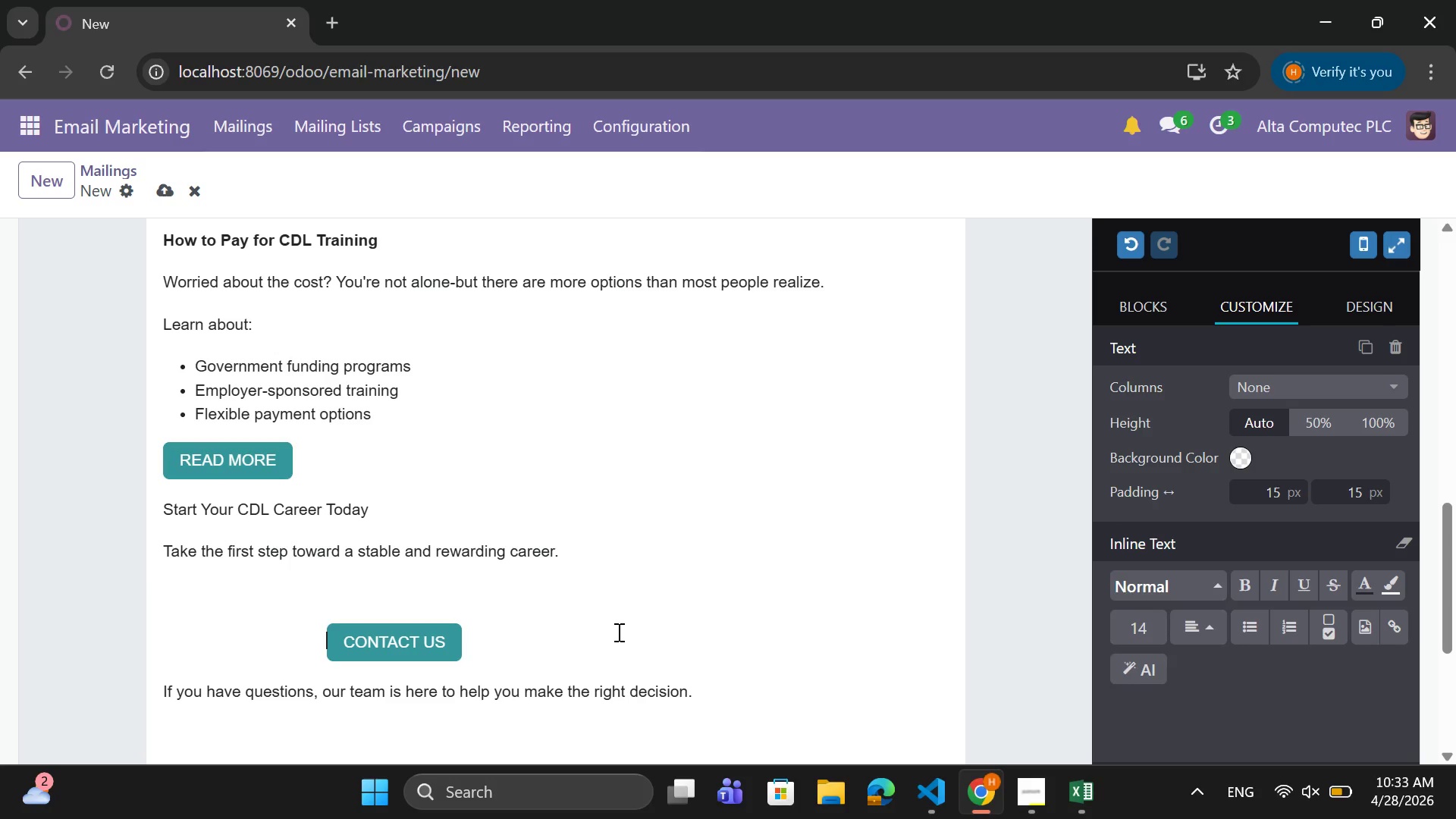 
key(Space)
 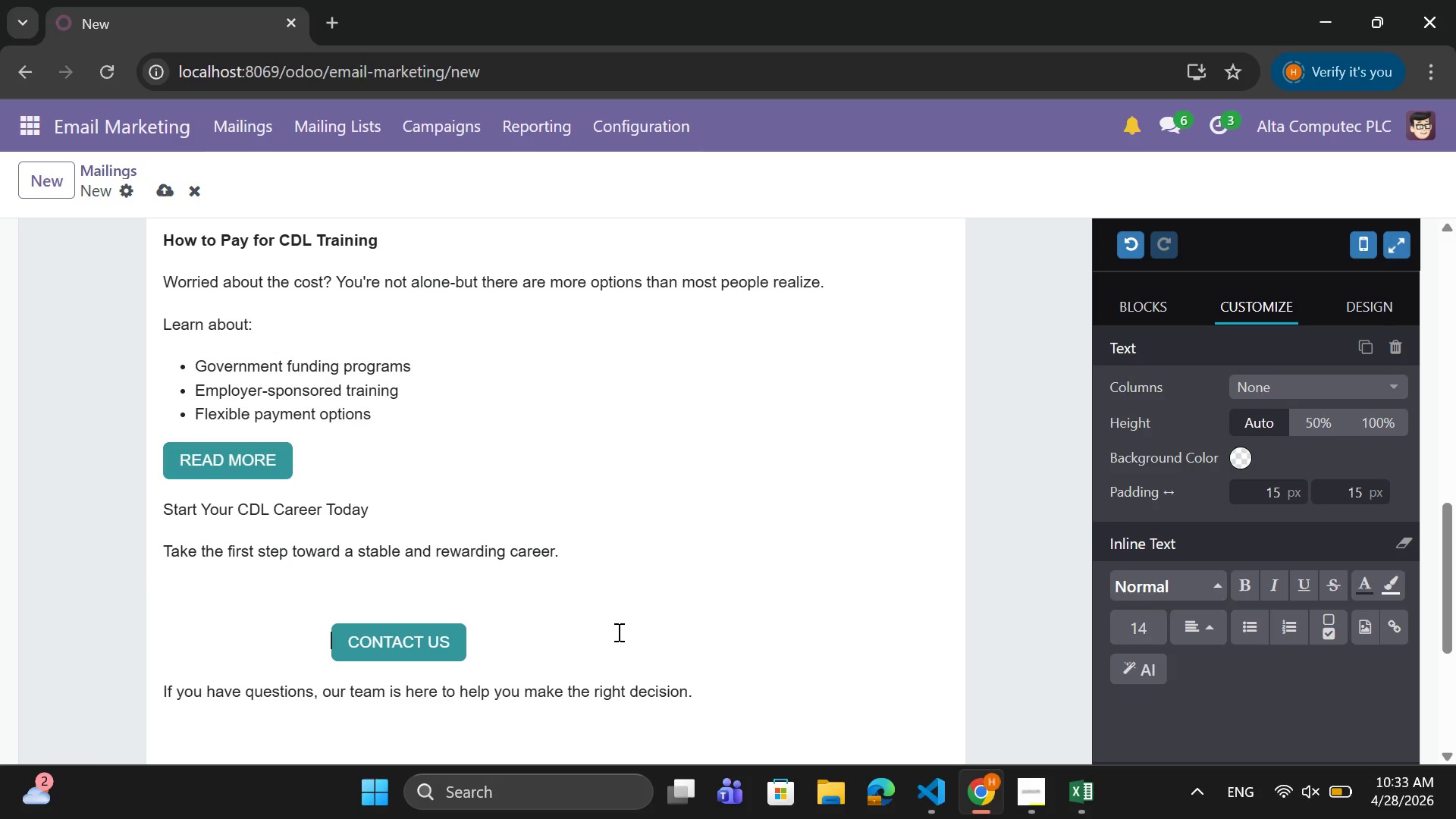 
key(Space)
 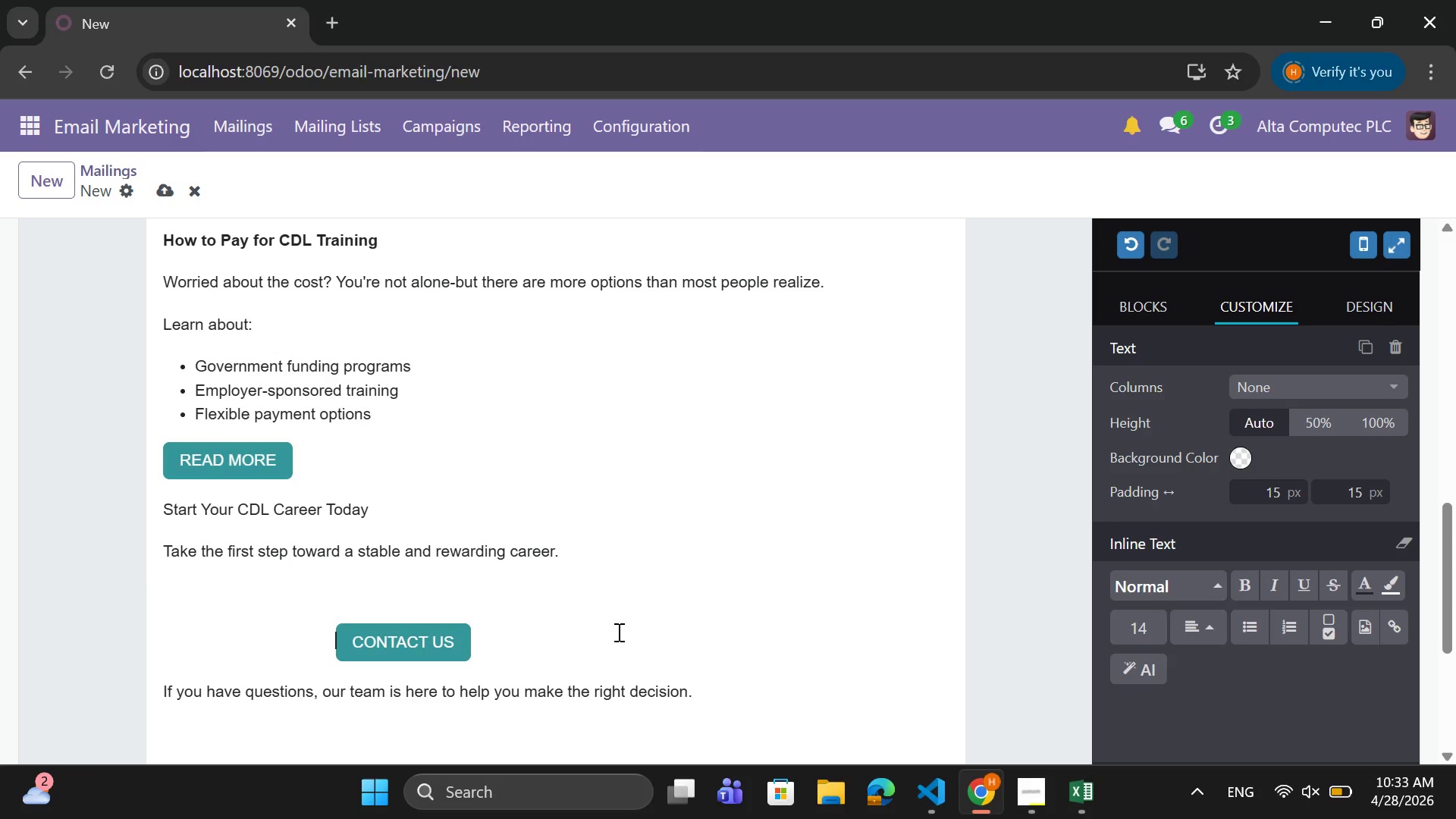 
key(Space)
 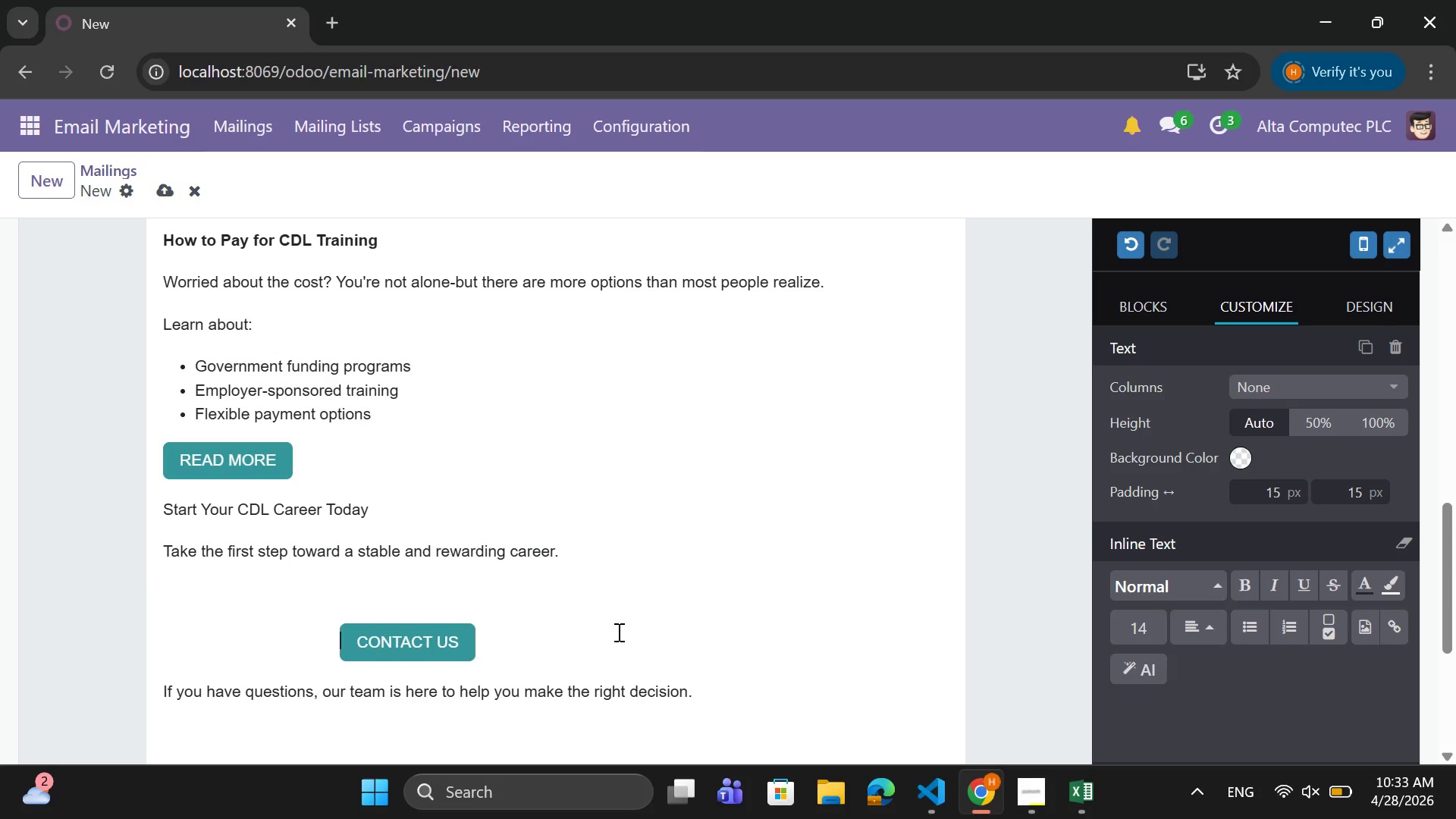 
key(Space)
 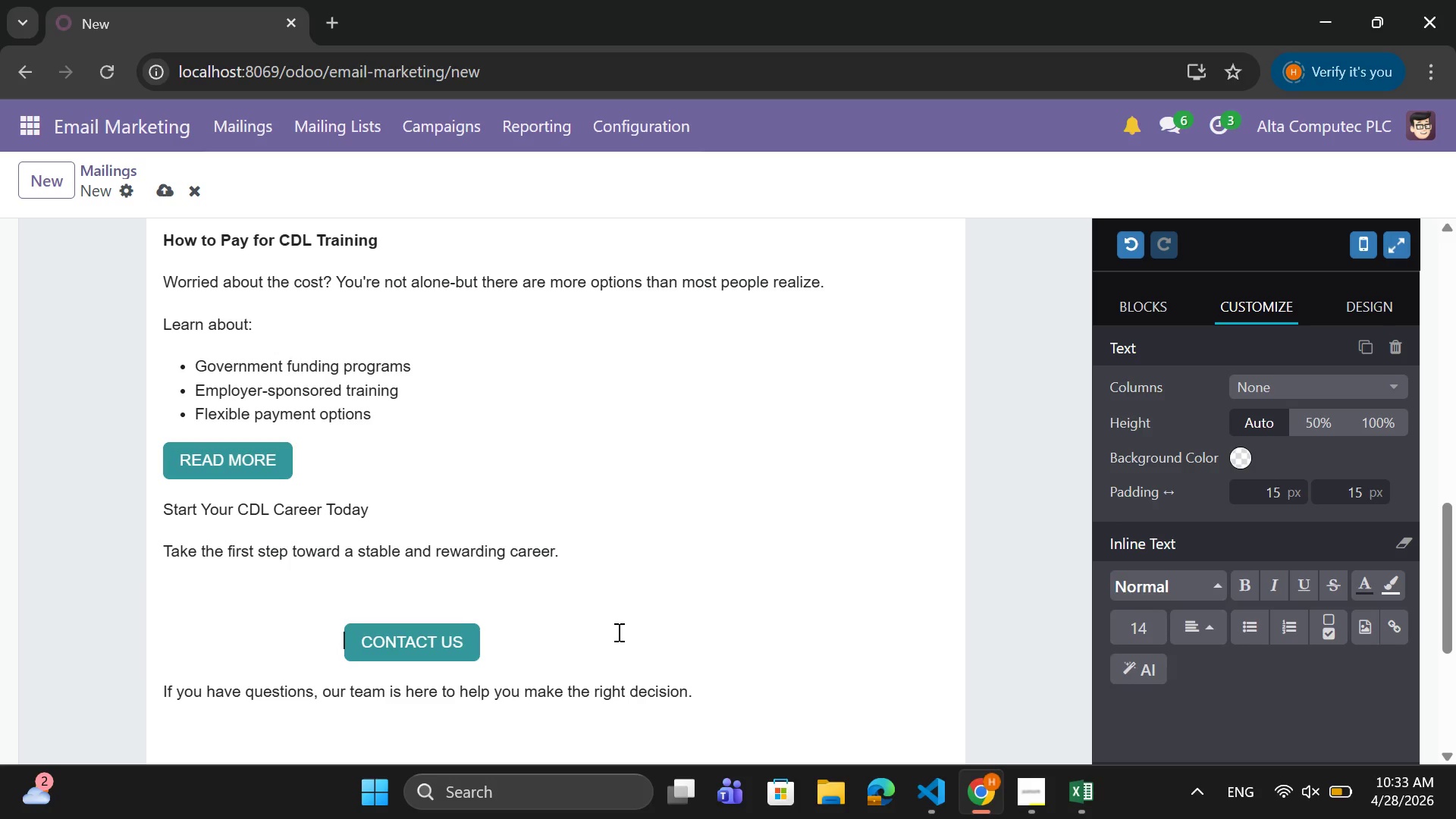 
key(Space)
 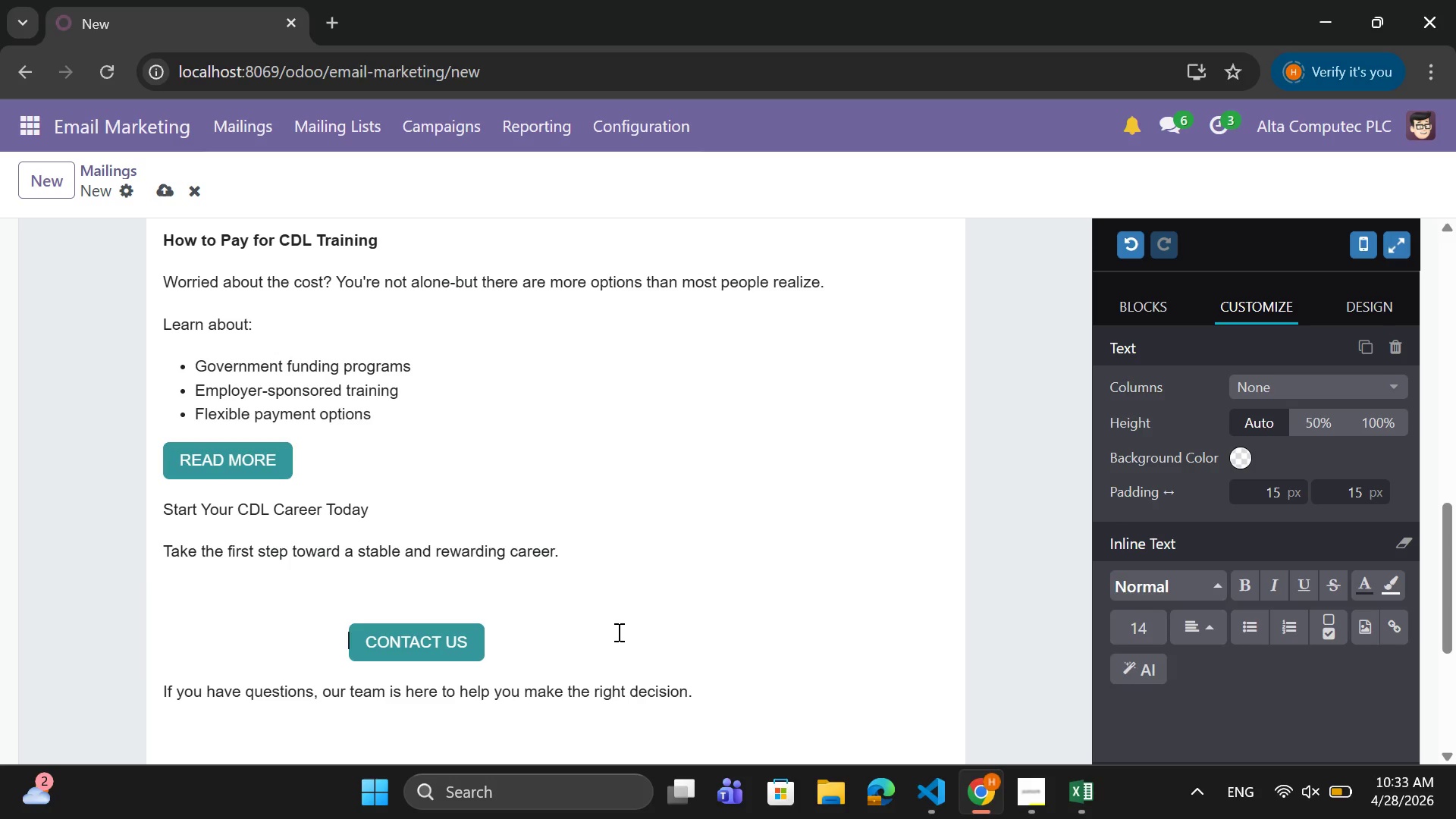 
key(Space)
 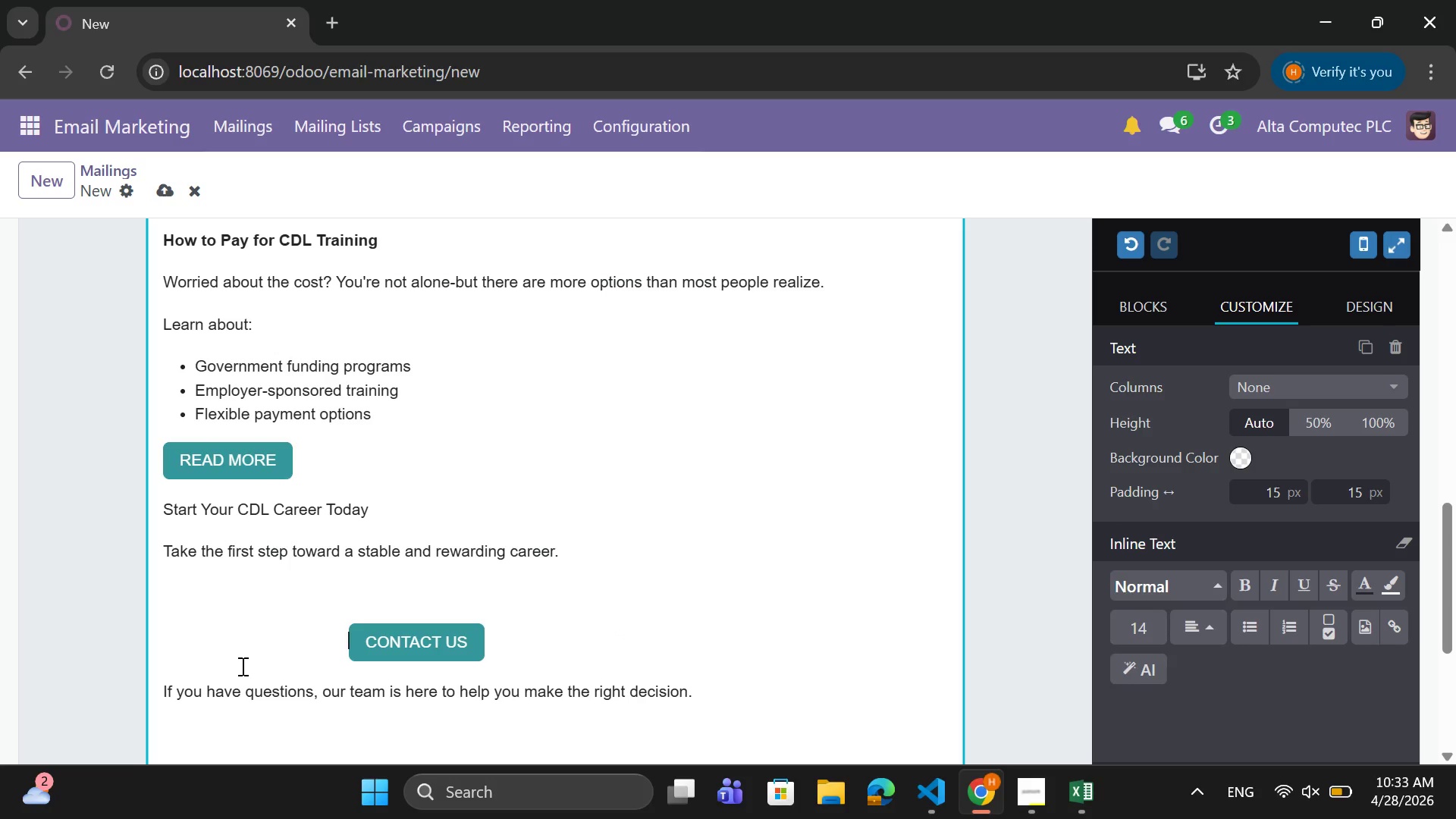 
key(Space)
 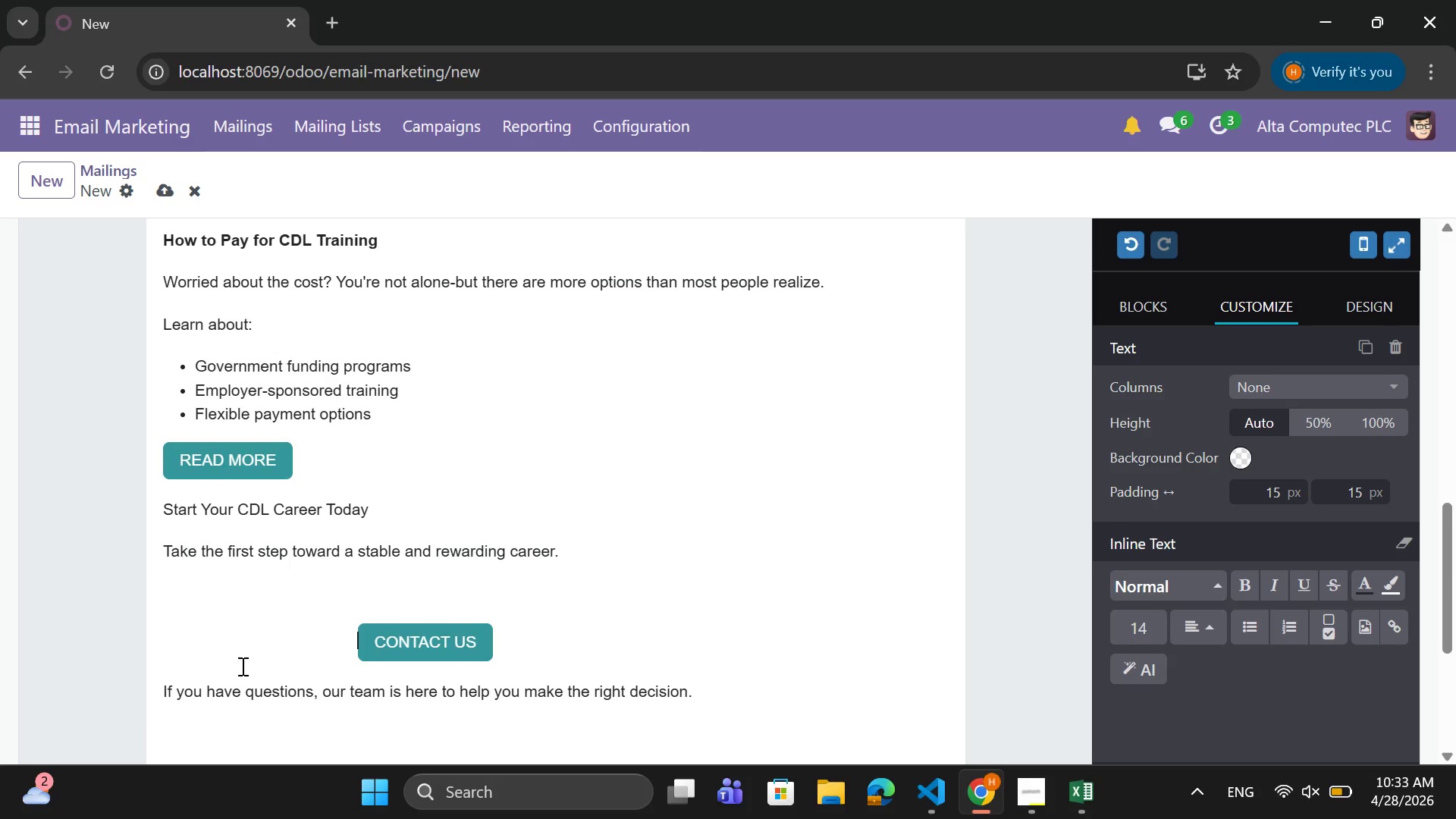 
key(Space)
 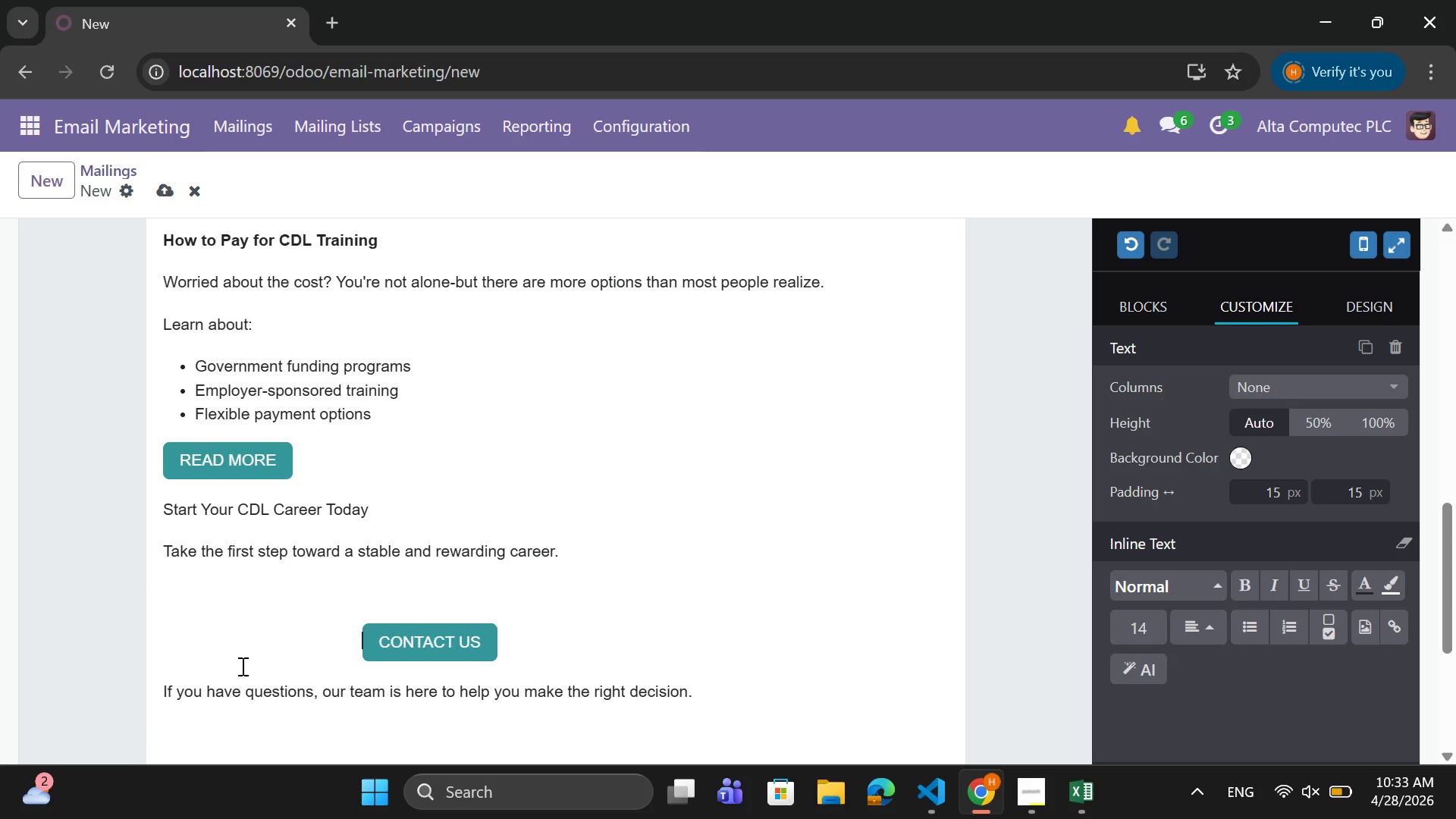 
key(Space)
 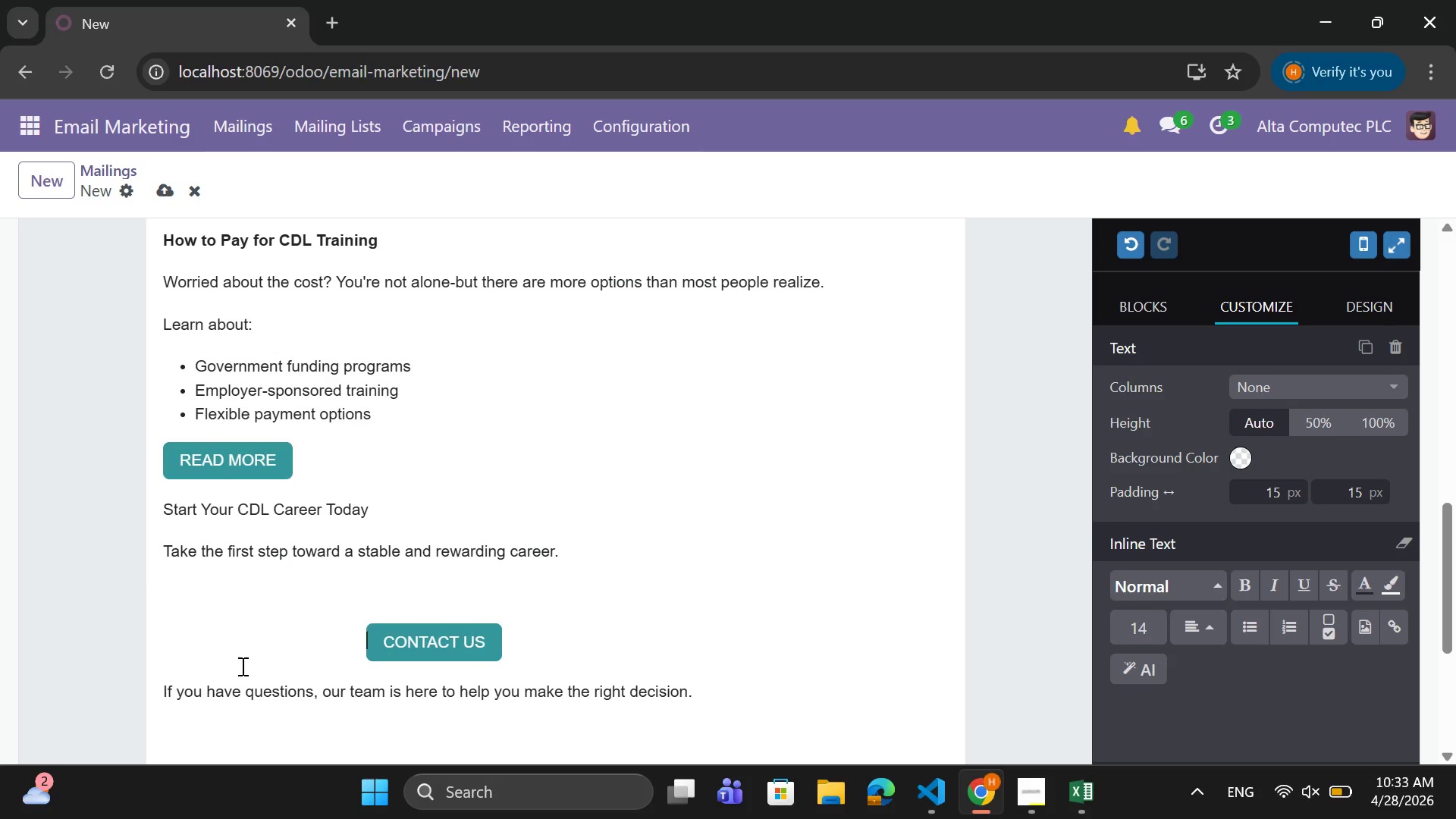 
key(Space)
 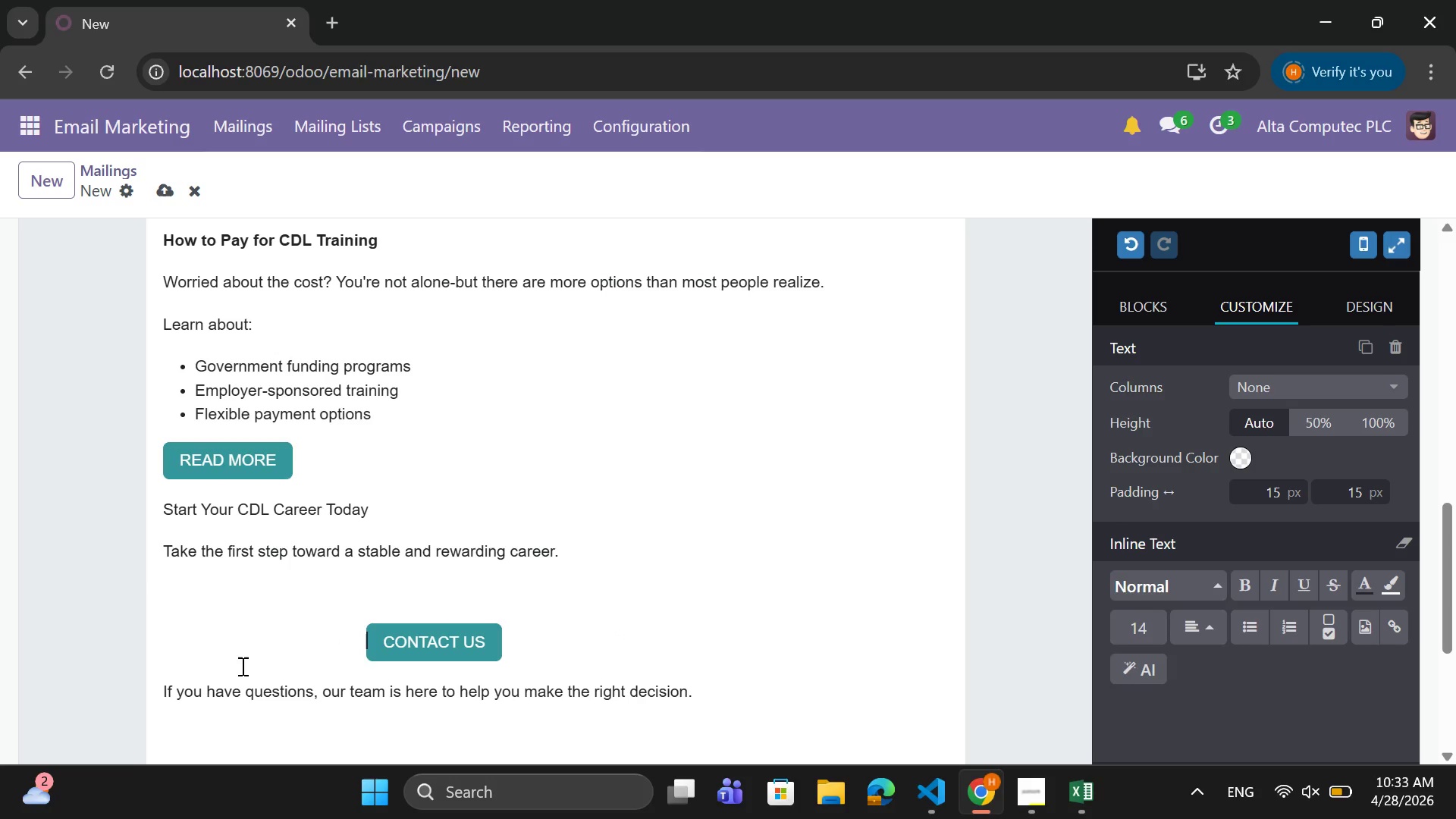 
key(Space)
 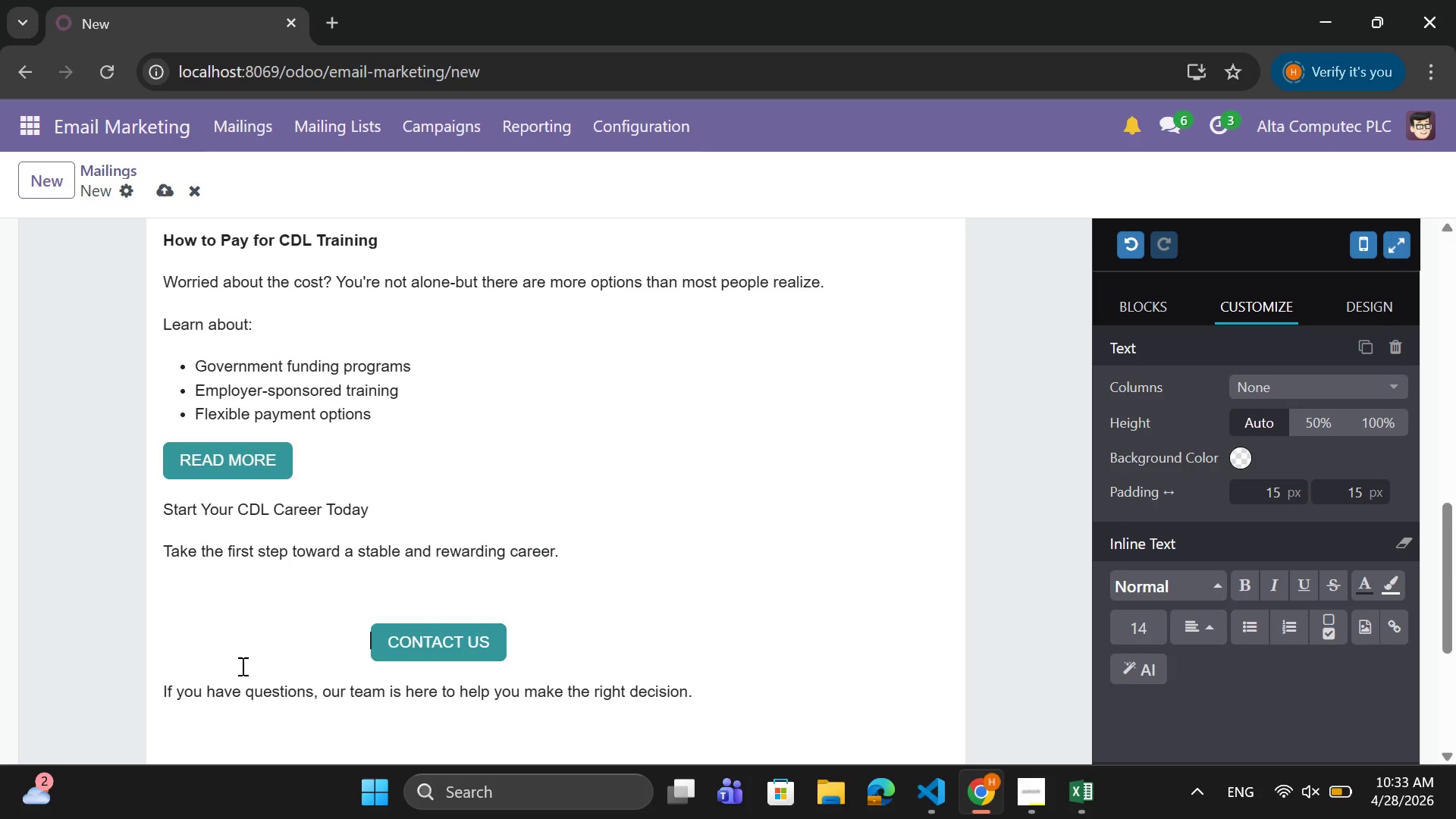 
key(Space)
 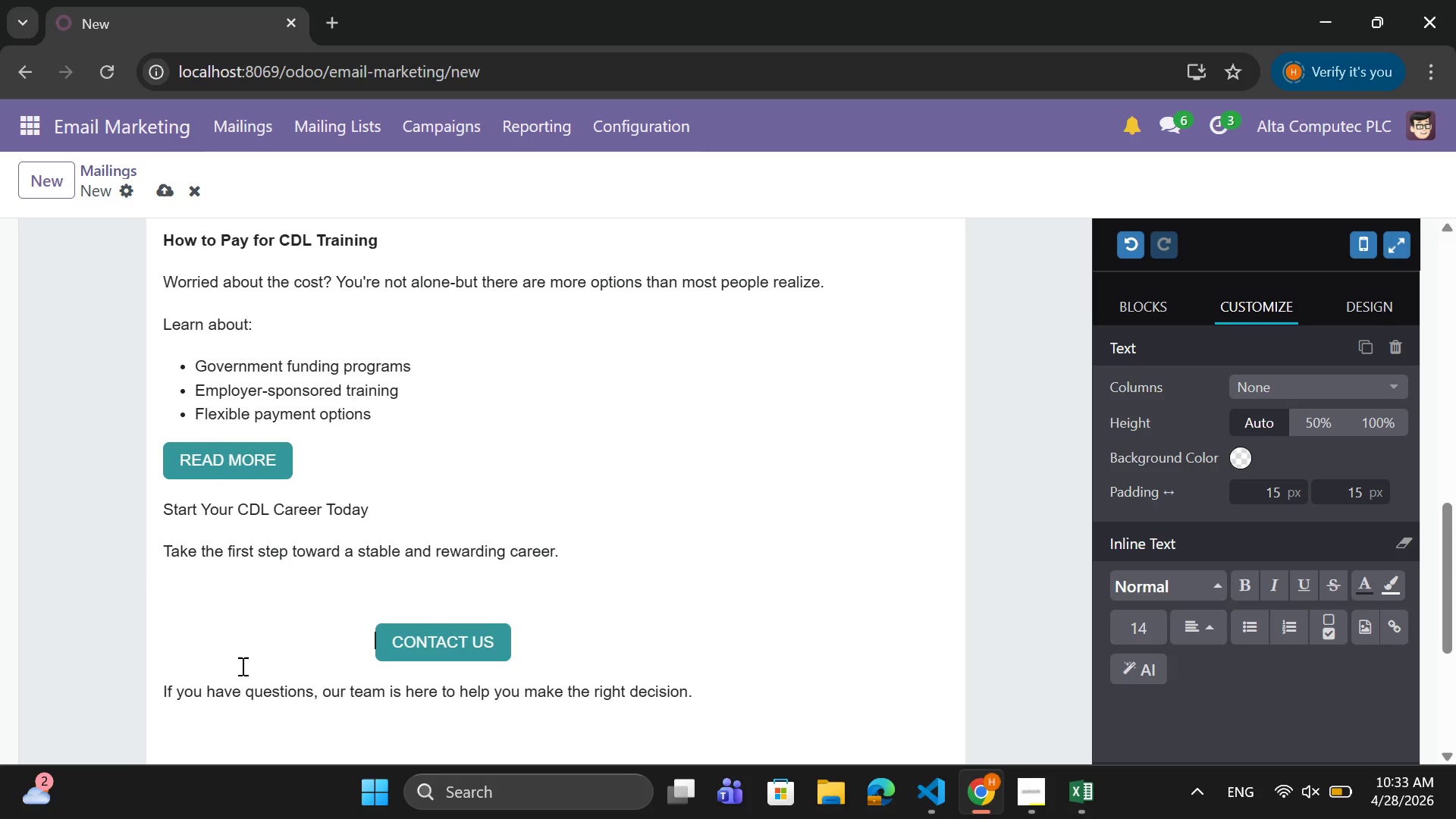 
key(Space)
 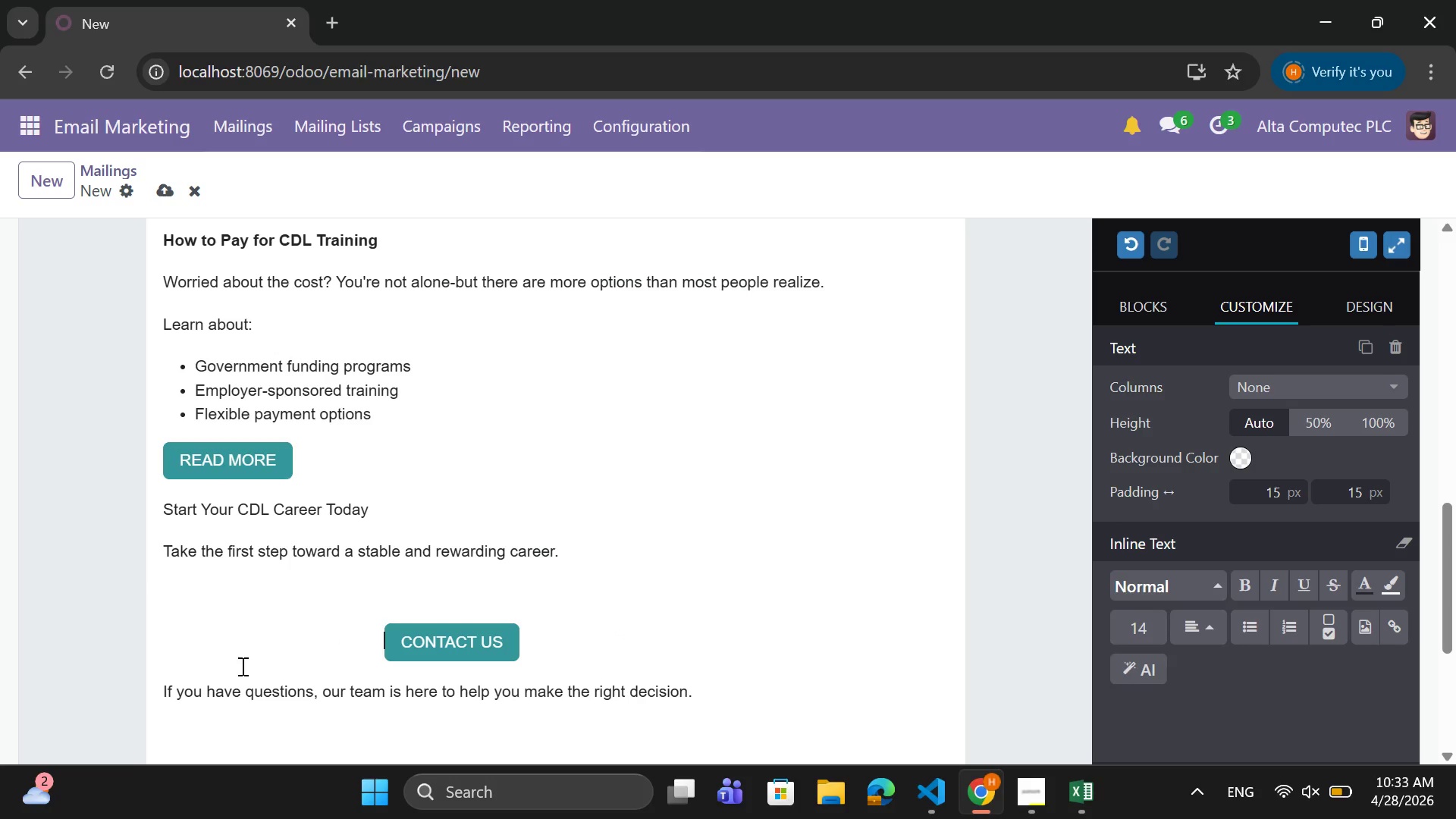 
key(Space)
 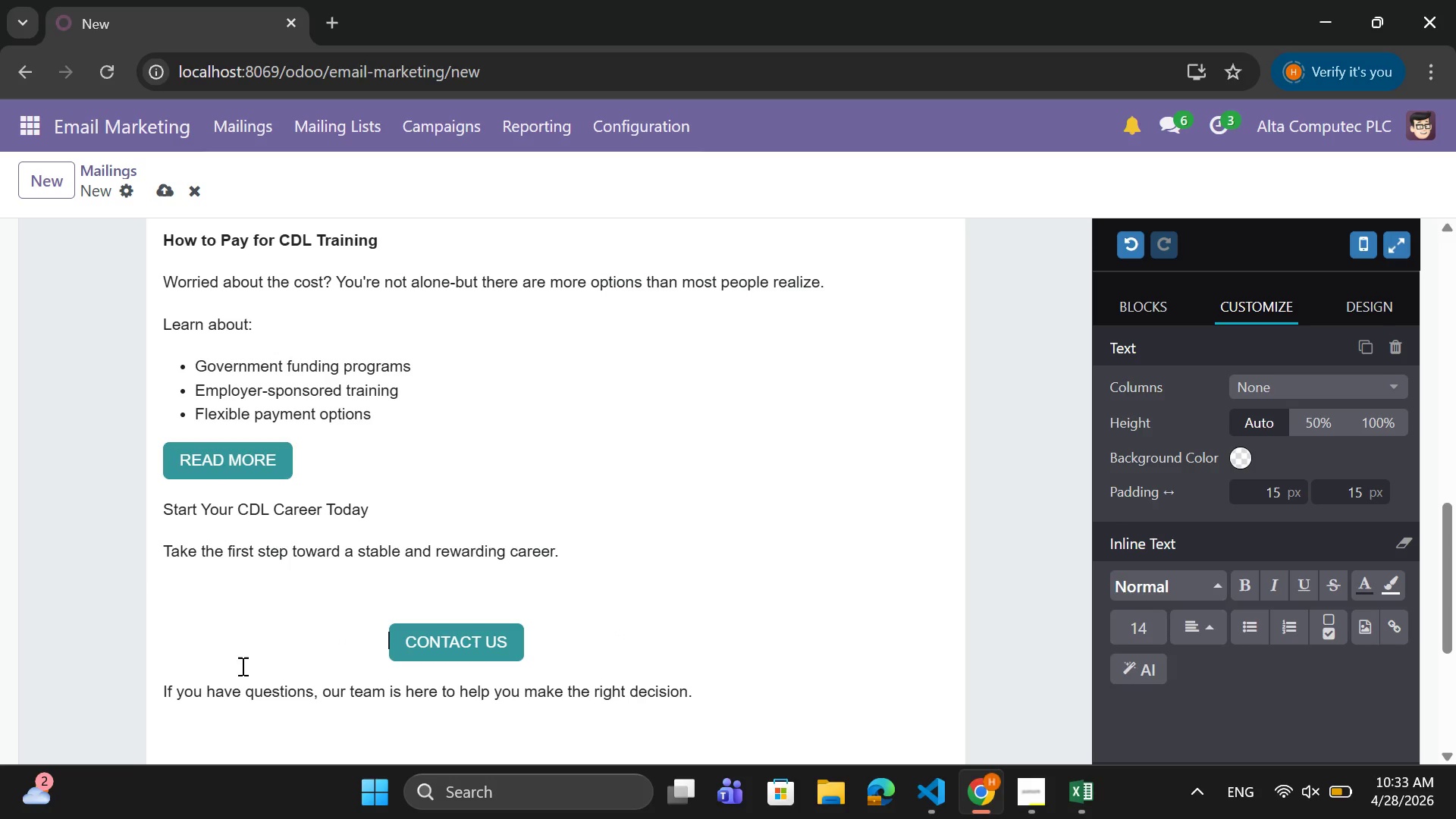 
key(Space)
 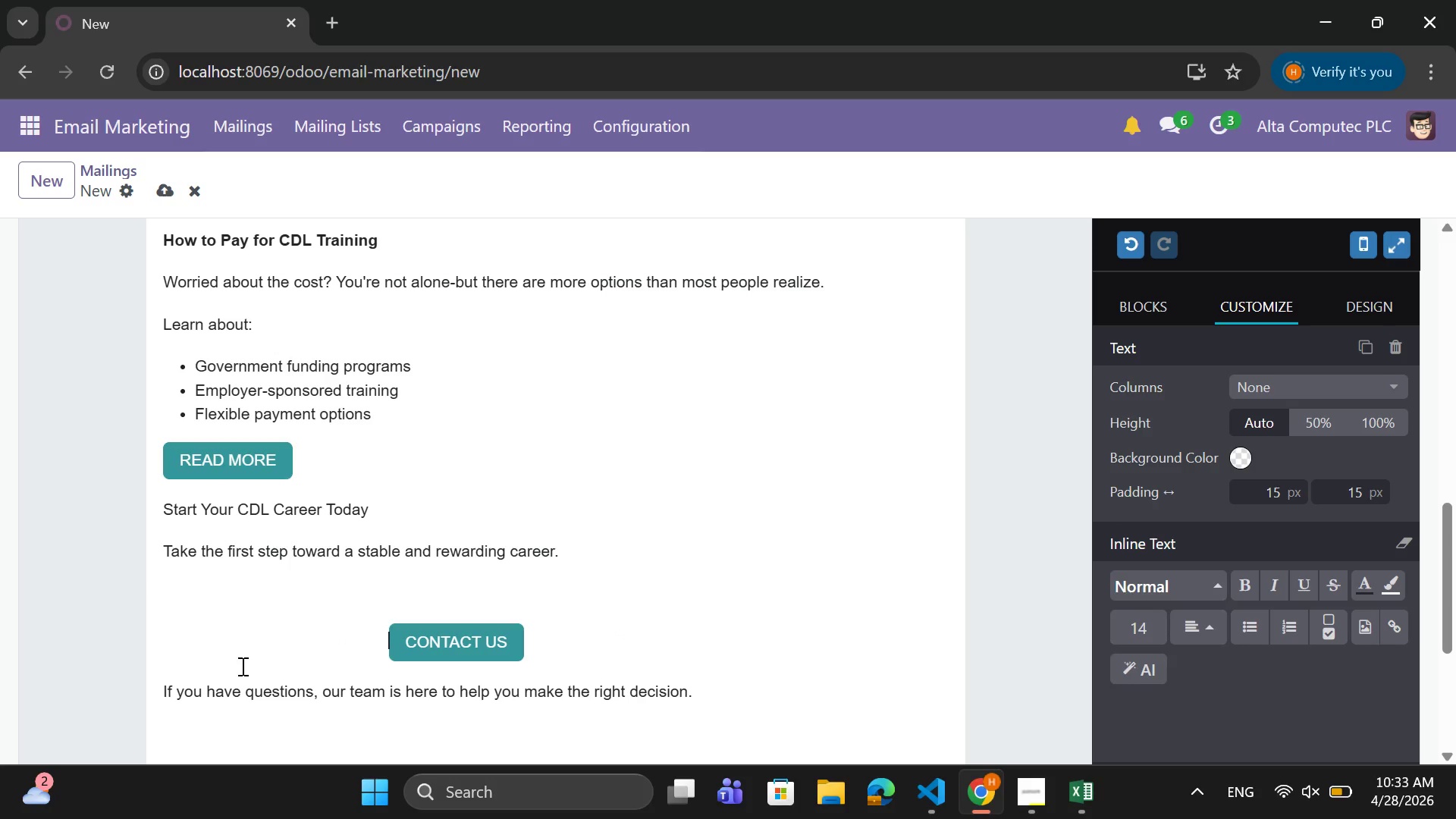 
key(Space)
 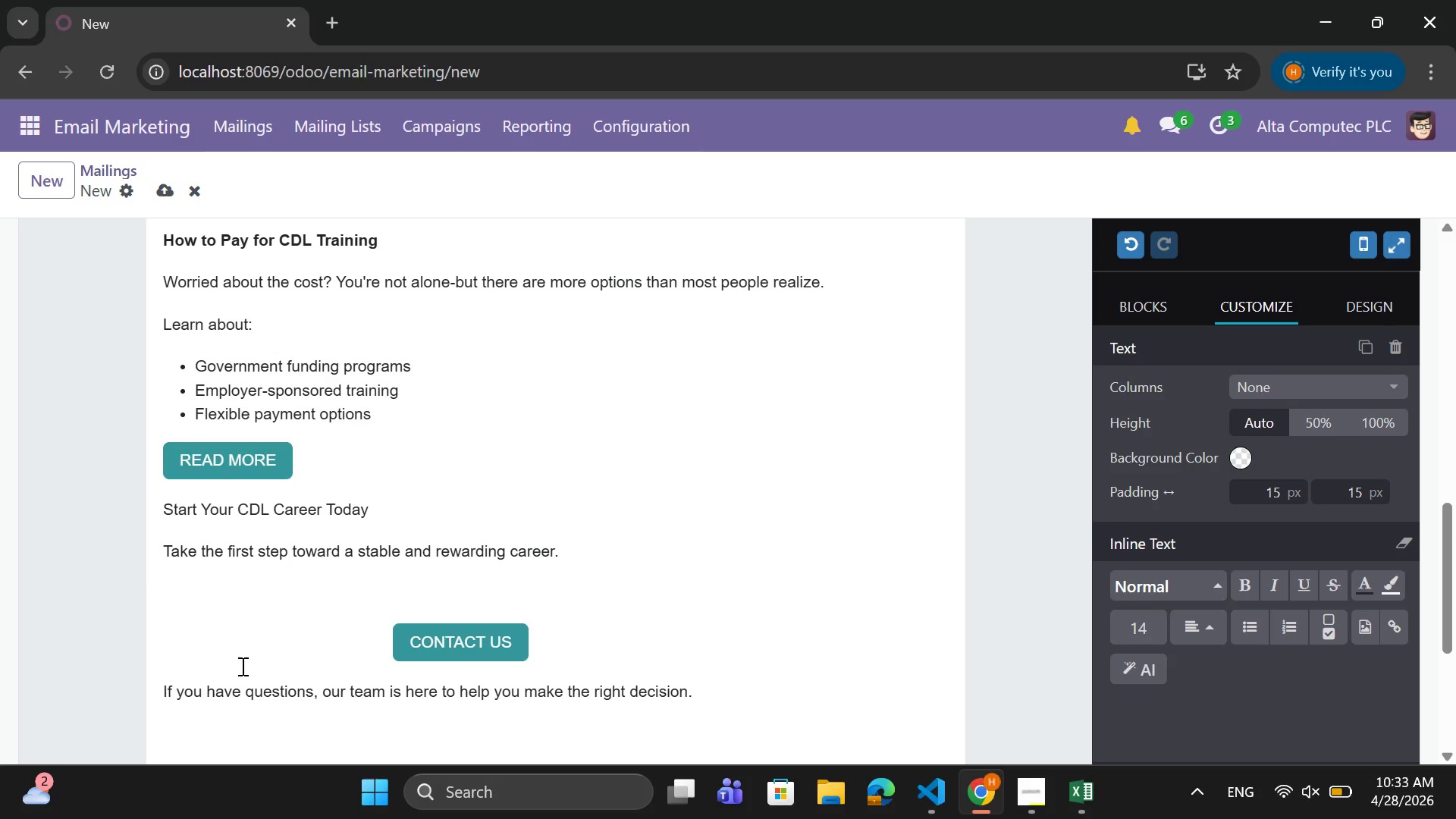 
key(Space)
 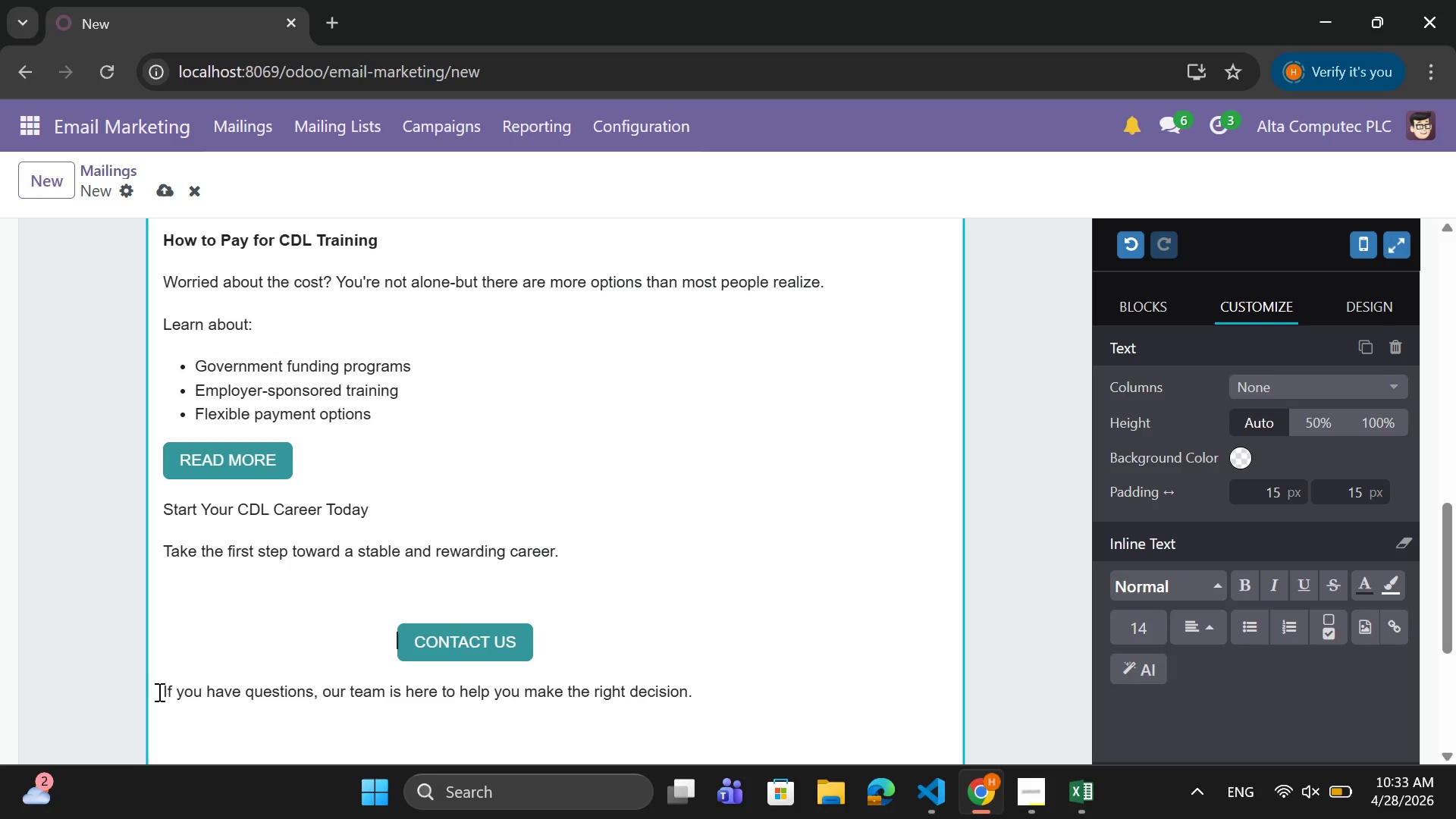 
left_click([166, 692])
 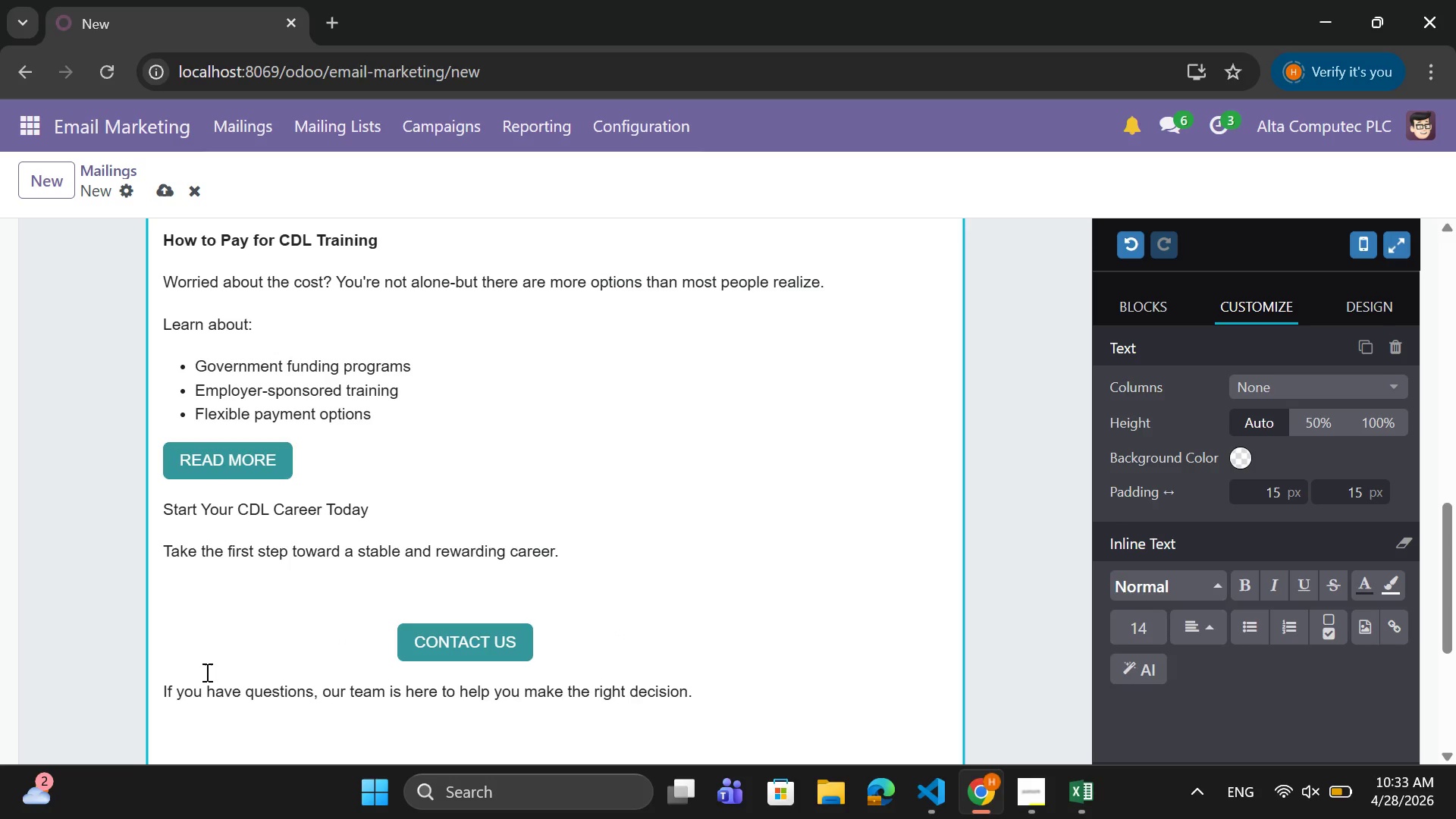 
key(ArrowLeft)
 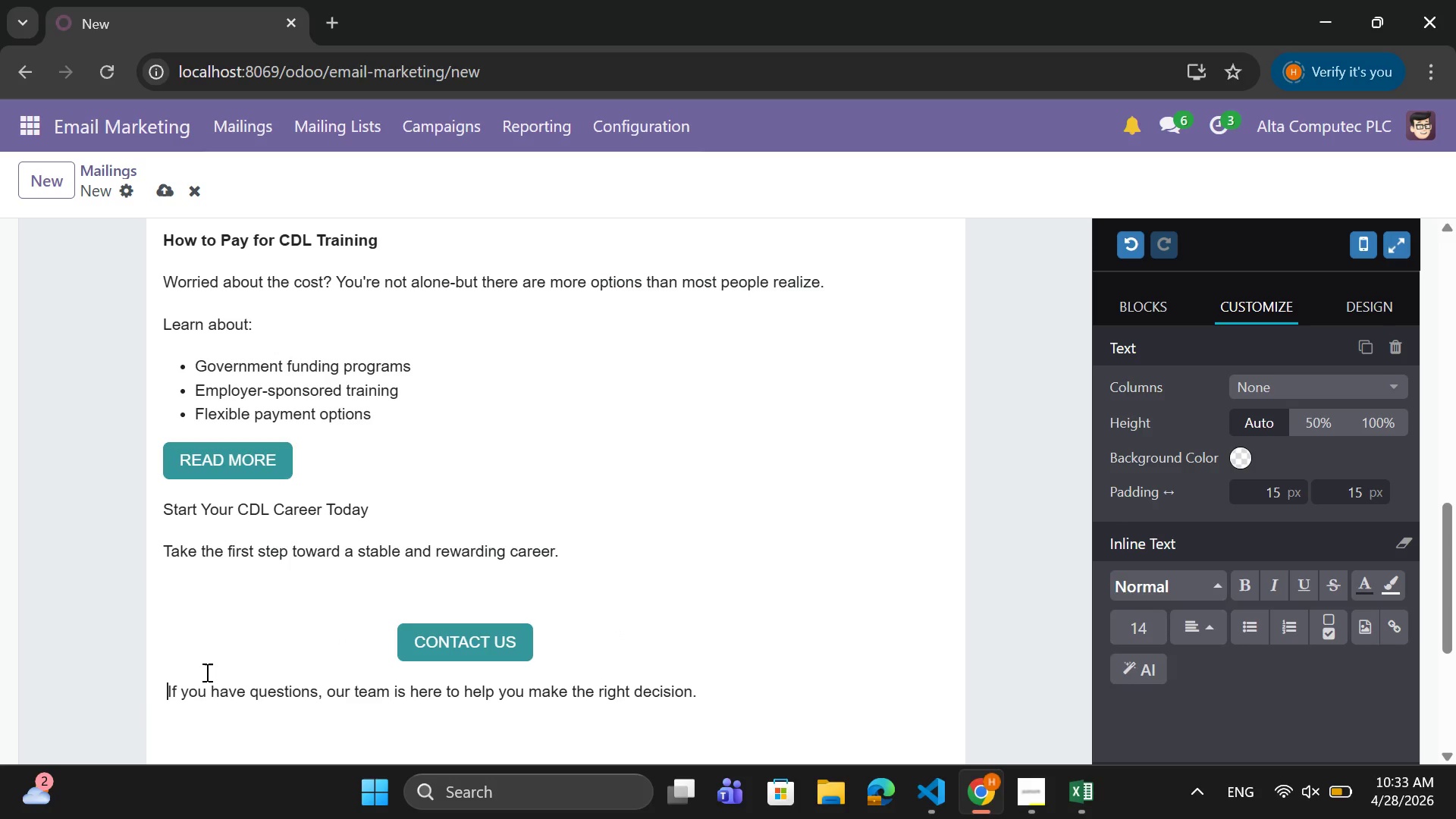 
key(Space)
 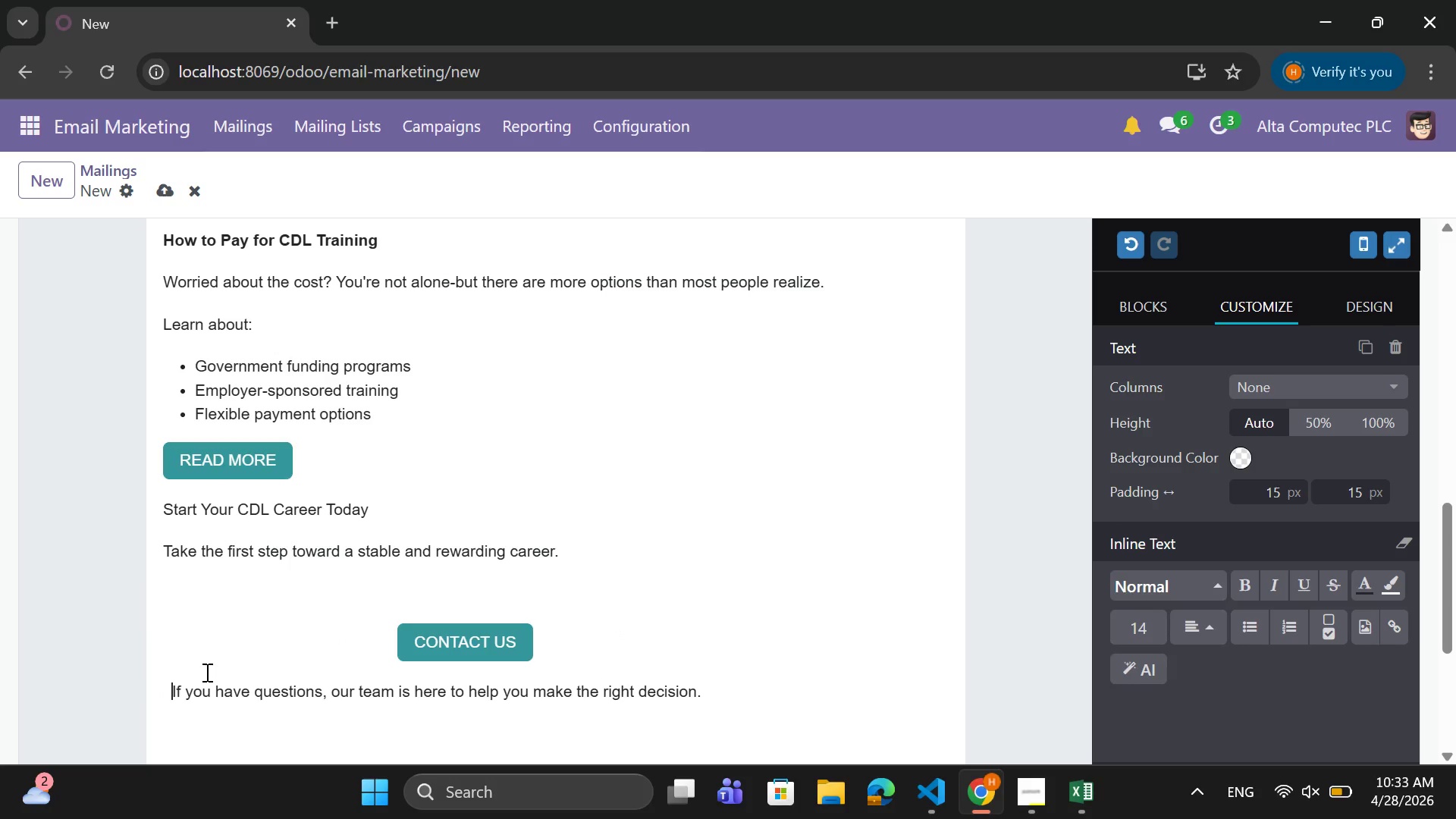 
key(Space)
 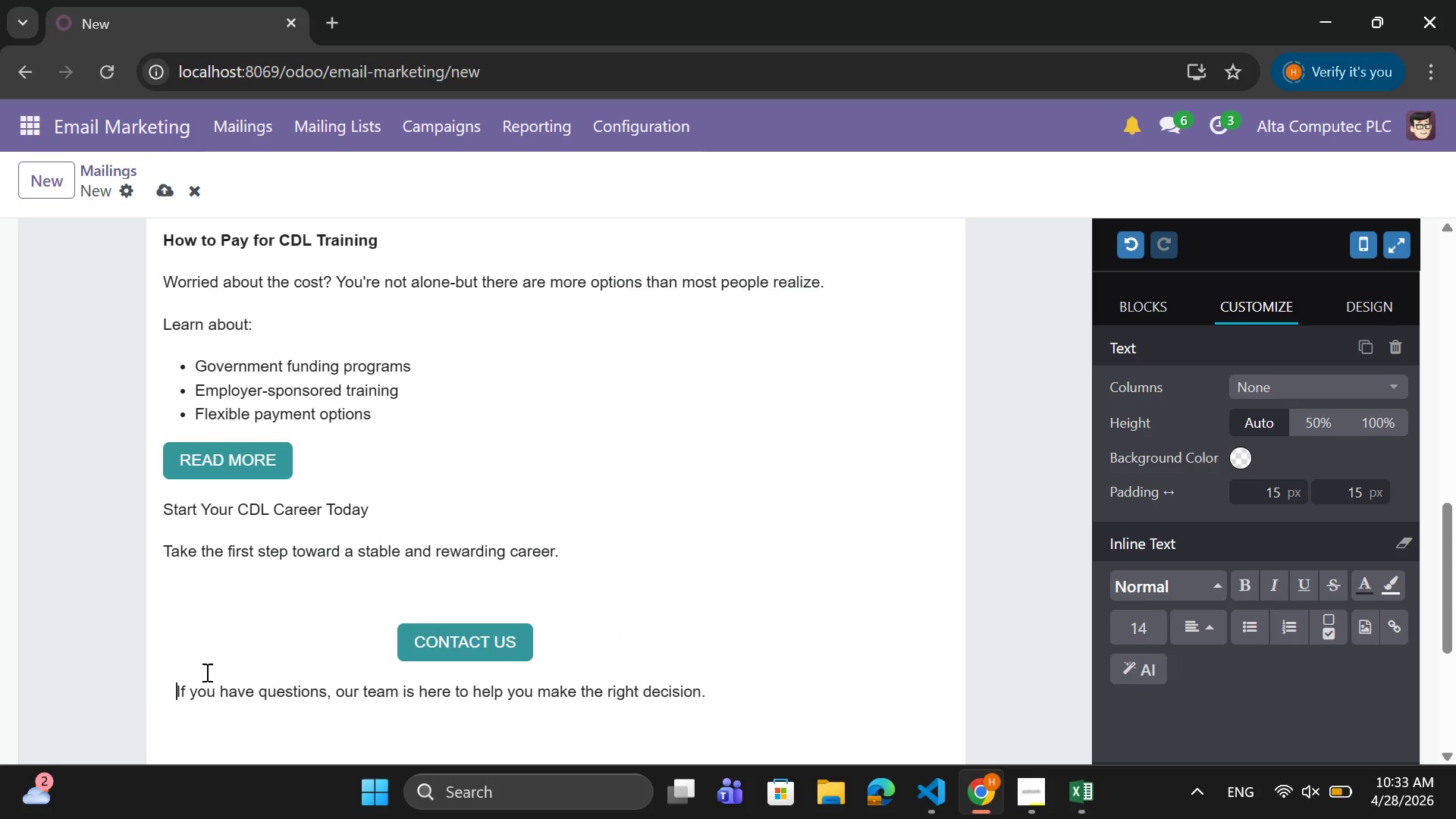 
key(Space)
 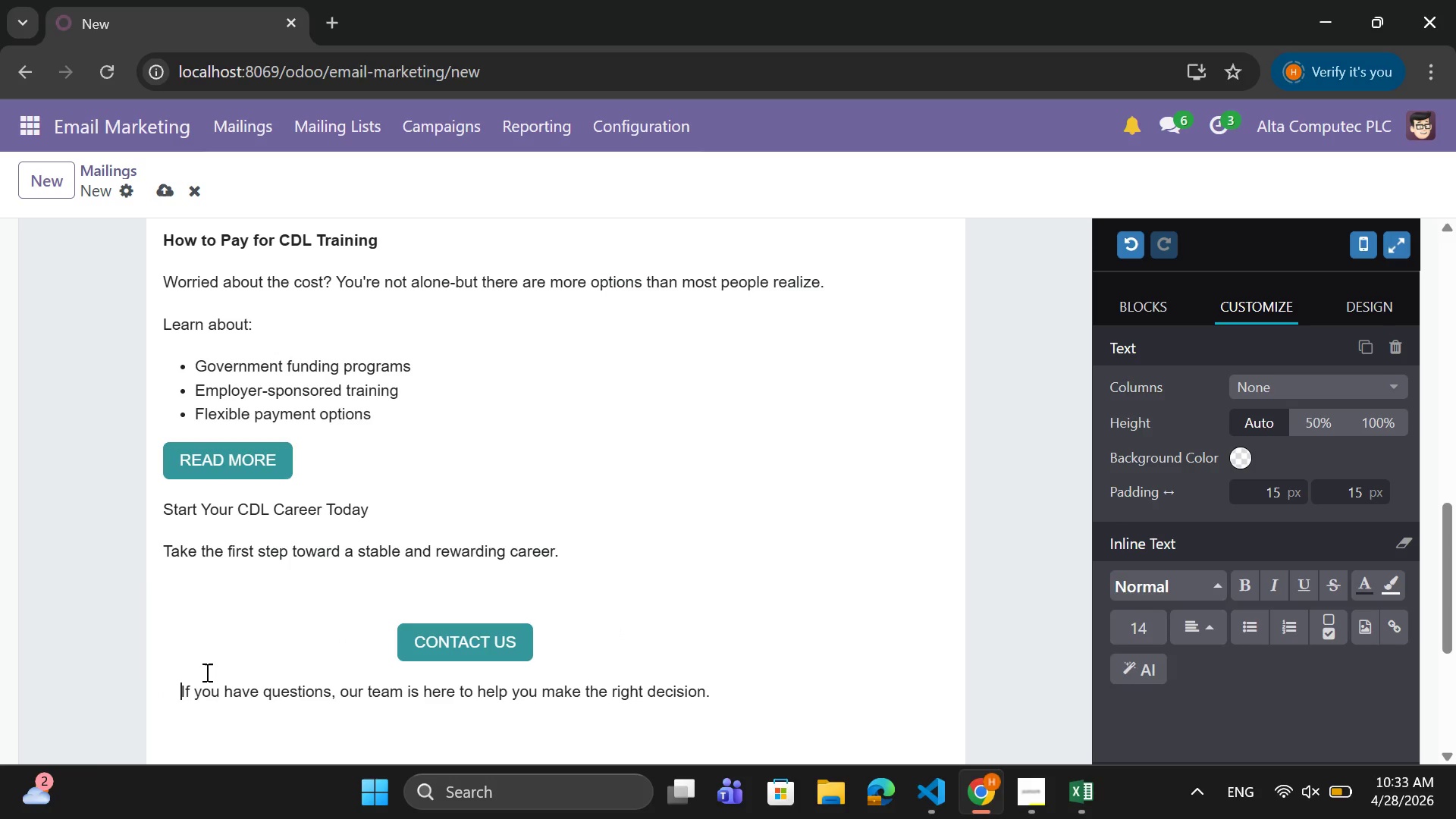 
key(Space)
 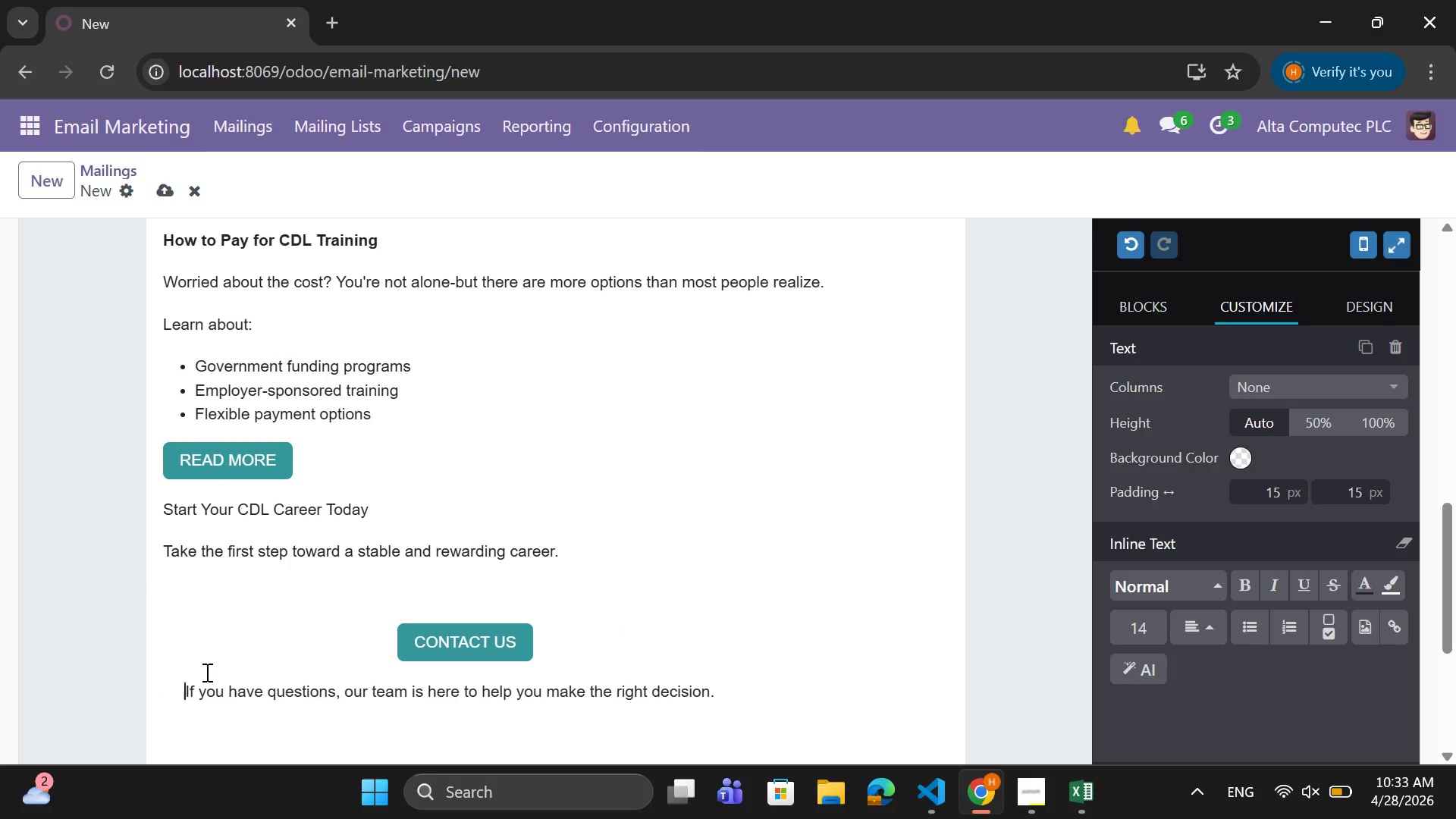 
key(Space)
 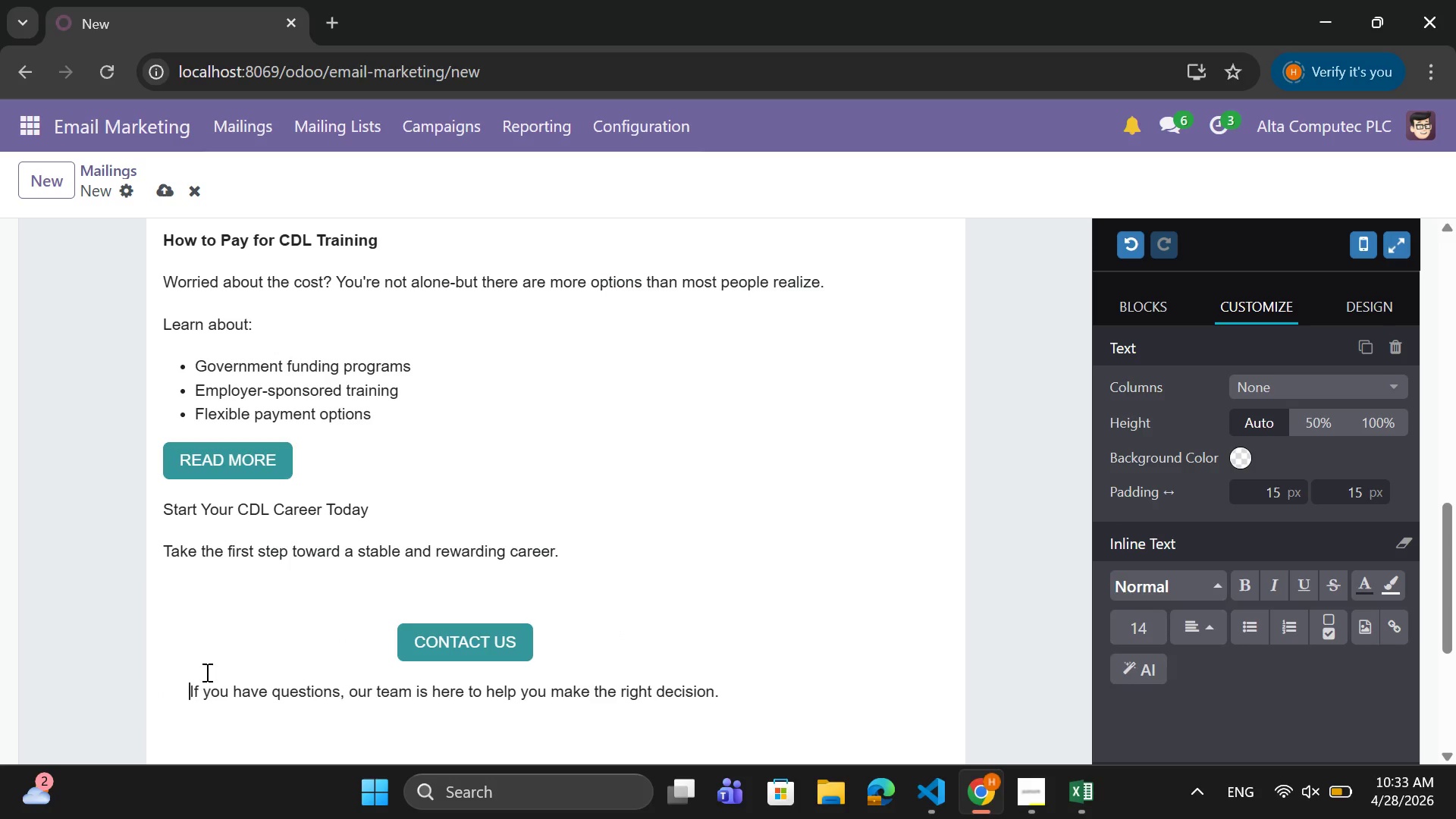 
key(Space)
 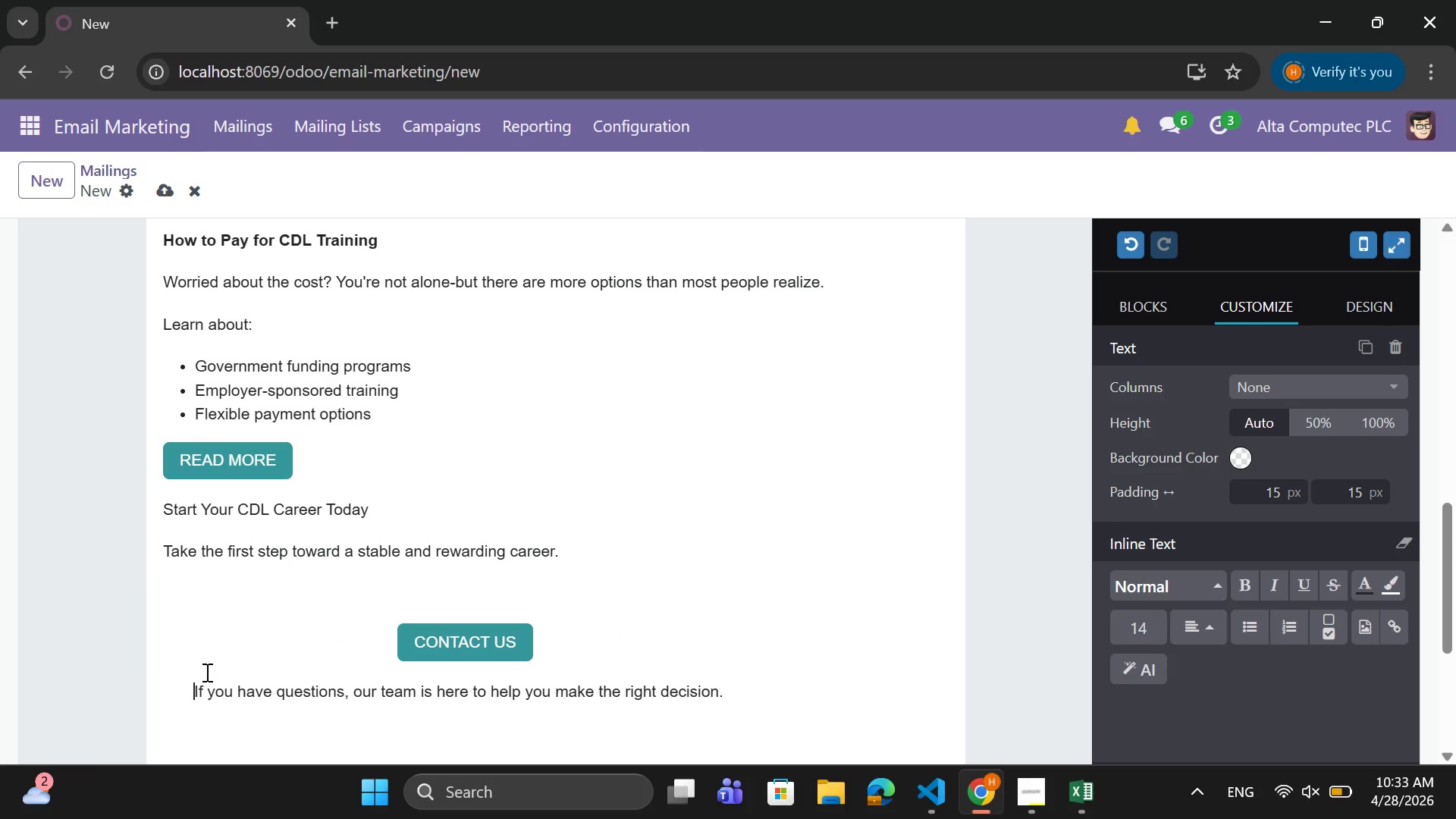 
key(Space)
 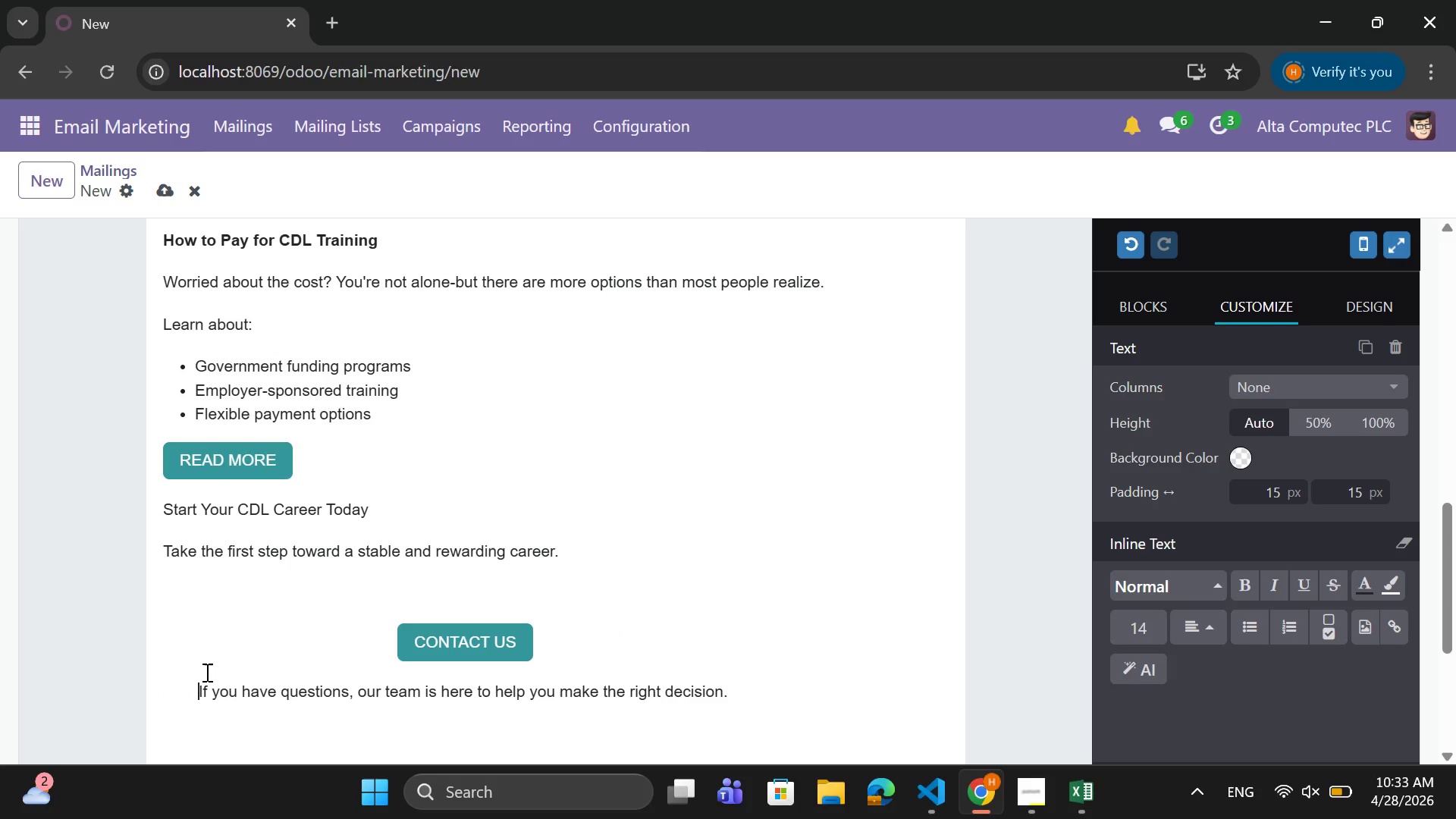 
key(Space)
 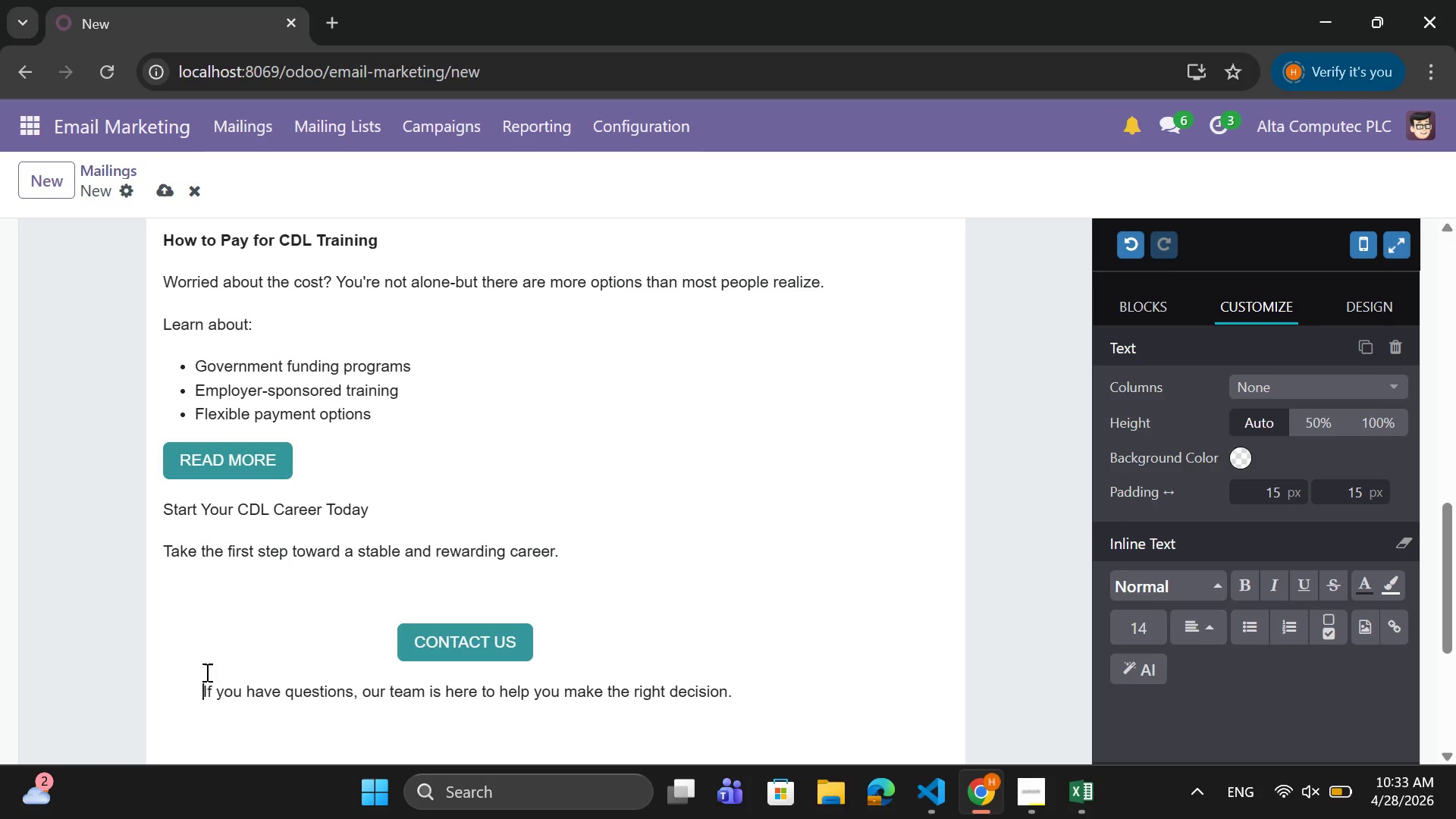 
key(Space)
 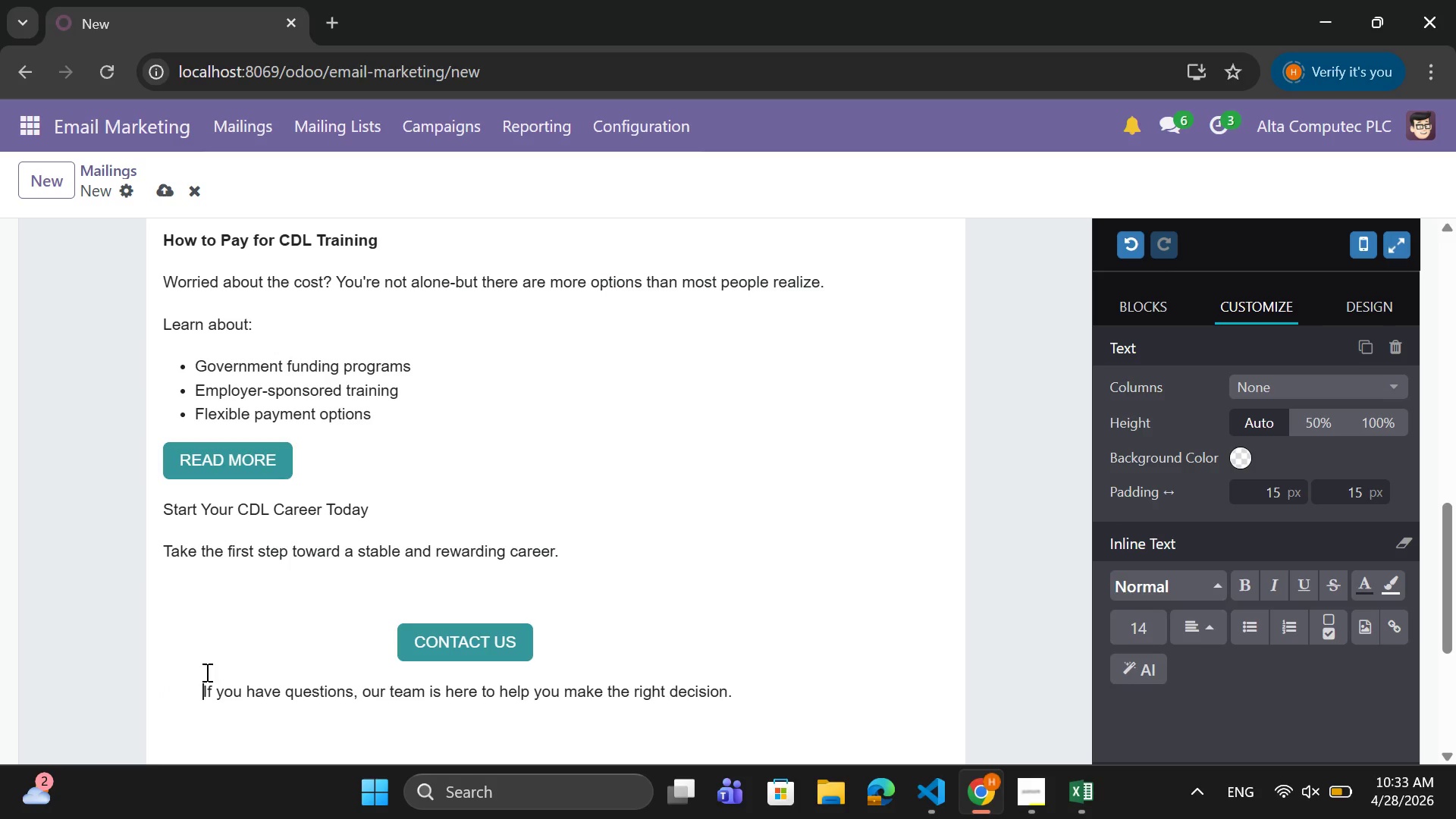 
key(Space)
 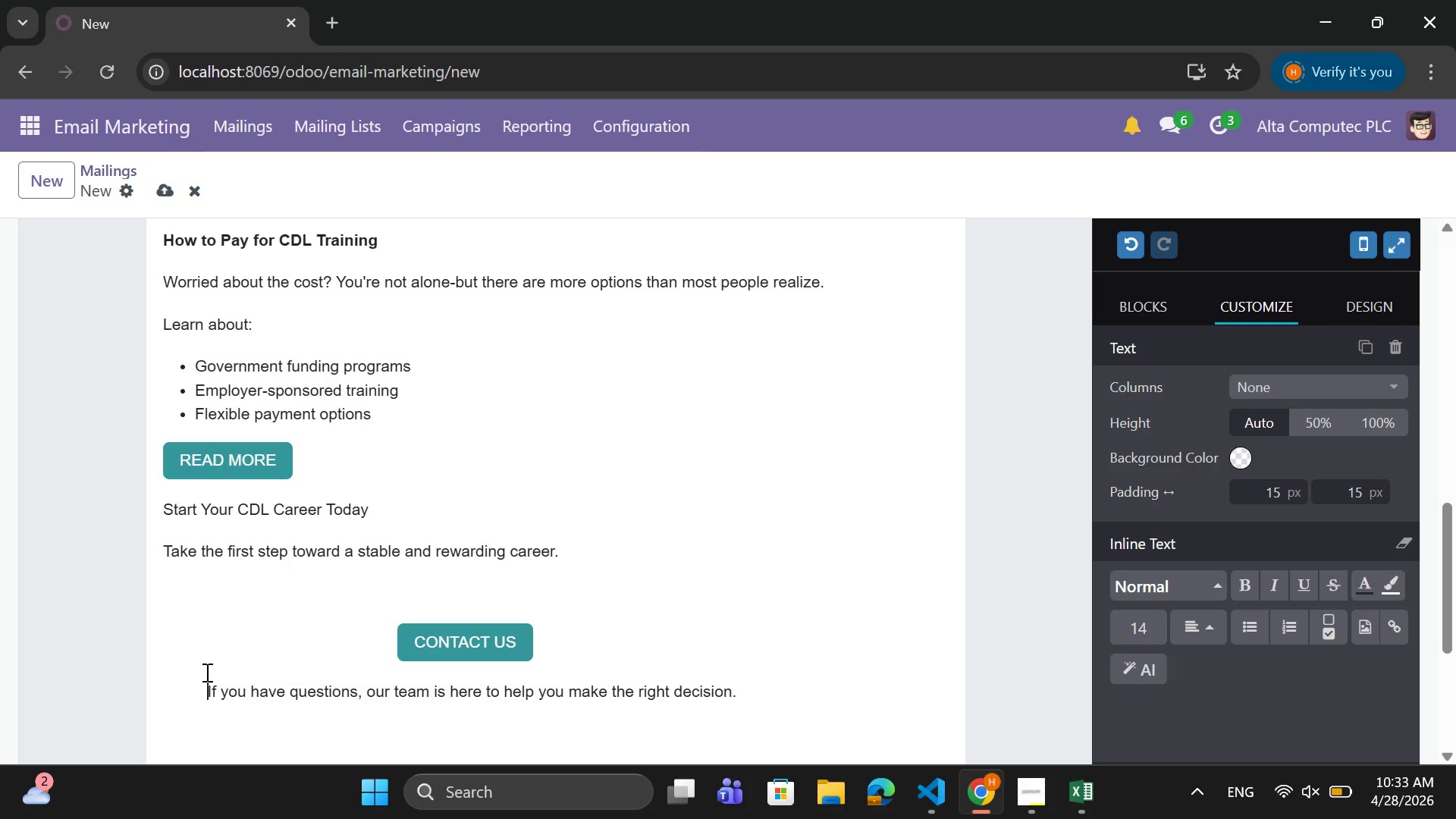 
key(Space)
 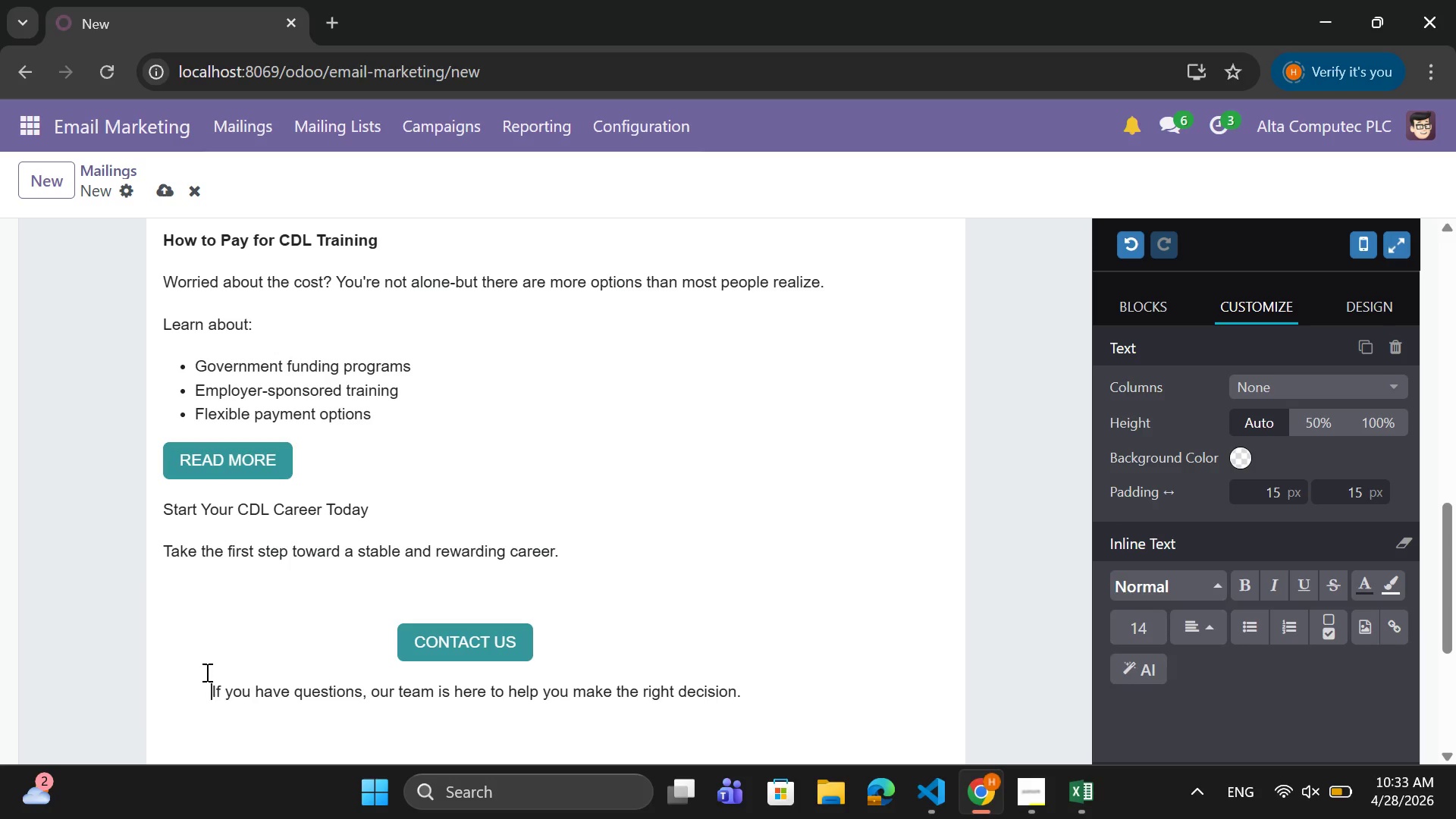 
key(Space)
 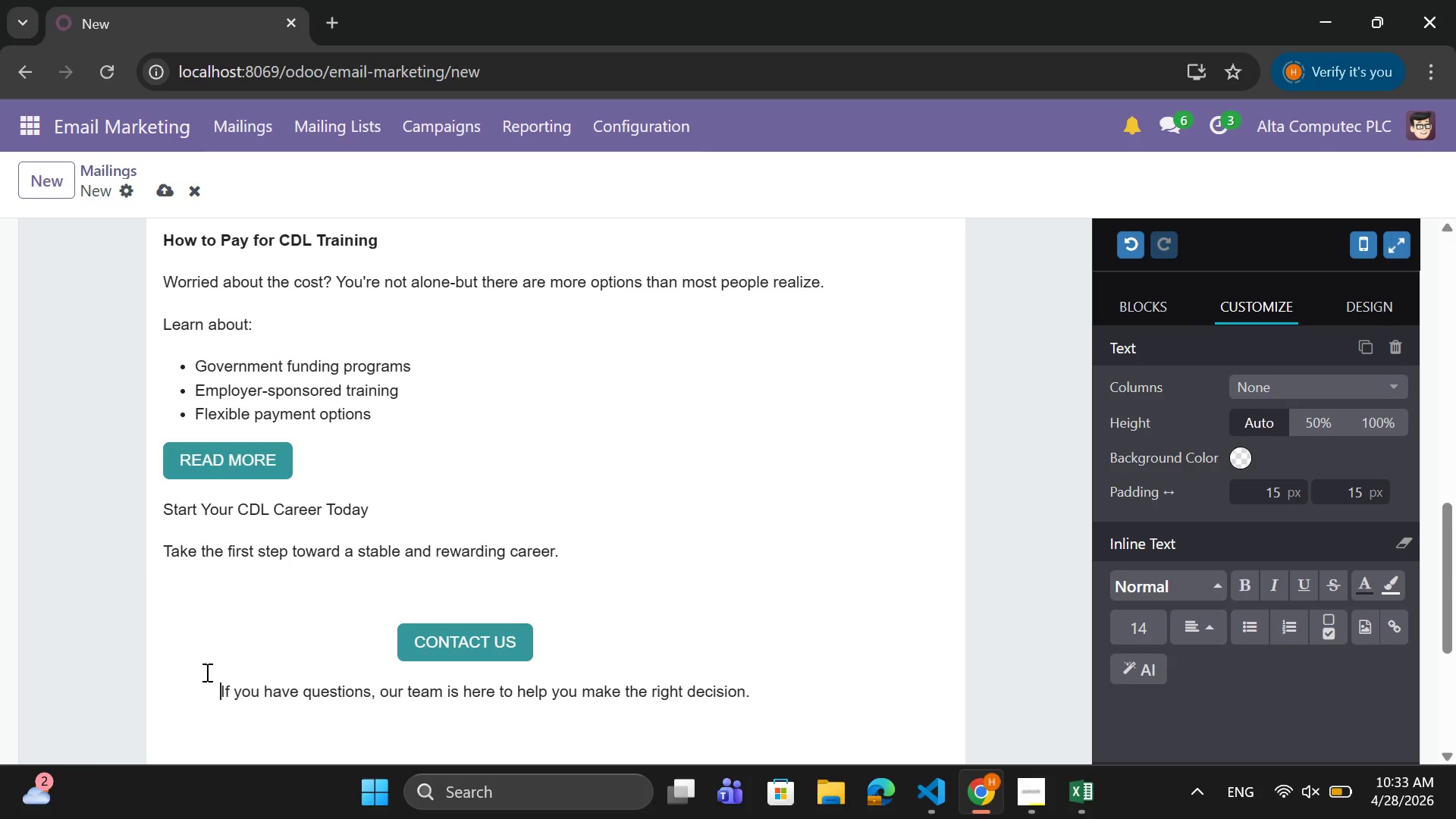 
key(Space)
 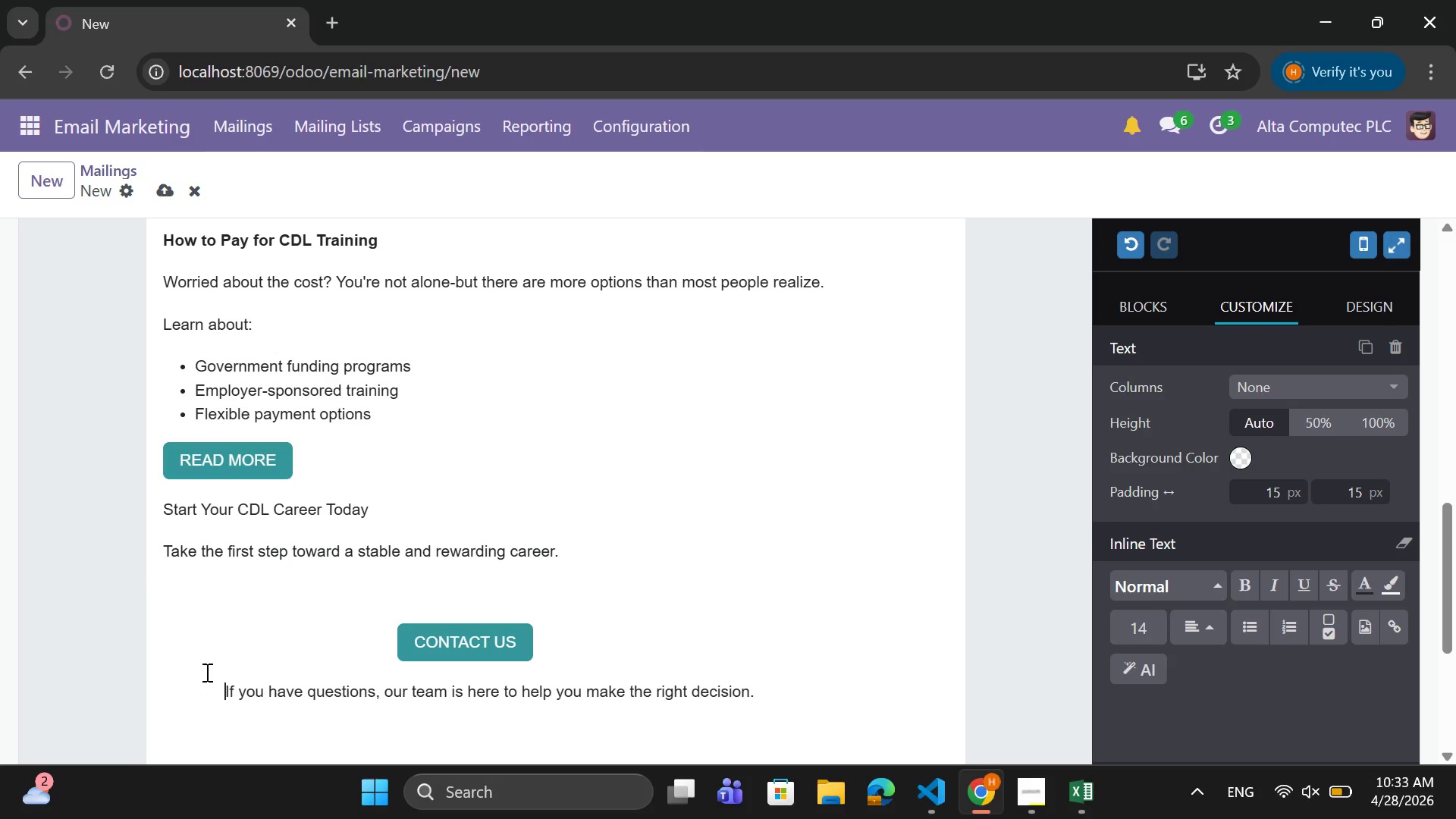 
key(Space)
 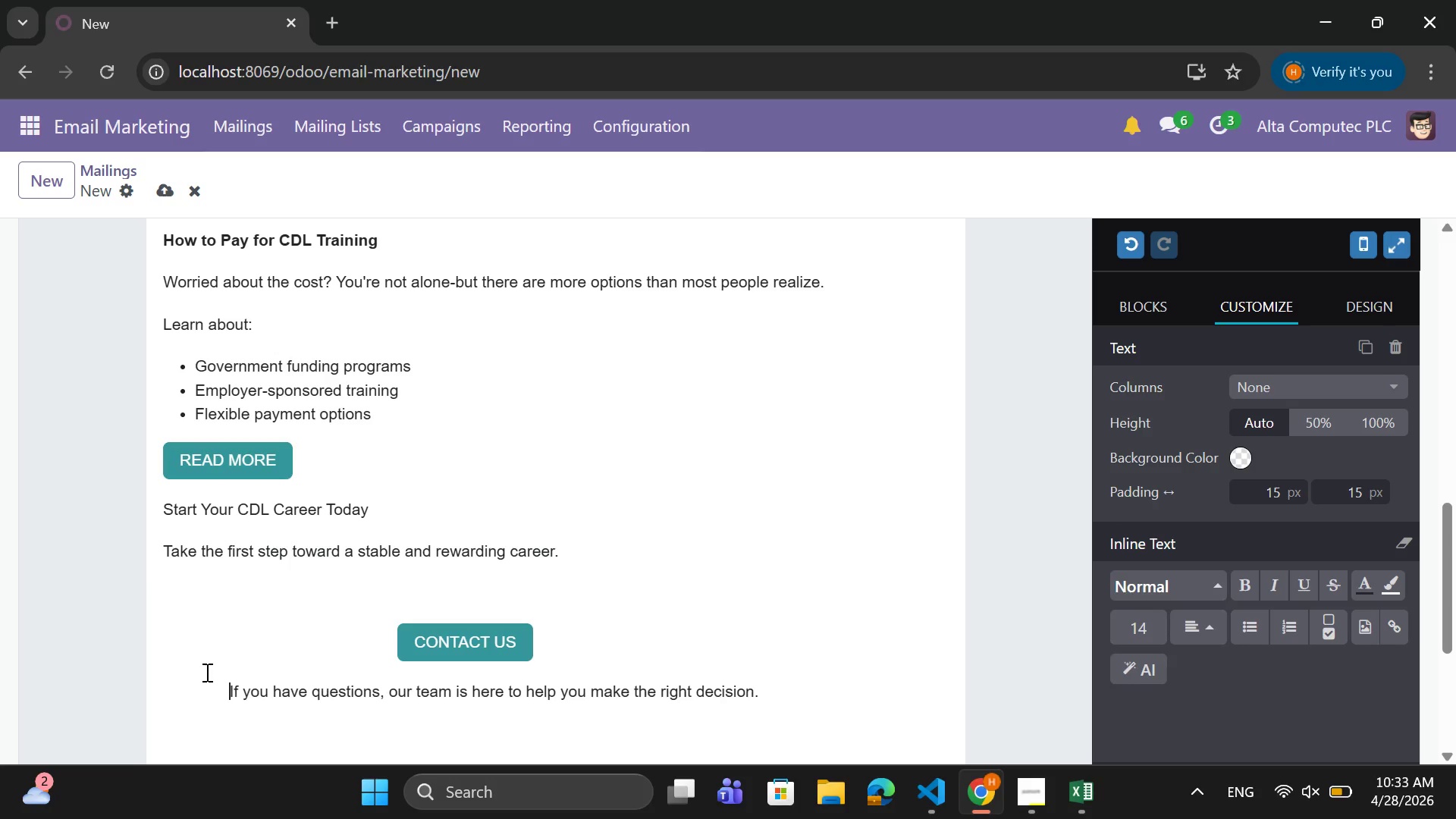 
key(Space)
 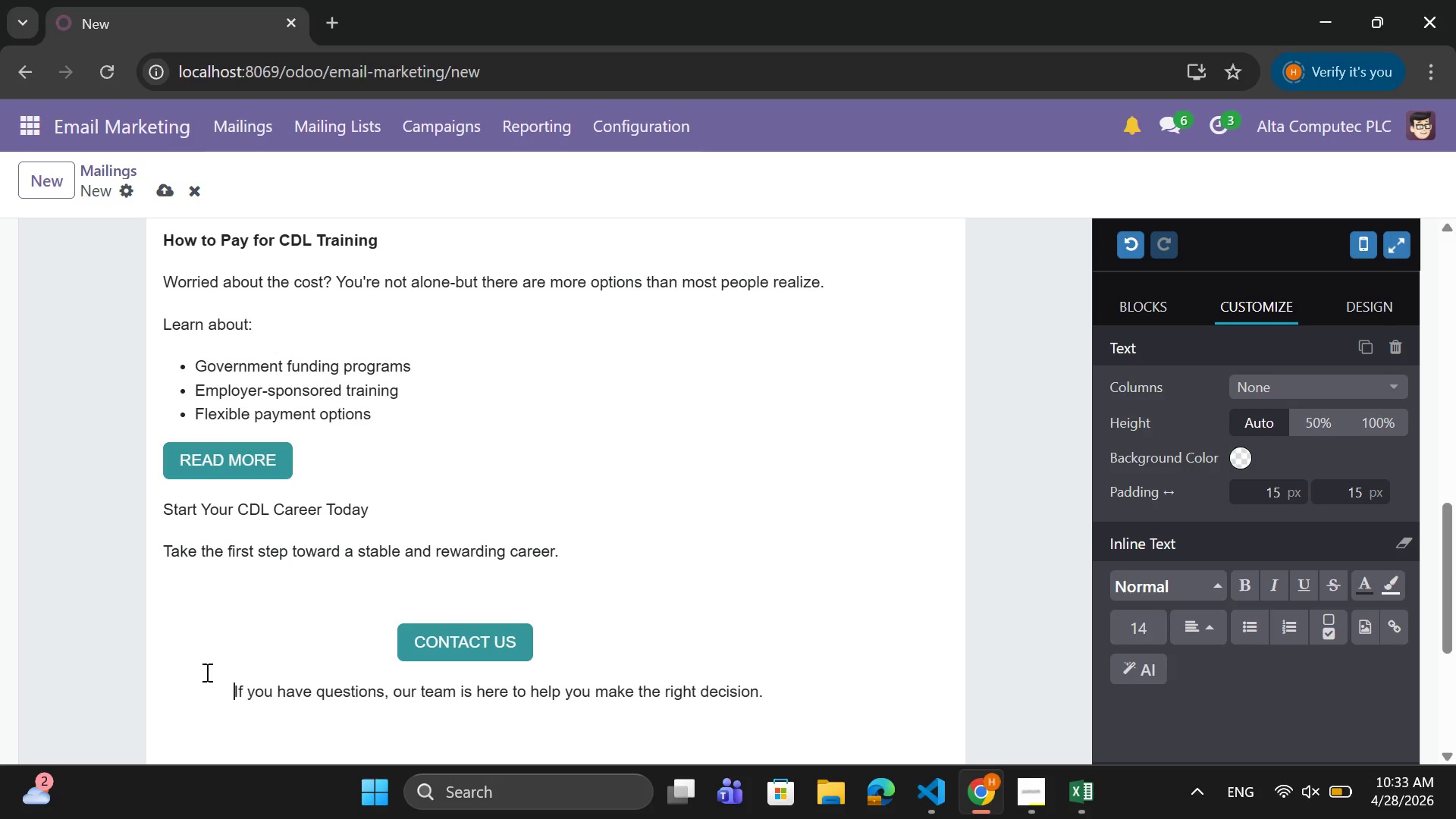 
key(Space)
 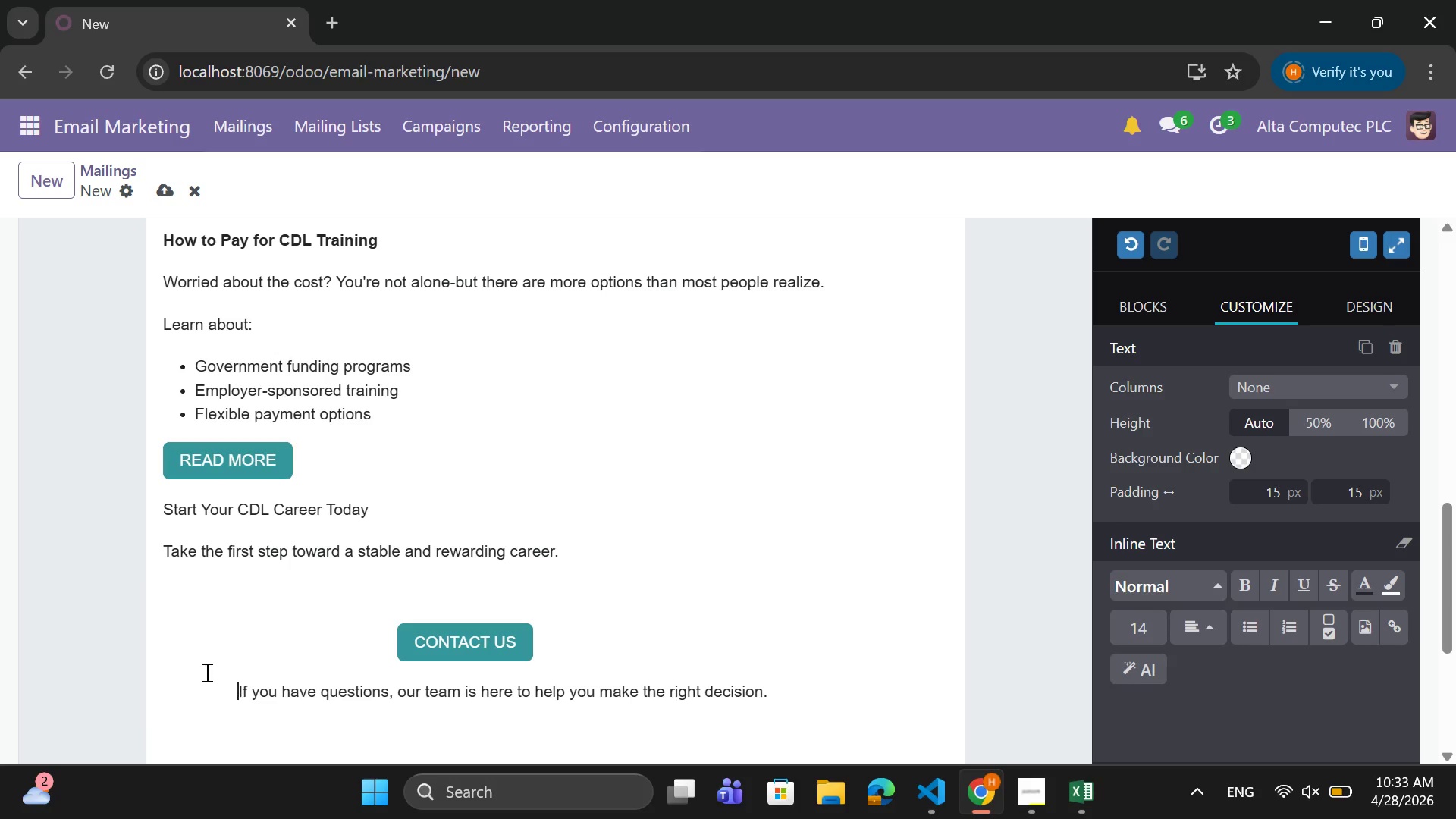 
key(Space)
 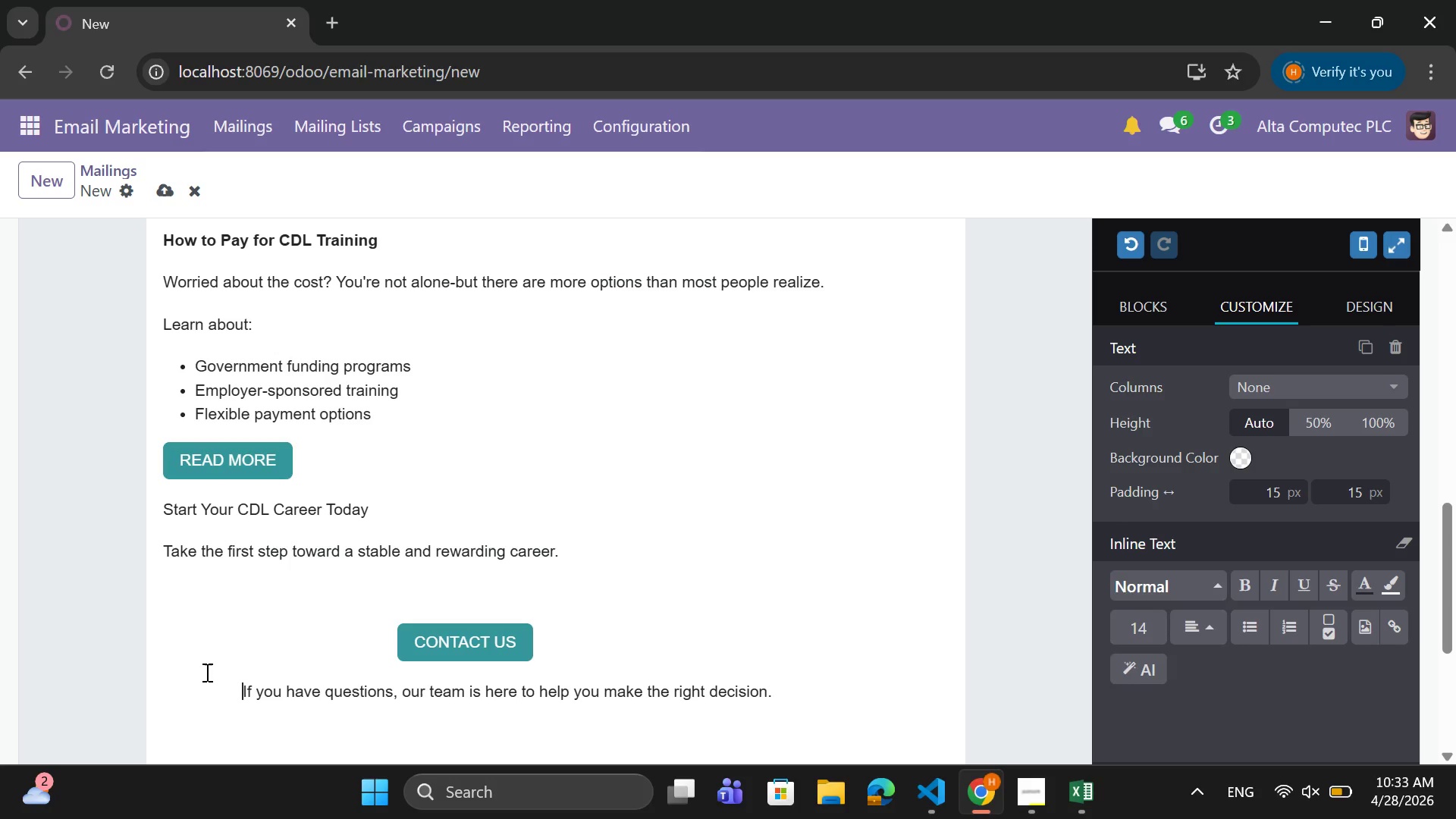 
key(Space)
 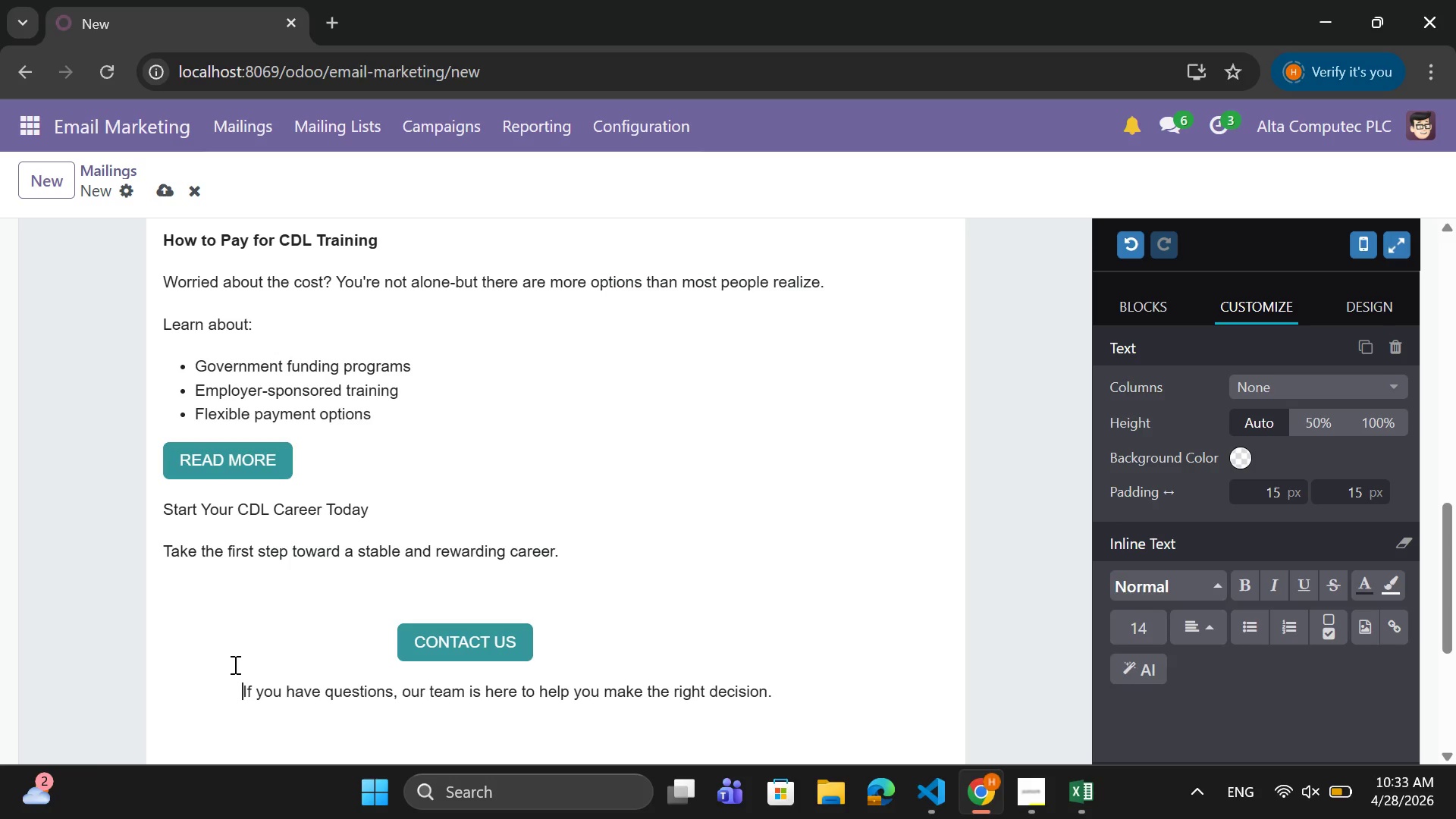 
left_click_drag(start_coordinate=[792, 691], to_coordinate=[227, 697])
 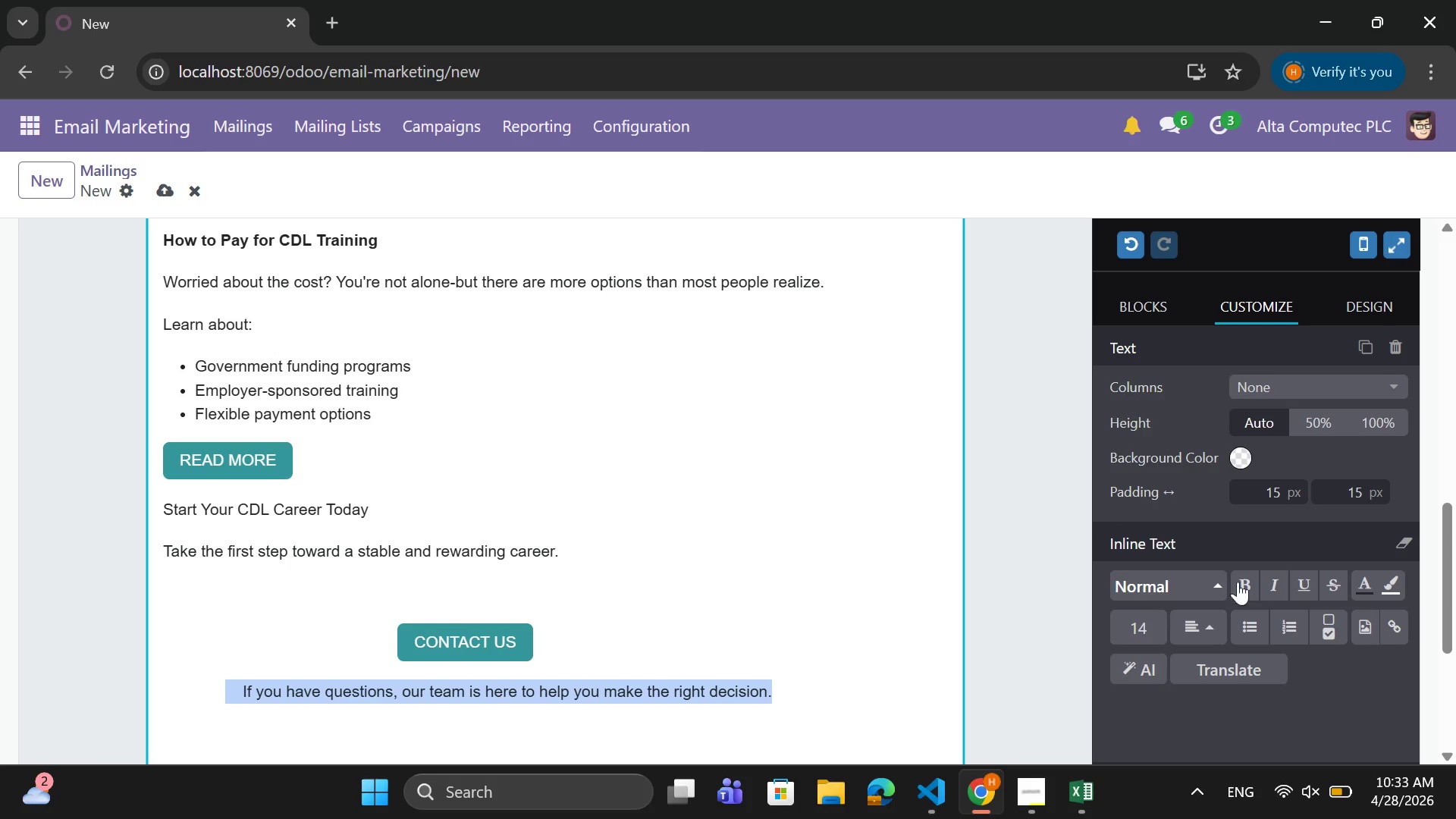 
left_click([1238, 582])
 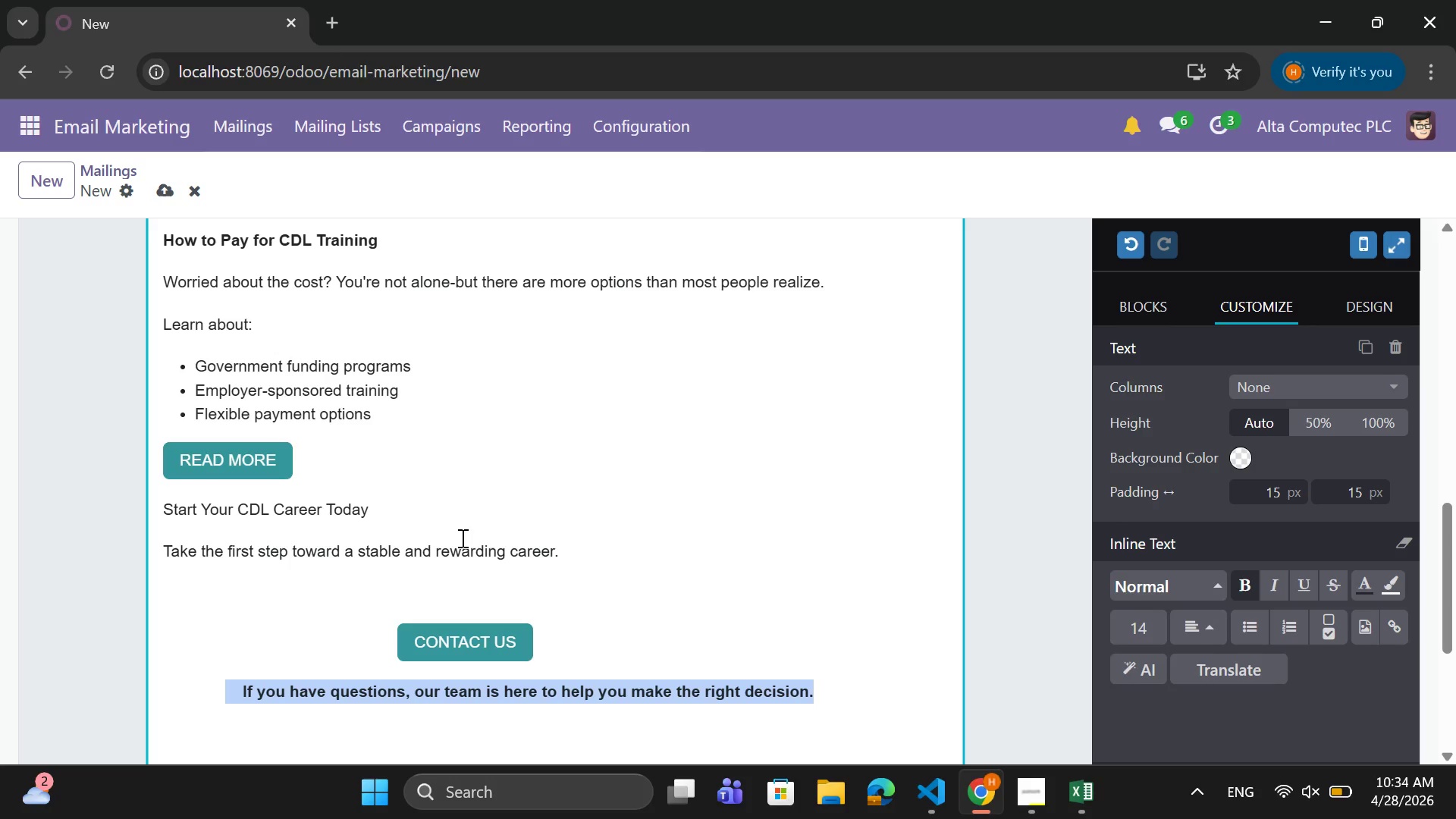 
wait(49.56)
 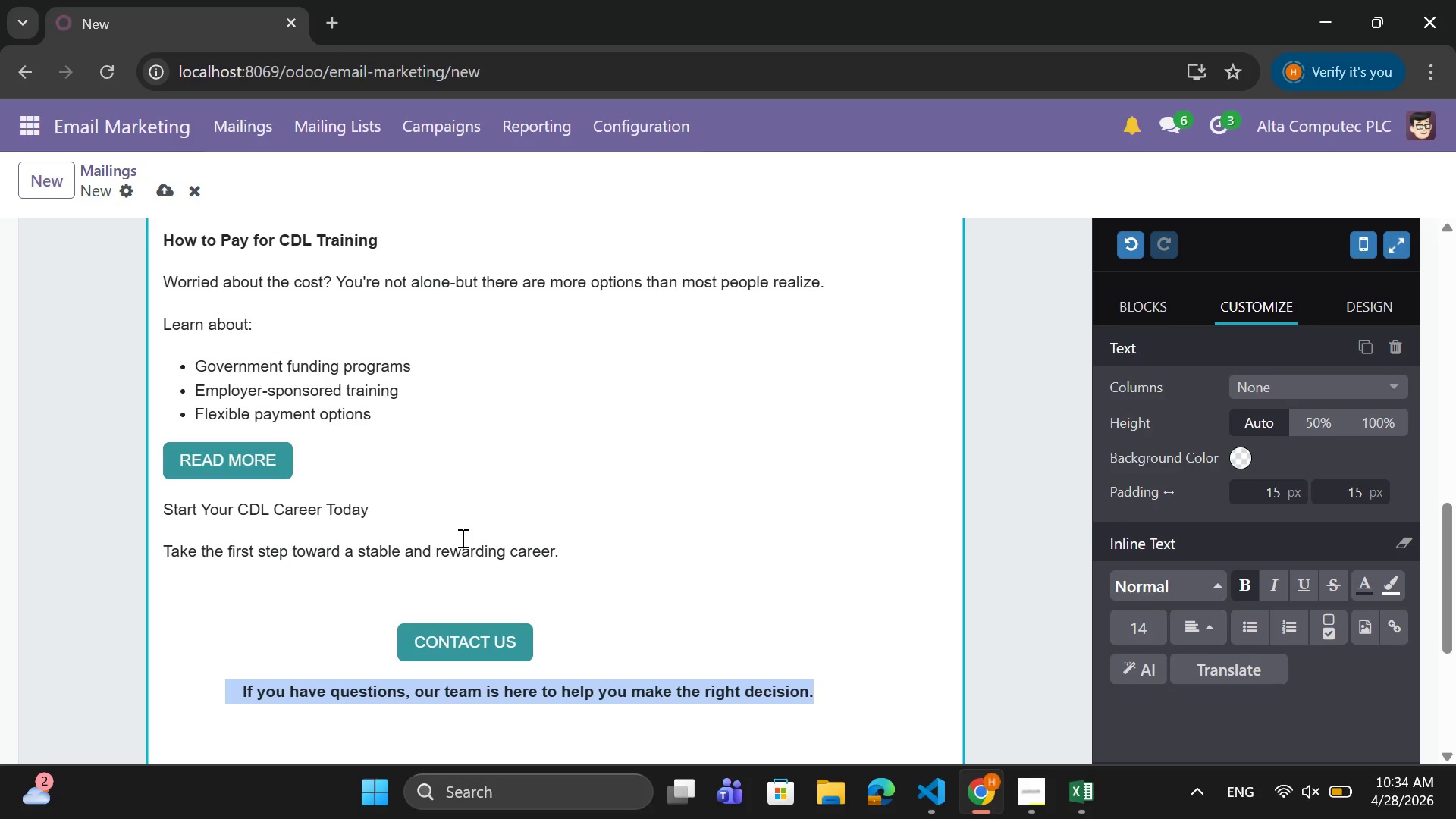 
scroll: coordinate [461, 538], scroll_direction: up, amount: 1.0
 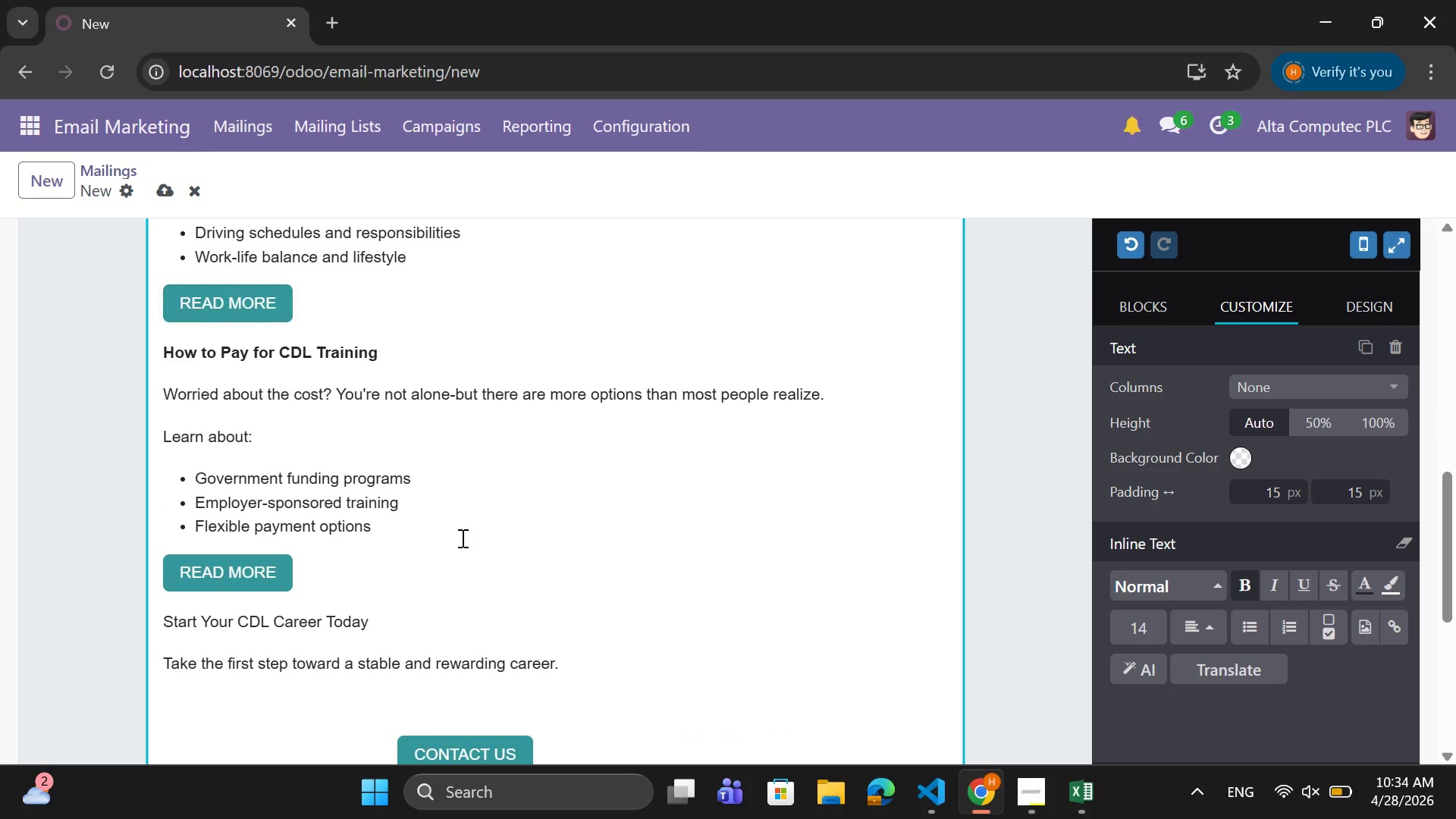 
scroll: coordinate [461, 538], scroll_direction: down, amount: 1.0
 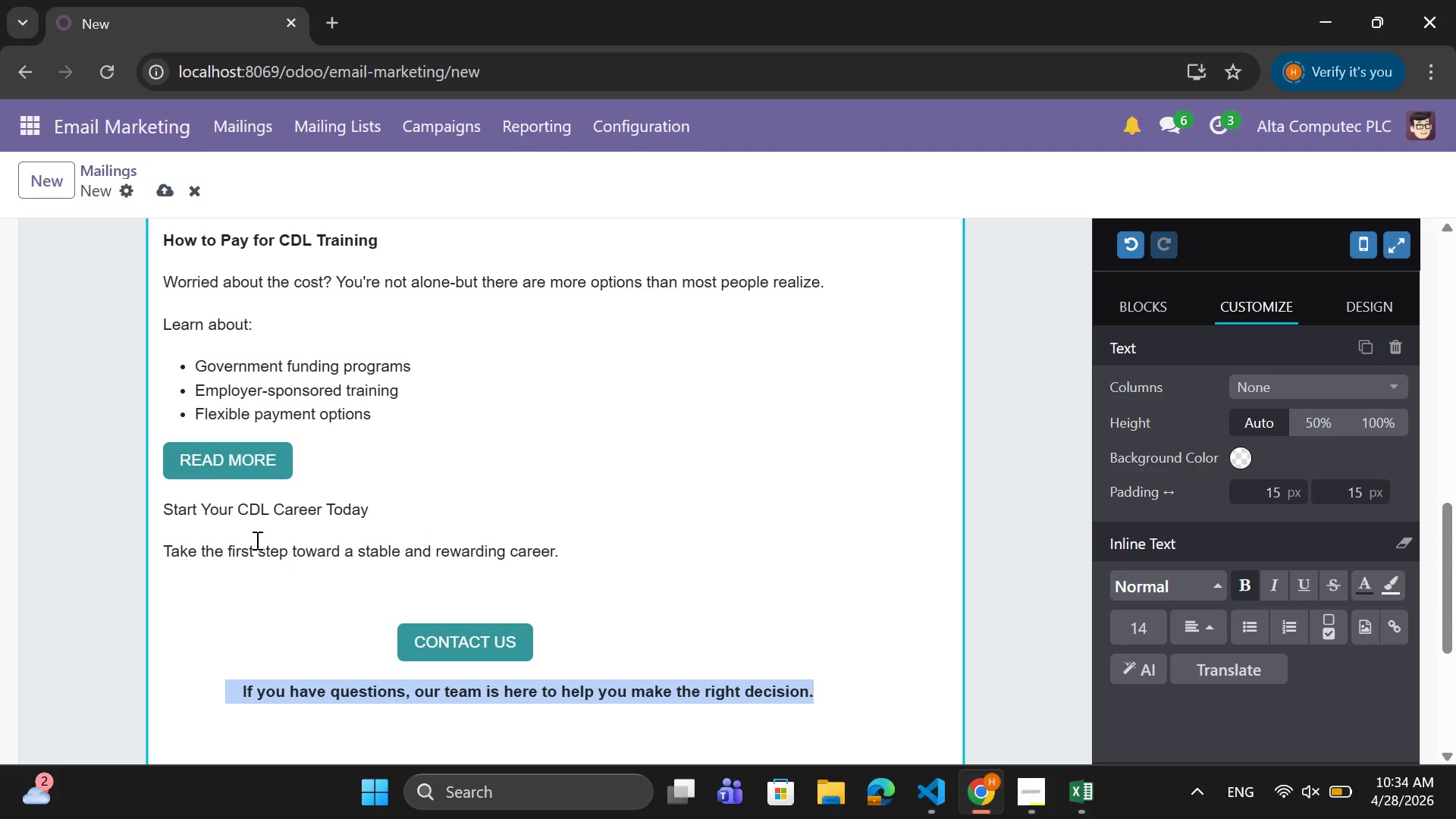 
wait(10.59)
 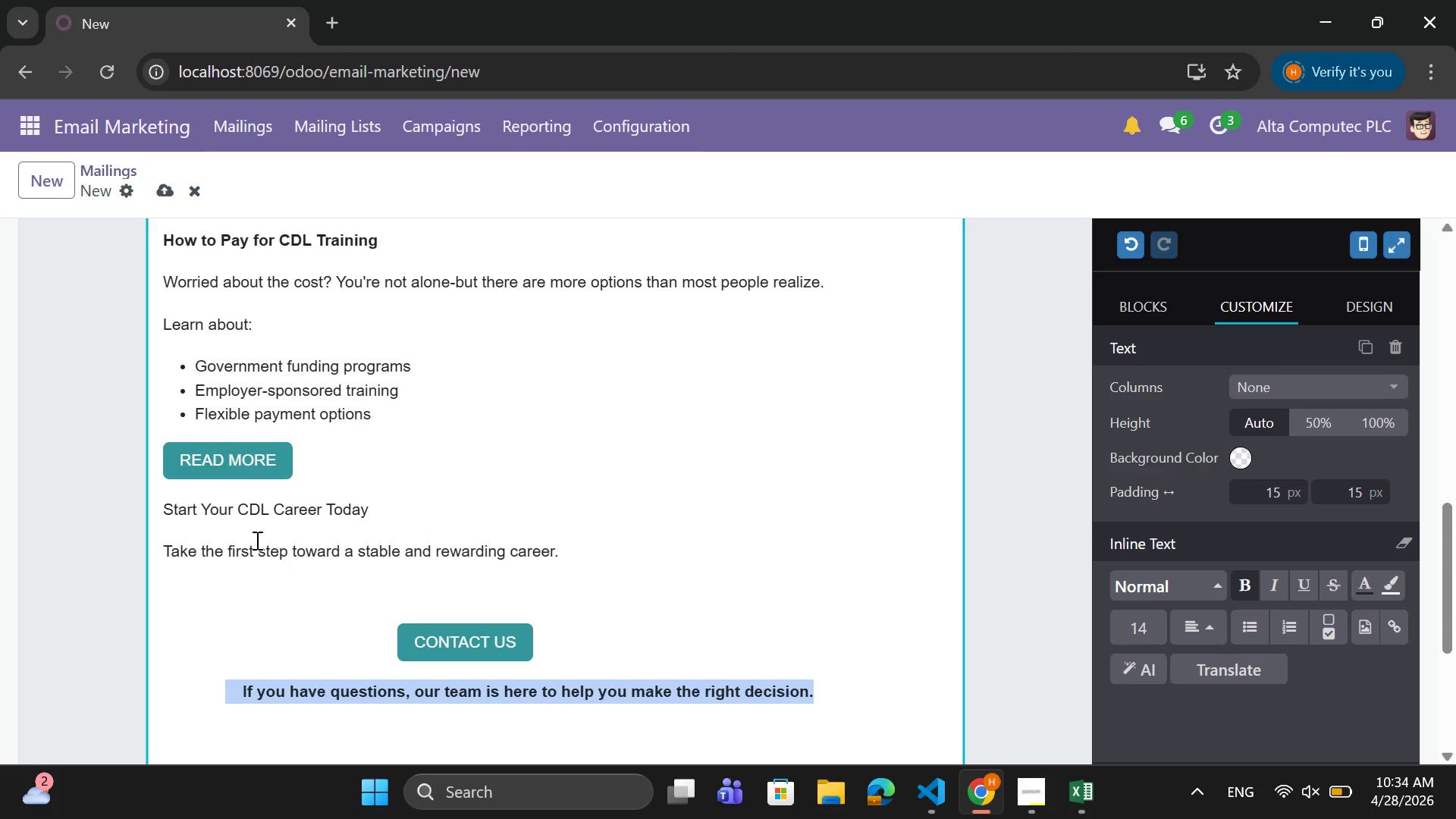 
scroll: coordinate [372, 463], scroll_direction: up, amount: 12.0
 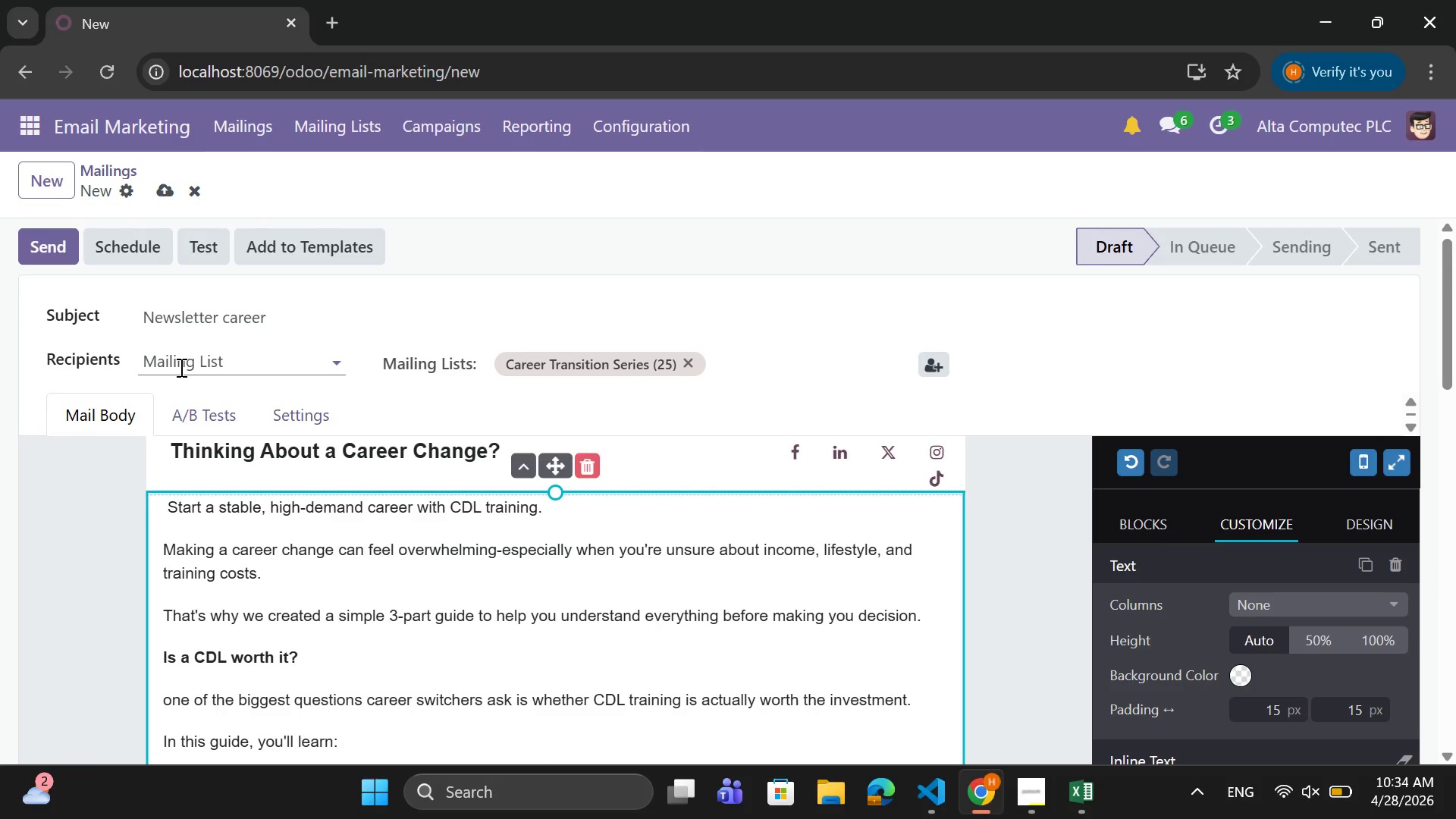 
left_click([180, 367])
 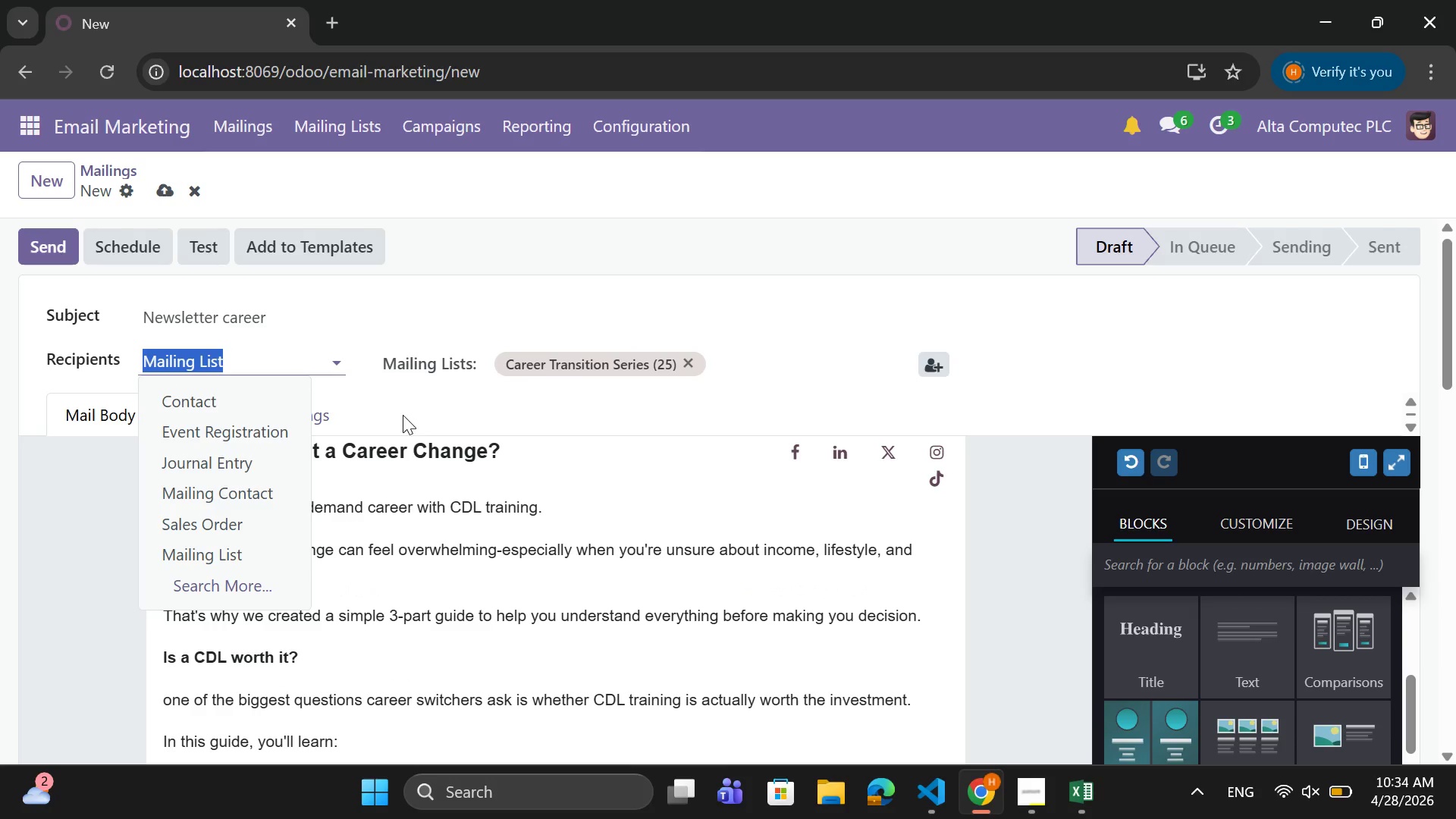 
wait(12.98)
 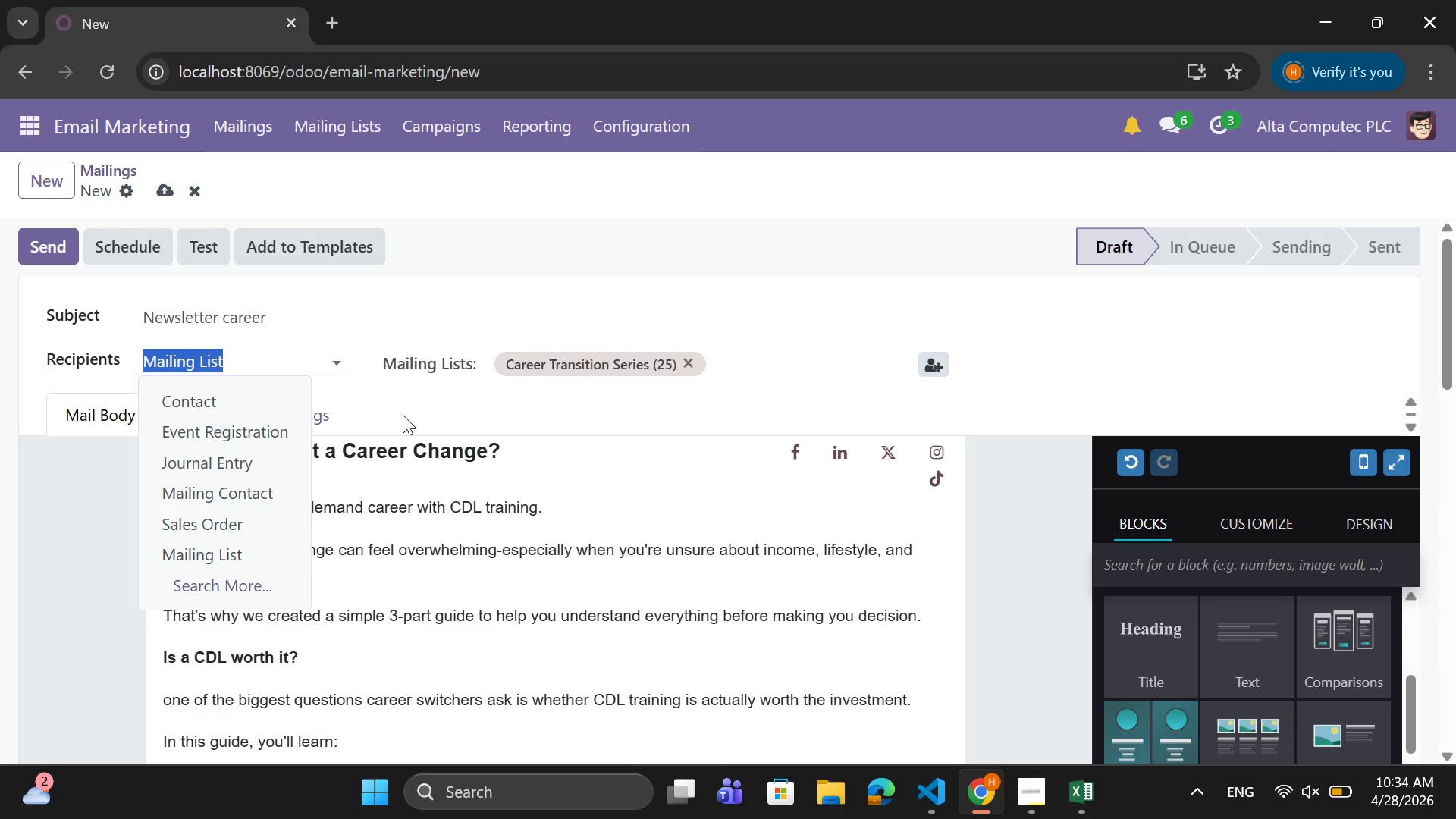 
left_click([216, 553])
 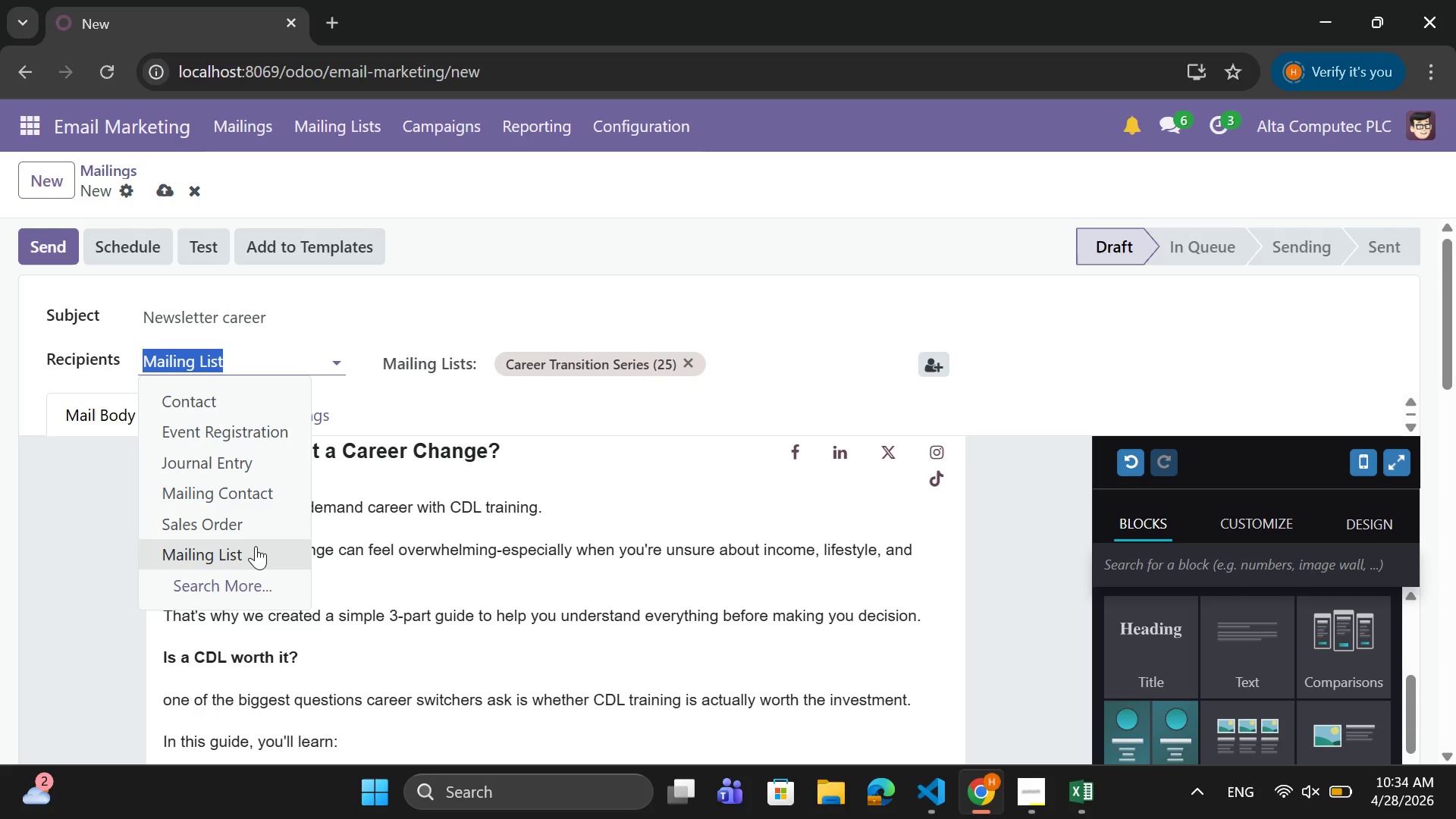 
wait(5.2)
 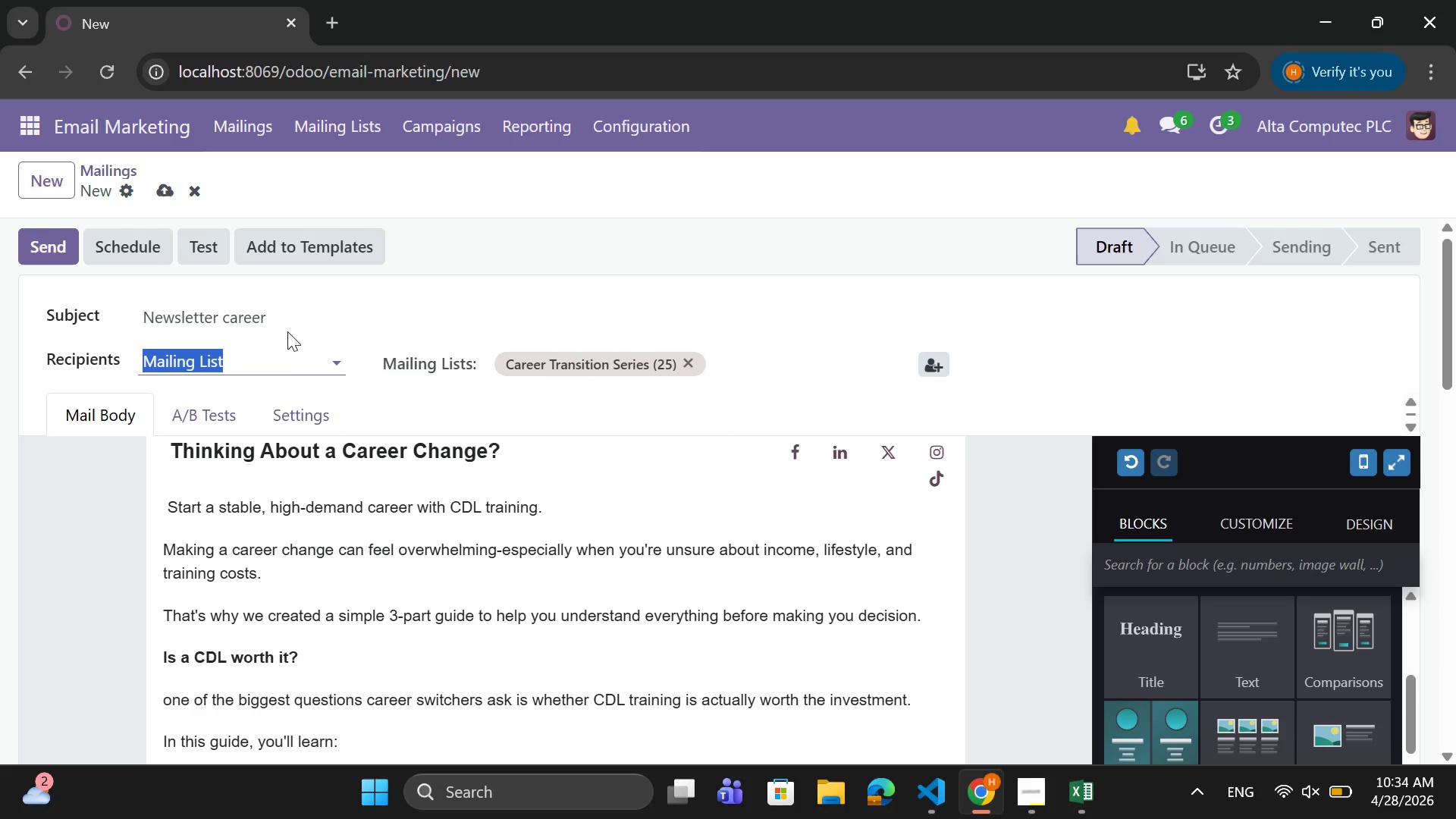 
left_click([252, 579])
 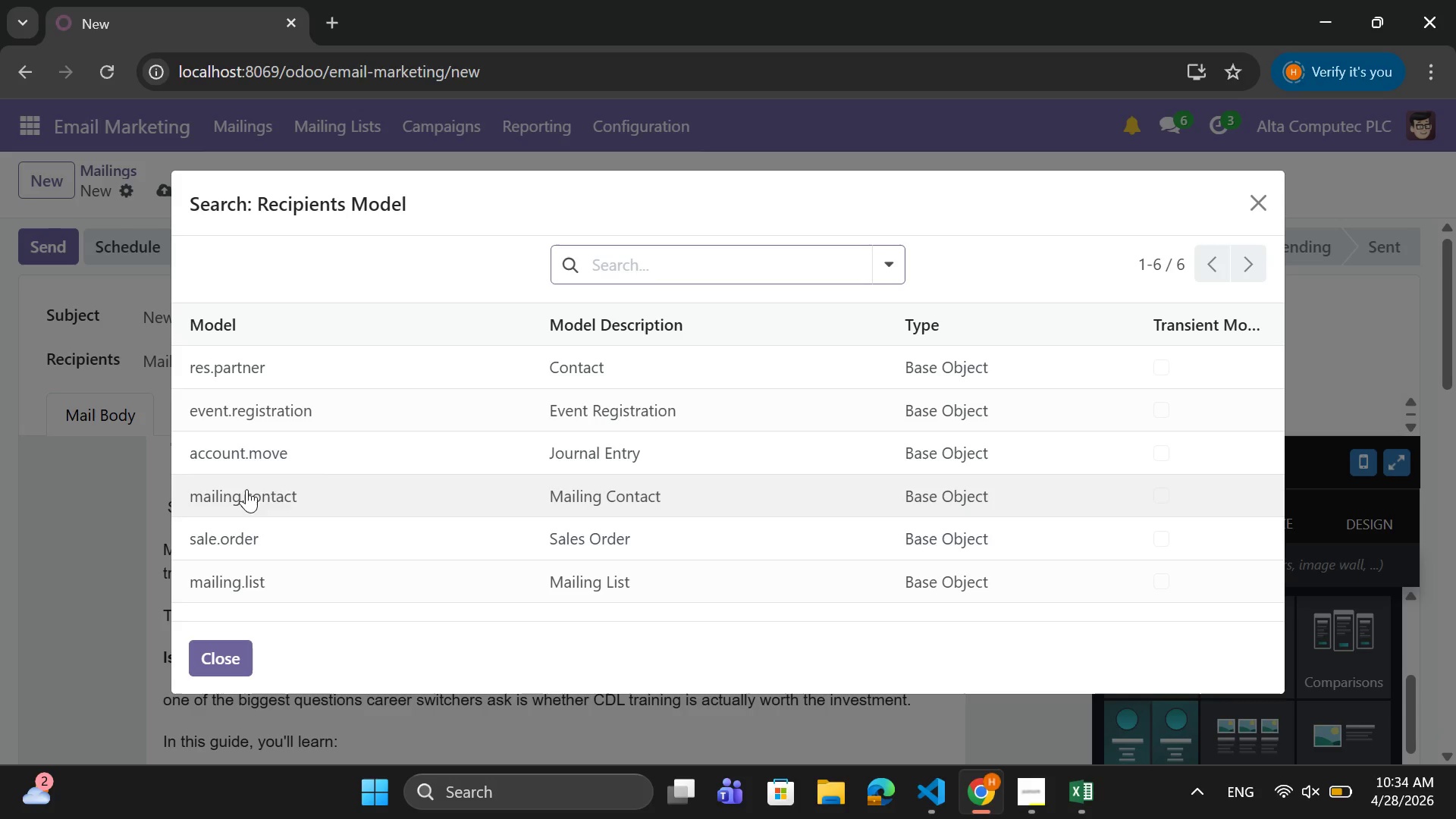 
scroll: coordinate [324, 450], scroll_direction: down, amount: 2.0
 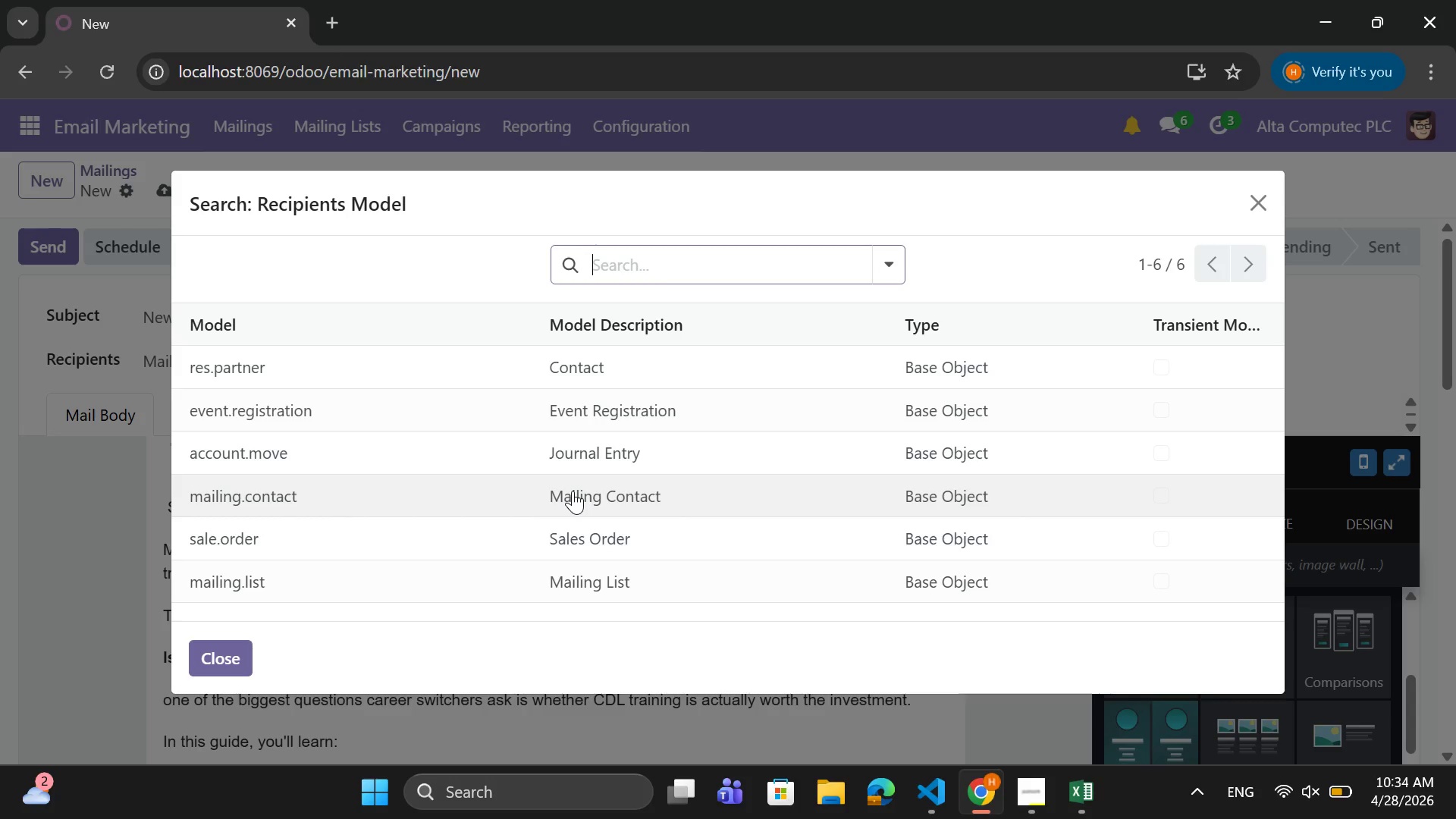 
left_click([573, 491])
 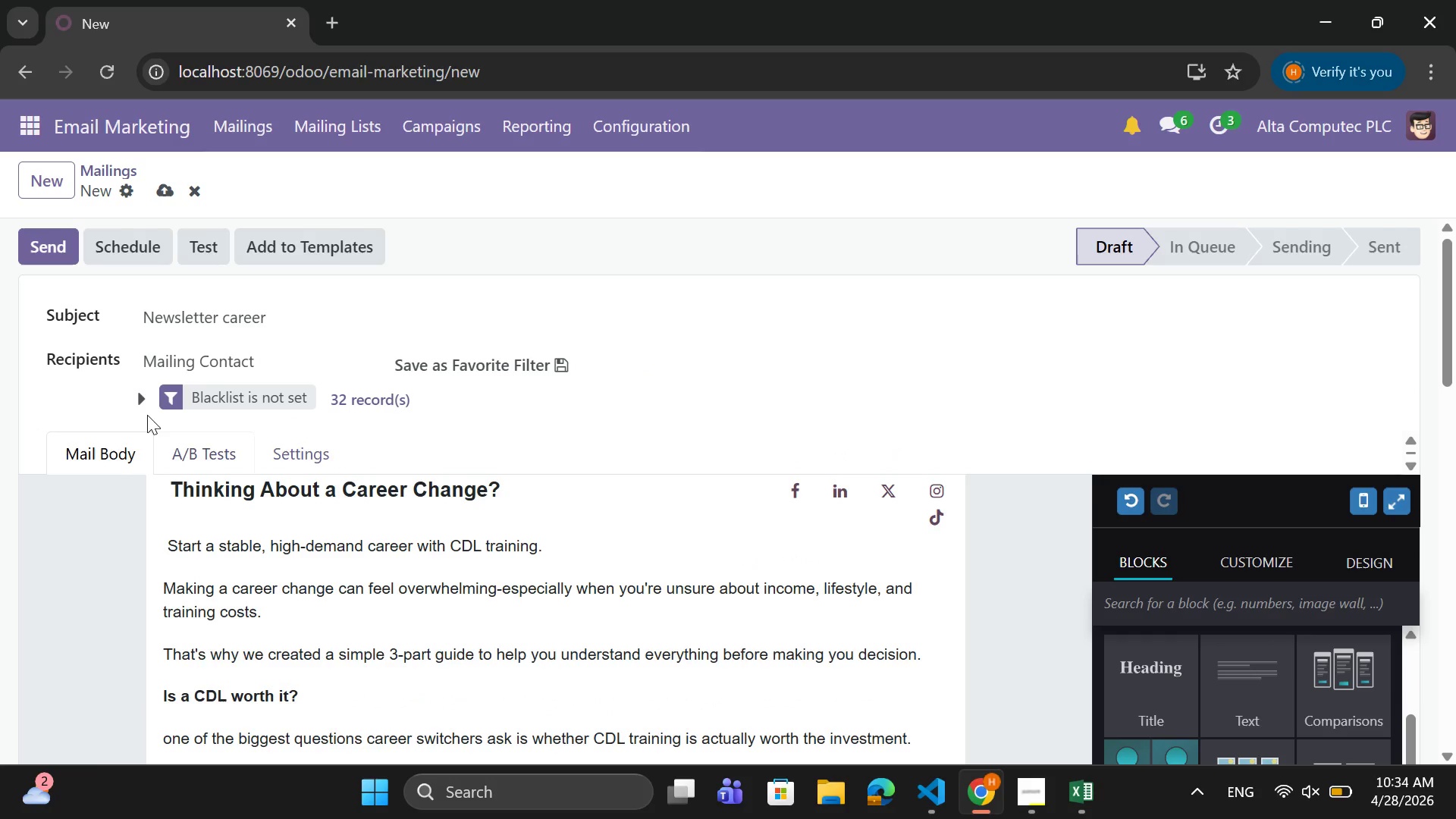 
left_click([142, 399])
 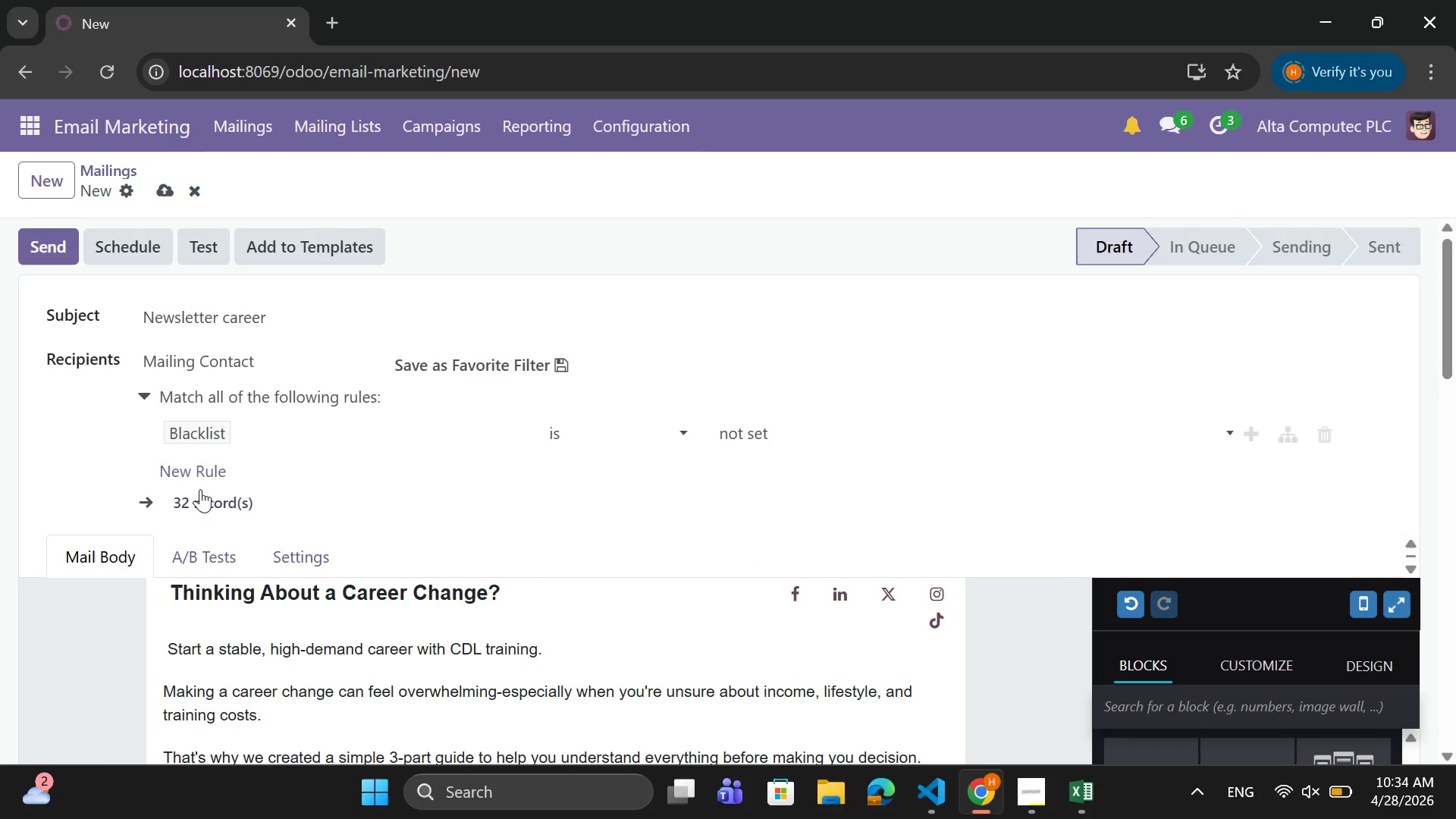 
wait(7.67)
 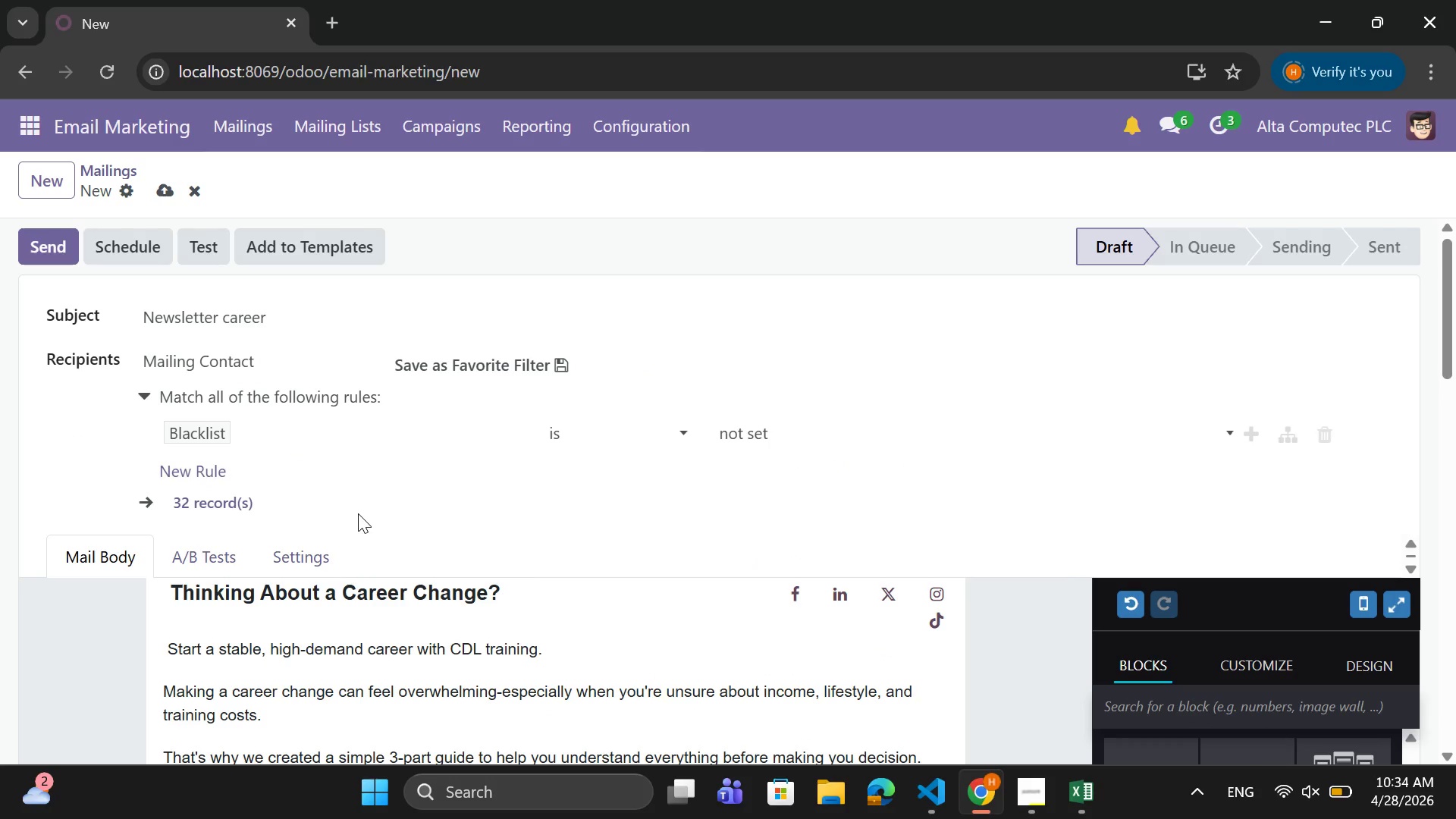 
left_click([400, 434])
 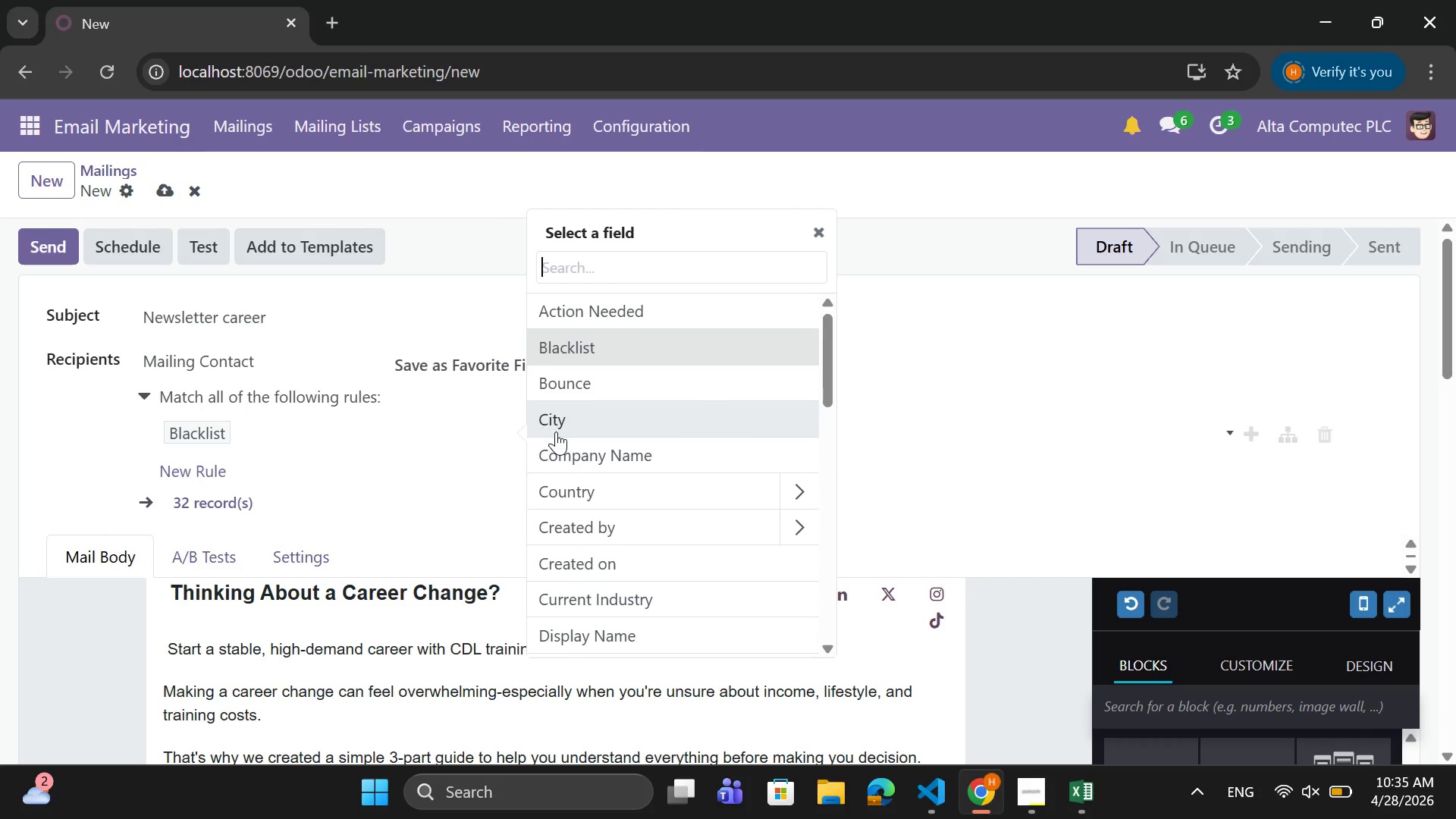 
wait(9.48)
 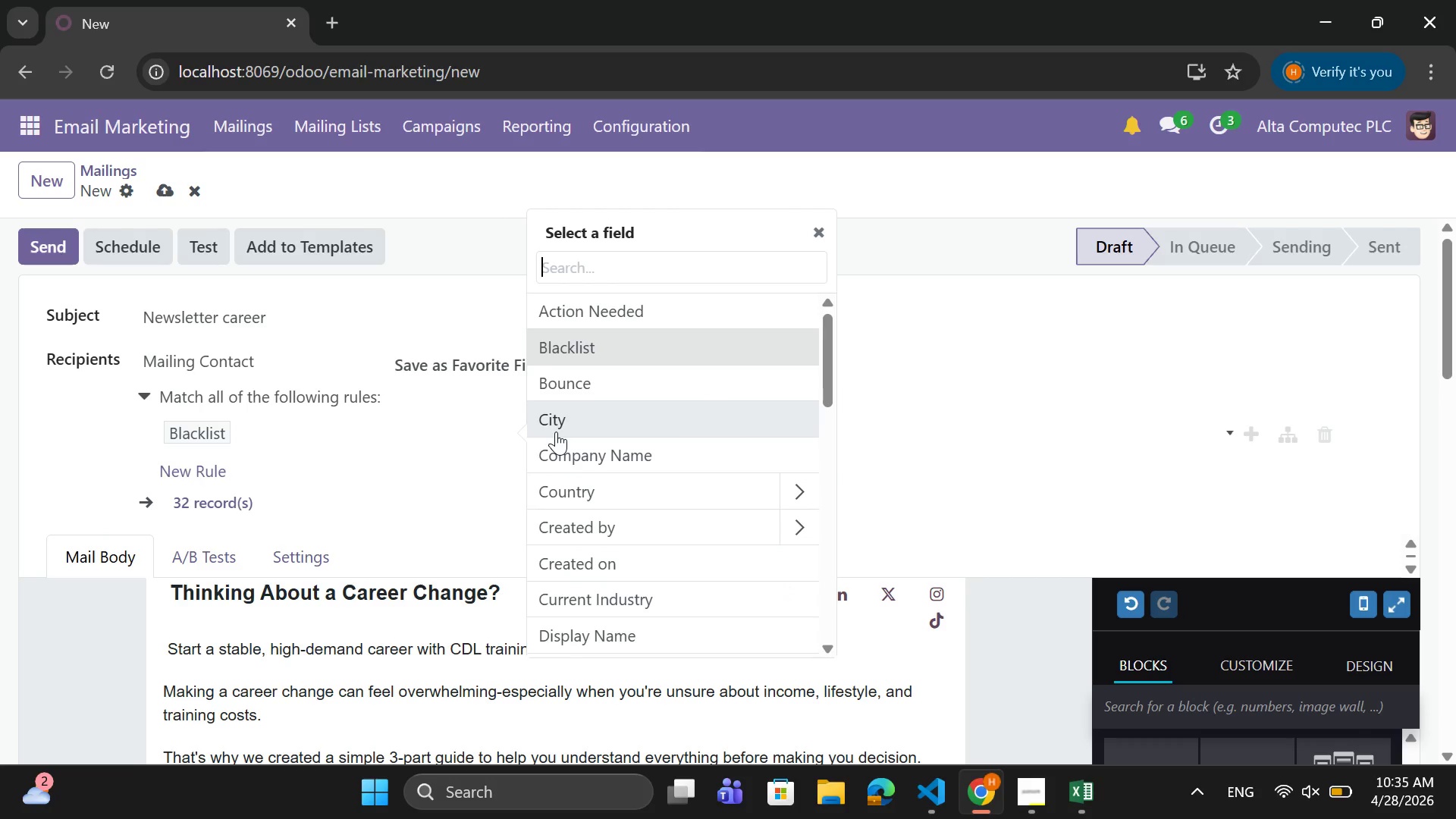 
type(in)
 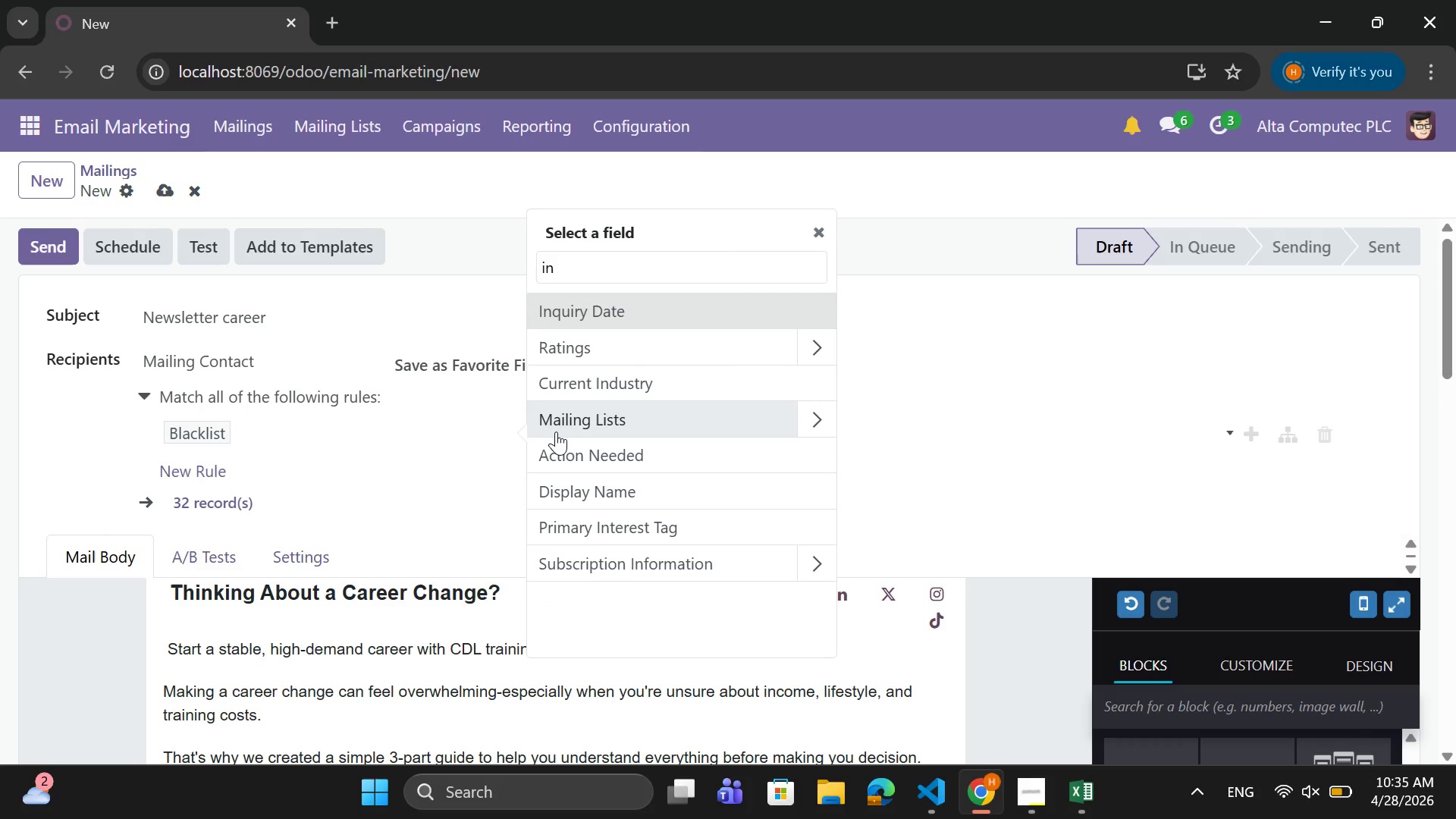 
wait(8.72)
 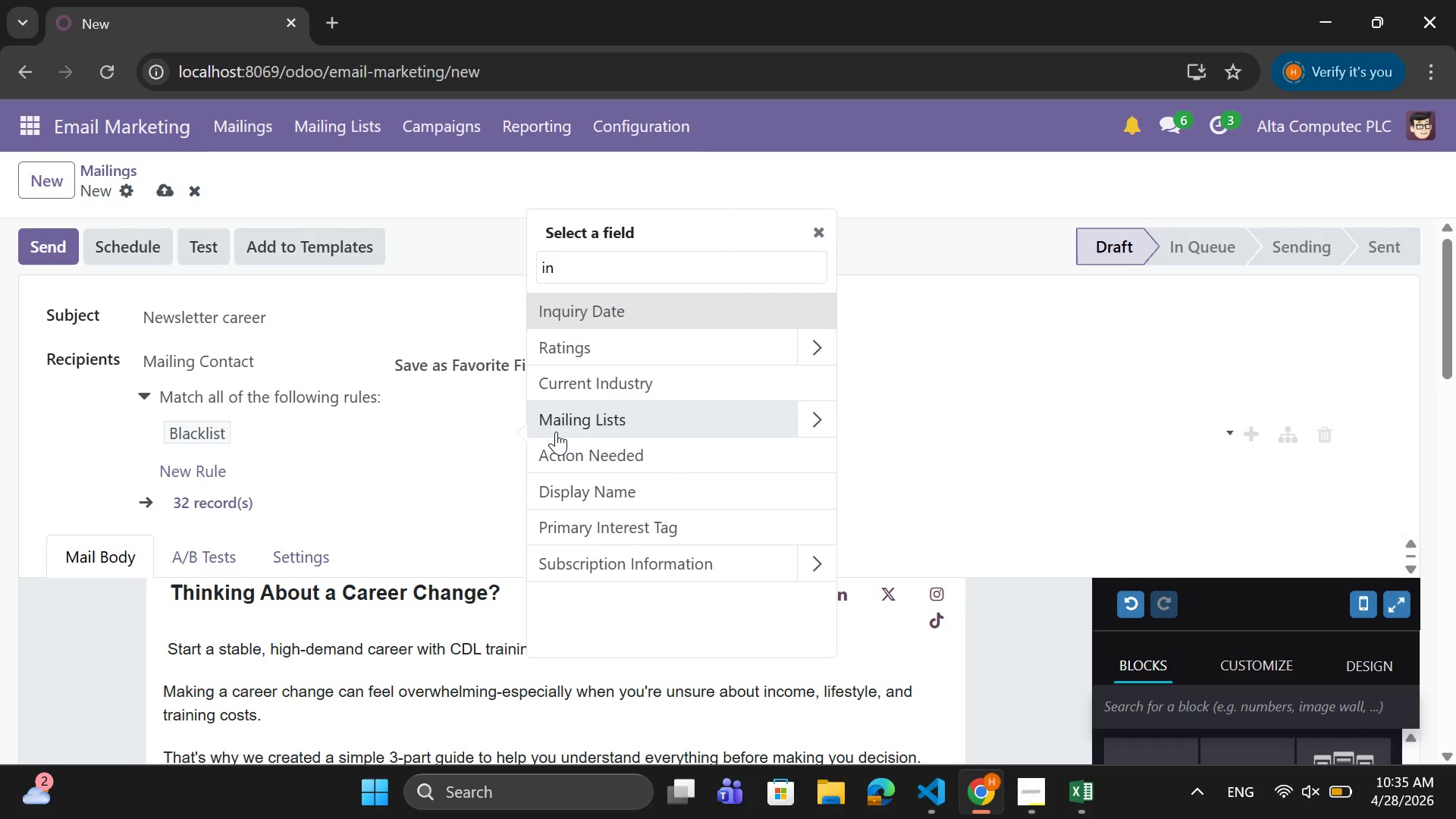 
key(Backspace)
 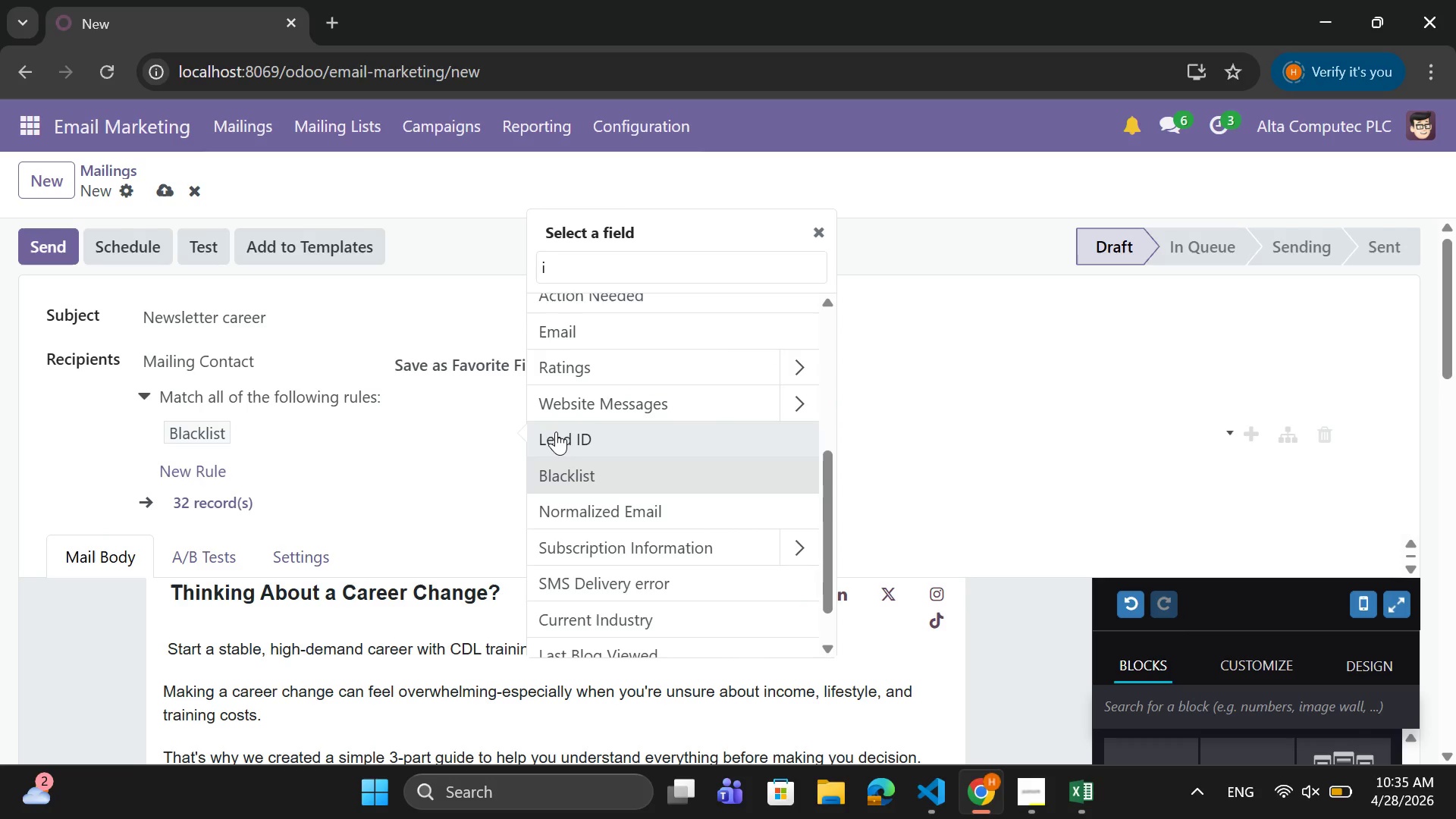 
key(Backspace)
 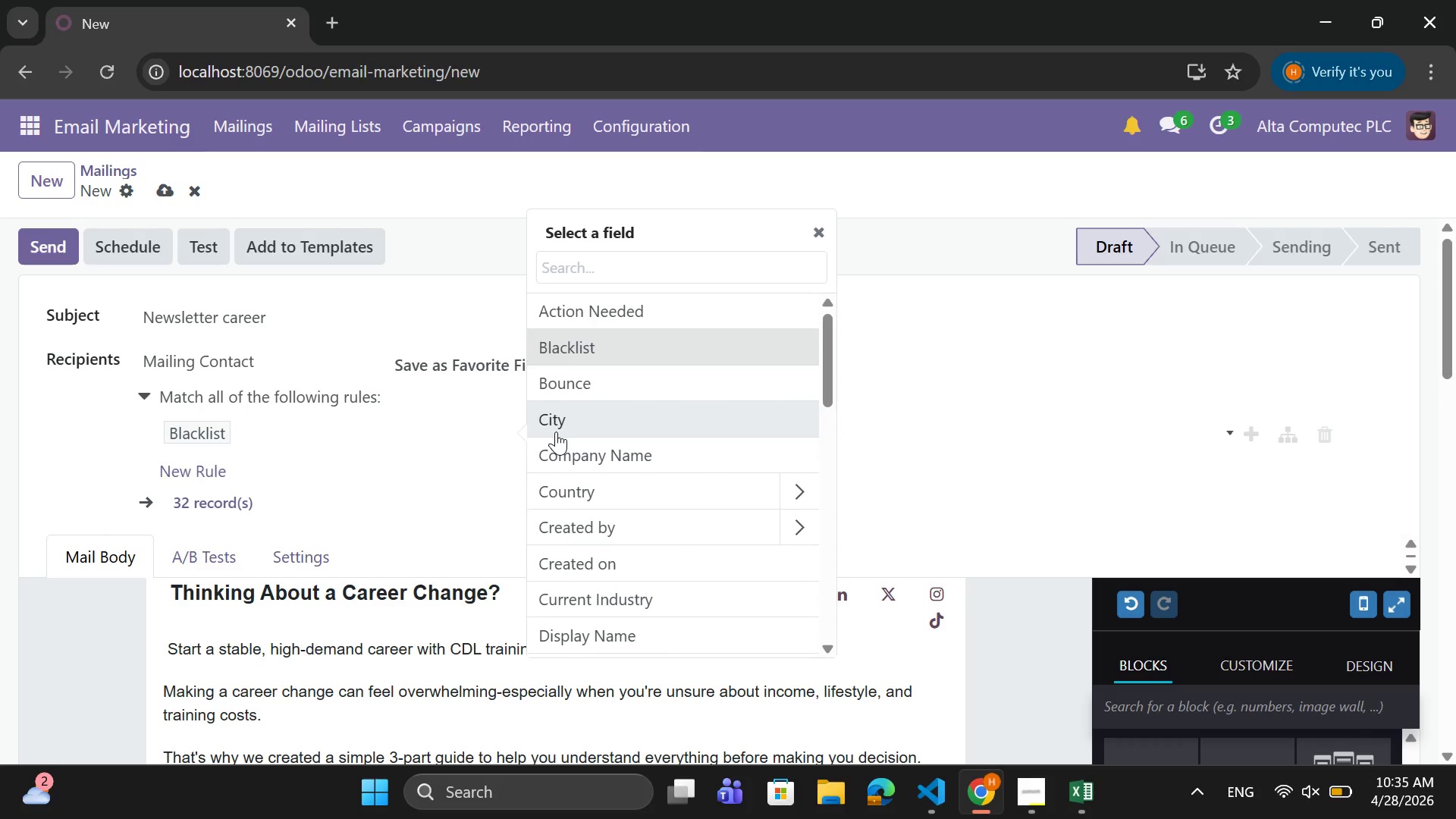 
type(enr)
 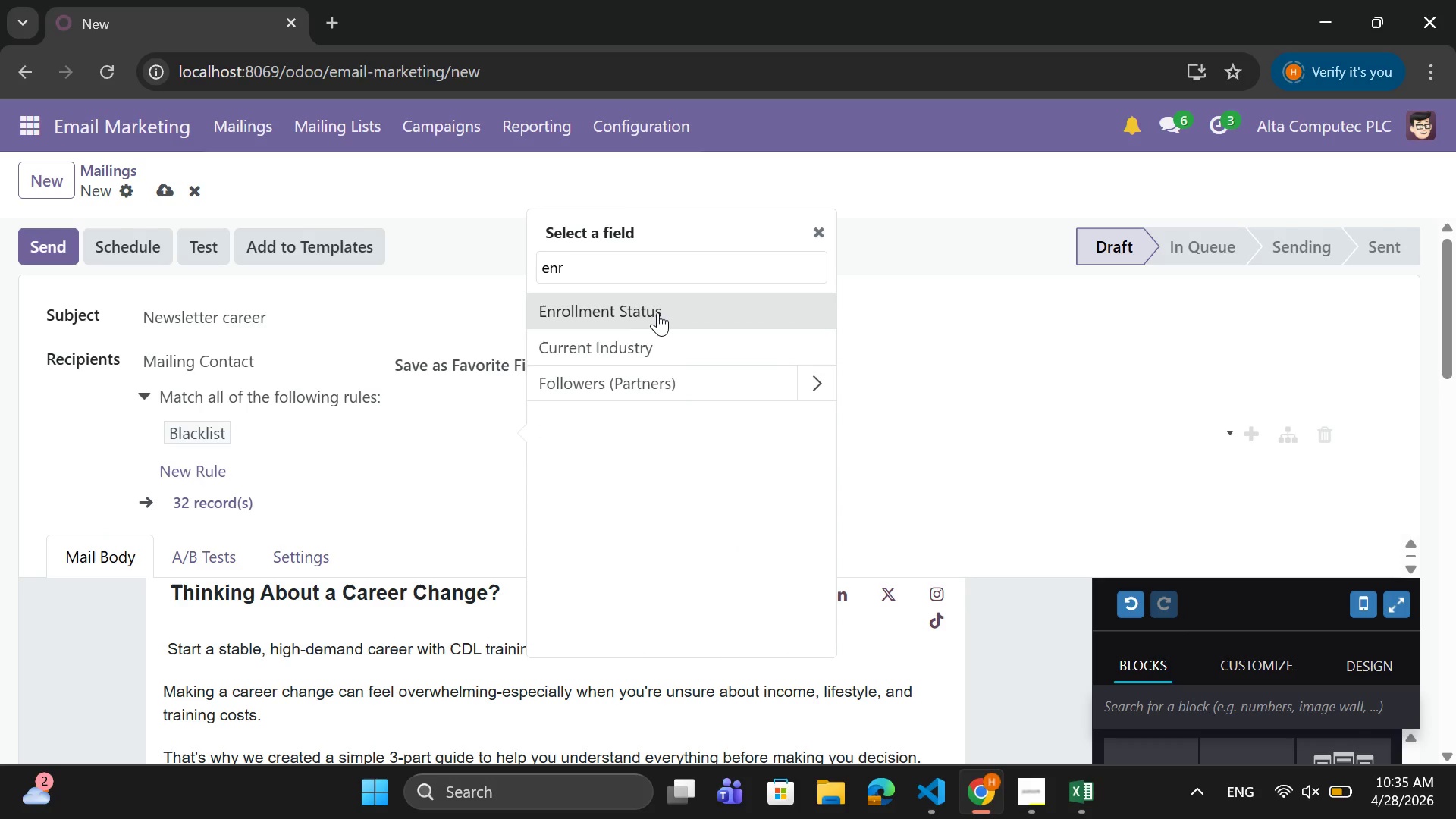 
left_click([666, 308])
 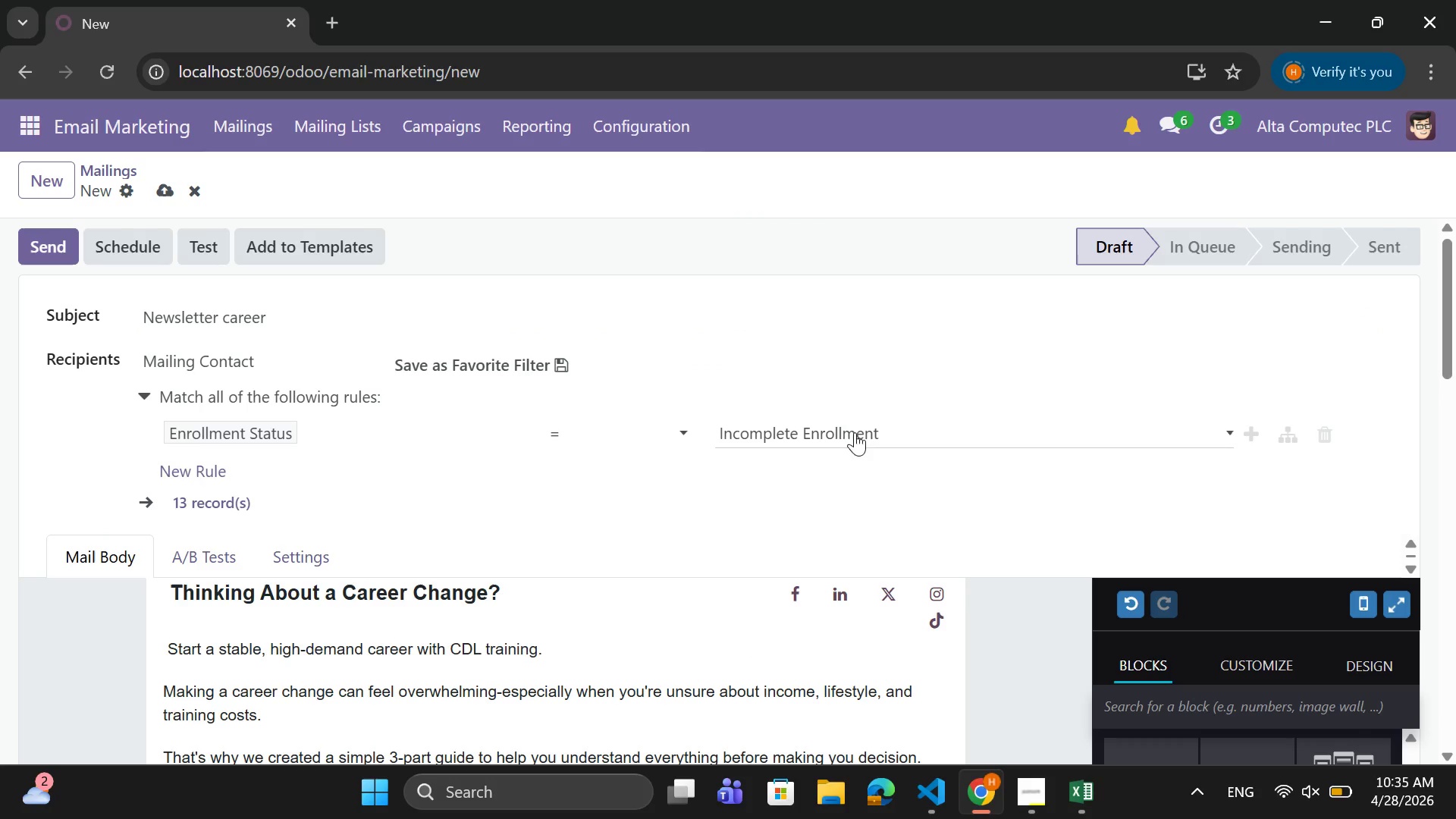 
left_click([843, 441])
 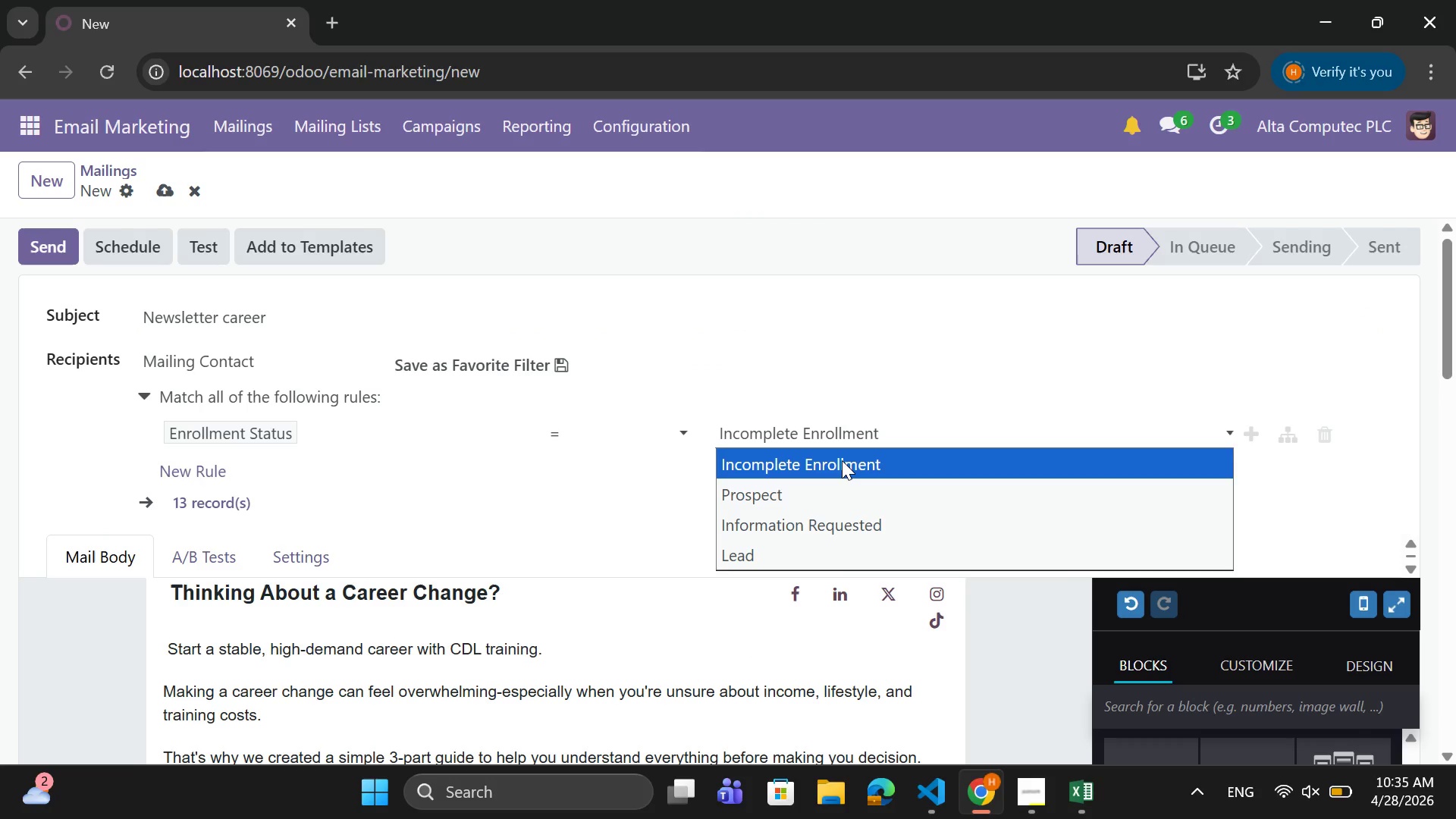 
left_click([842, 461])
 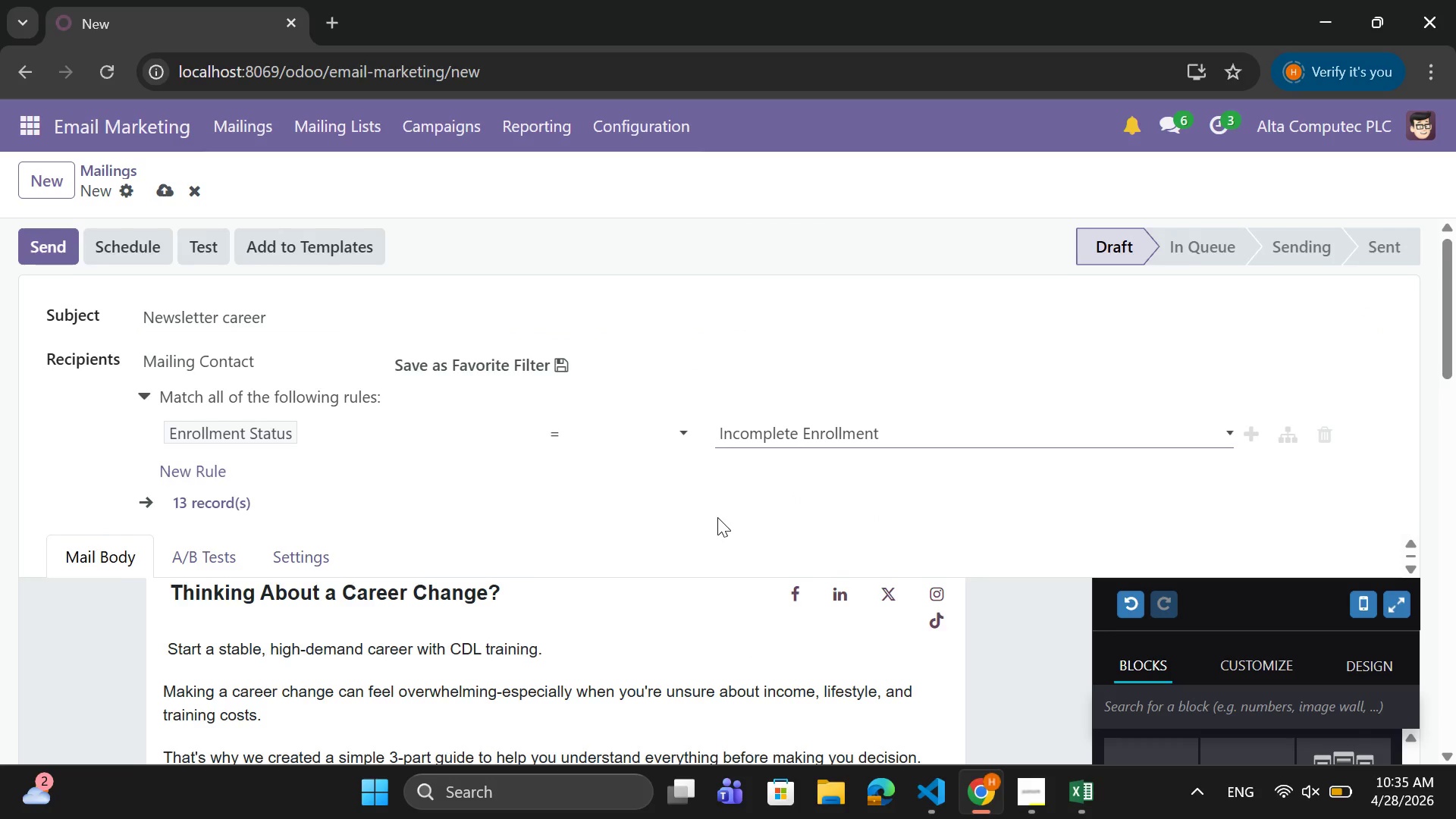 
scroll: coordinate [708, 518], scroll_direction: down, amount: 3.0
 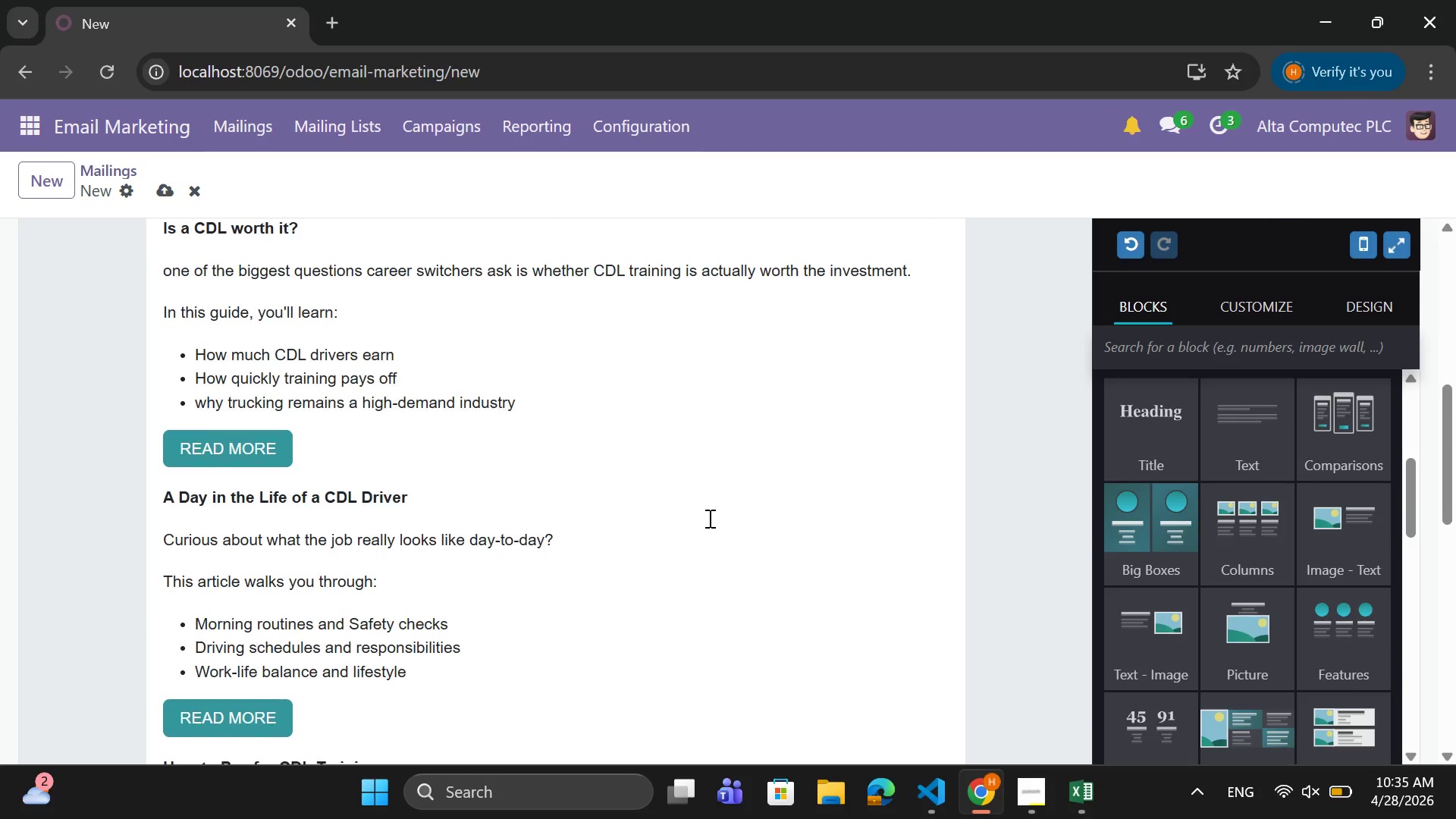 
scroll: coordinate [706, 516], scroll_direction: up, amount: 7.0
 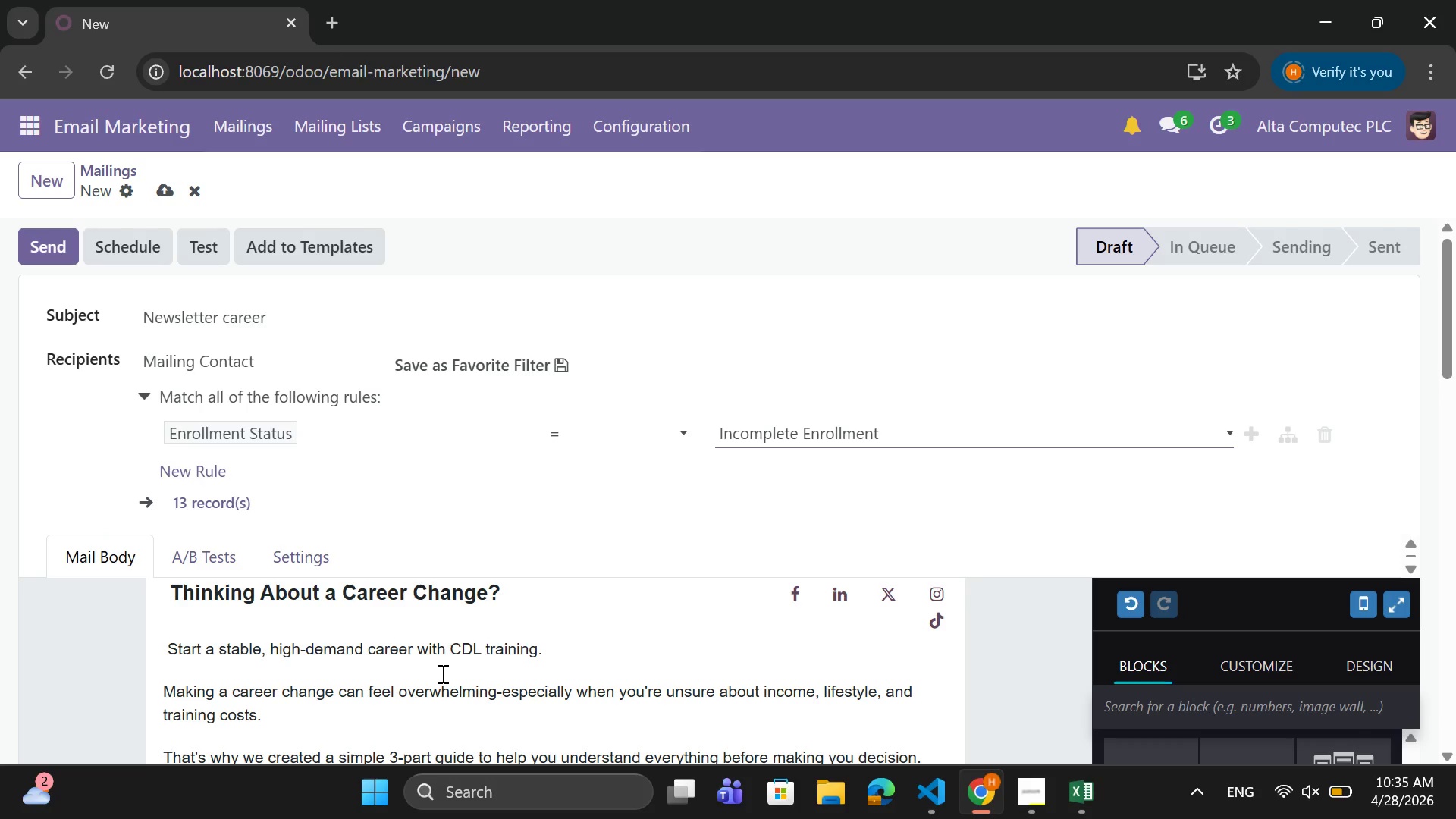 
wait(19.72)
 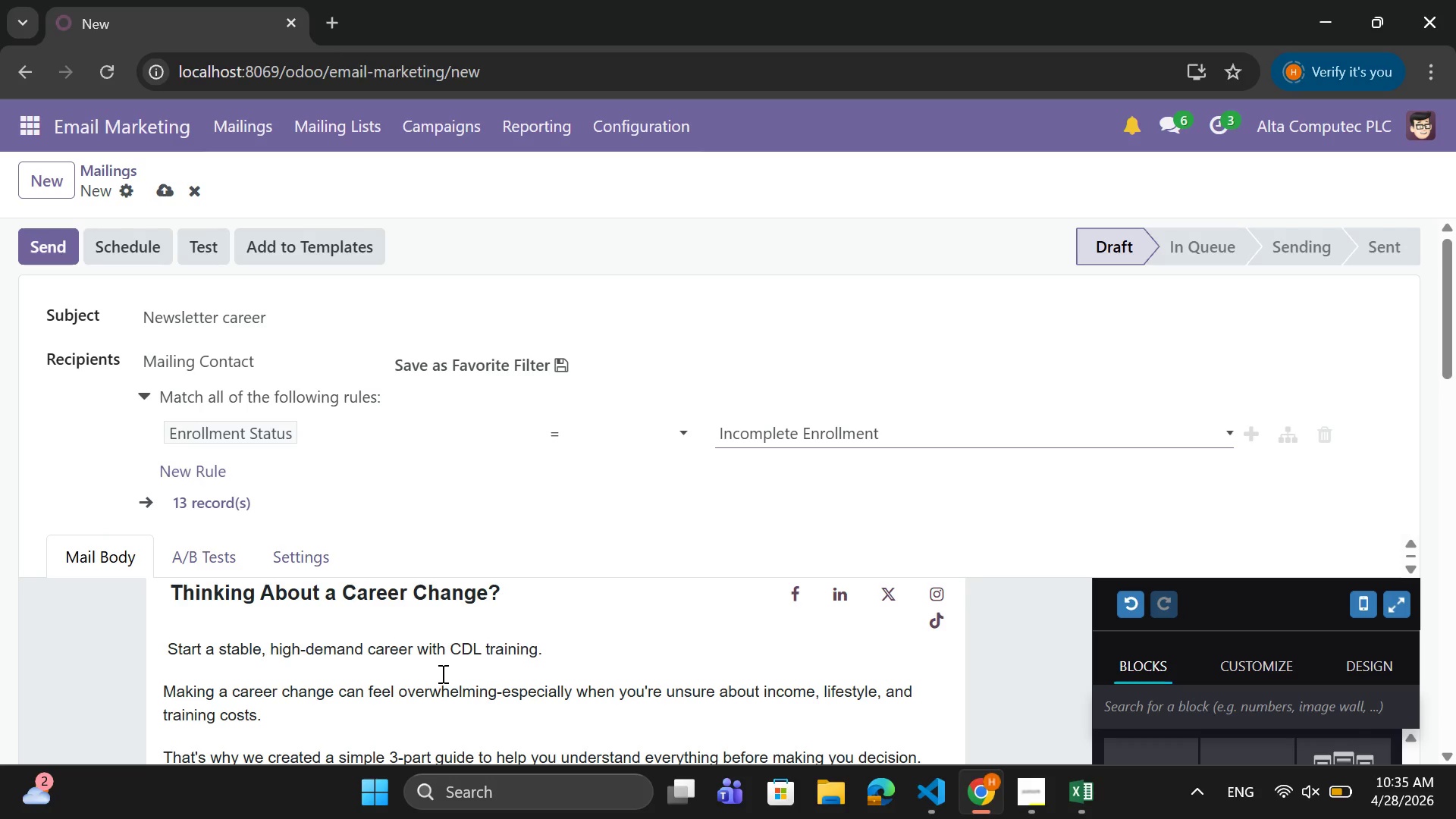 
left_click([162, 191])
 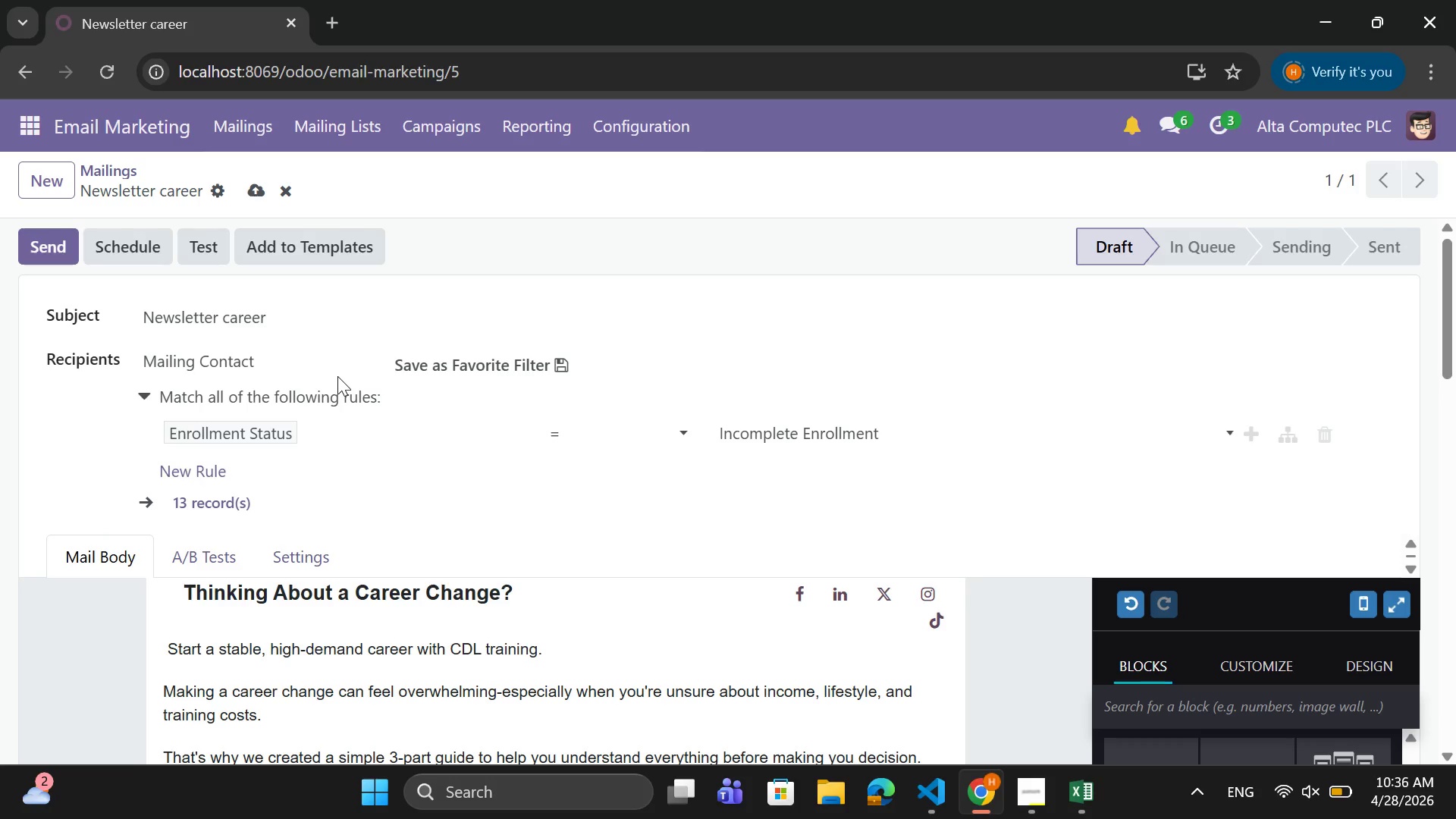 
wait(9.06)
 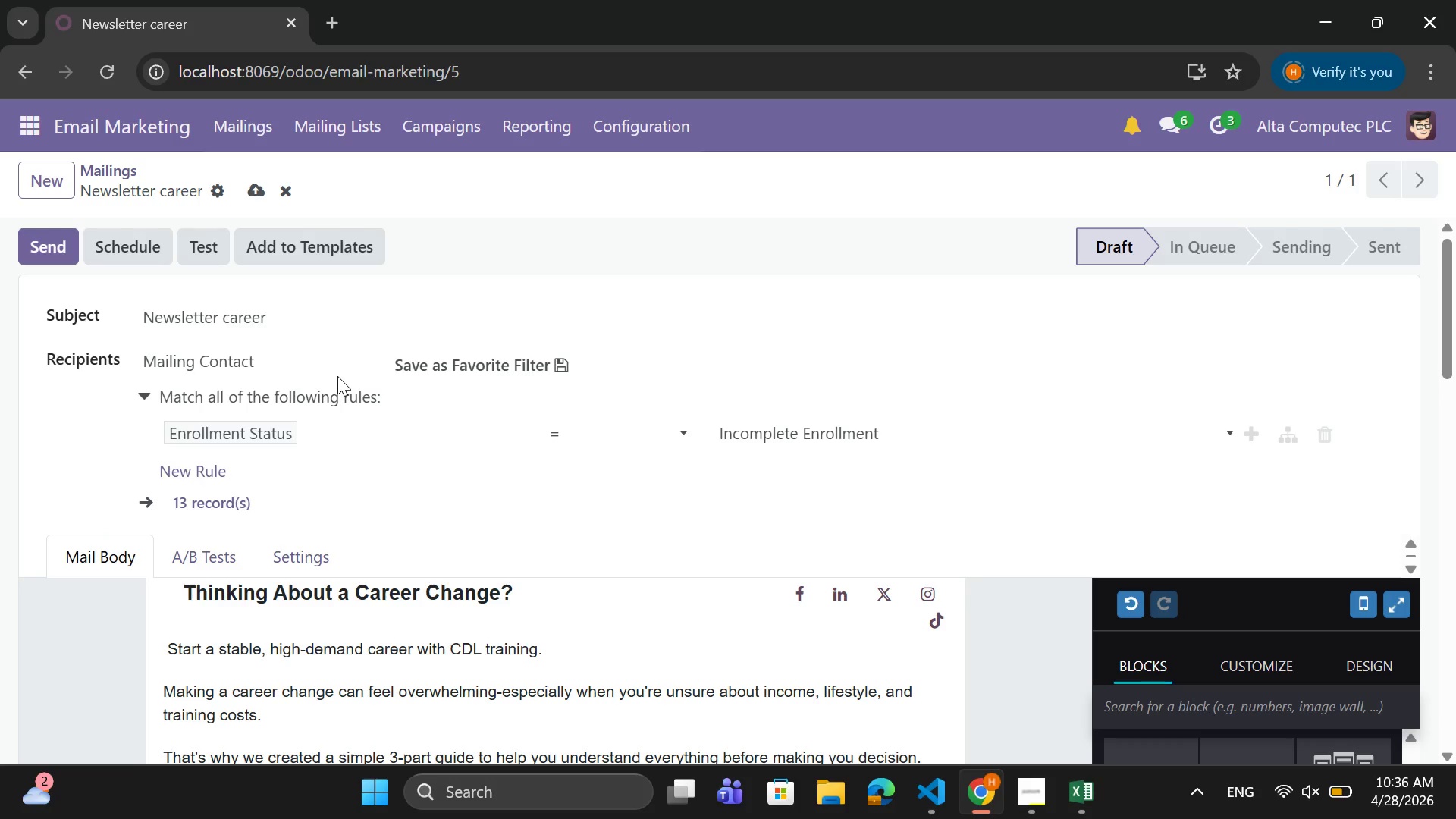 
left_click([19, 131])
 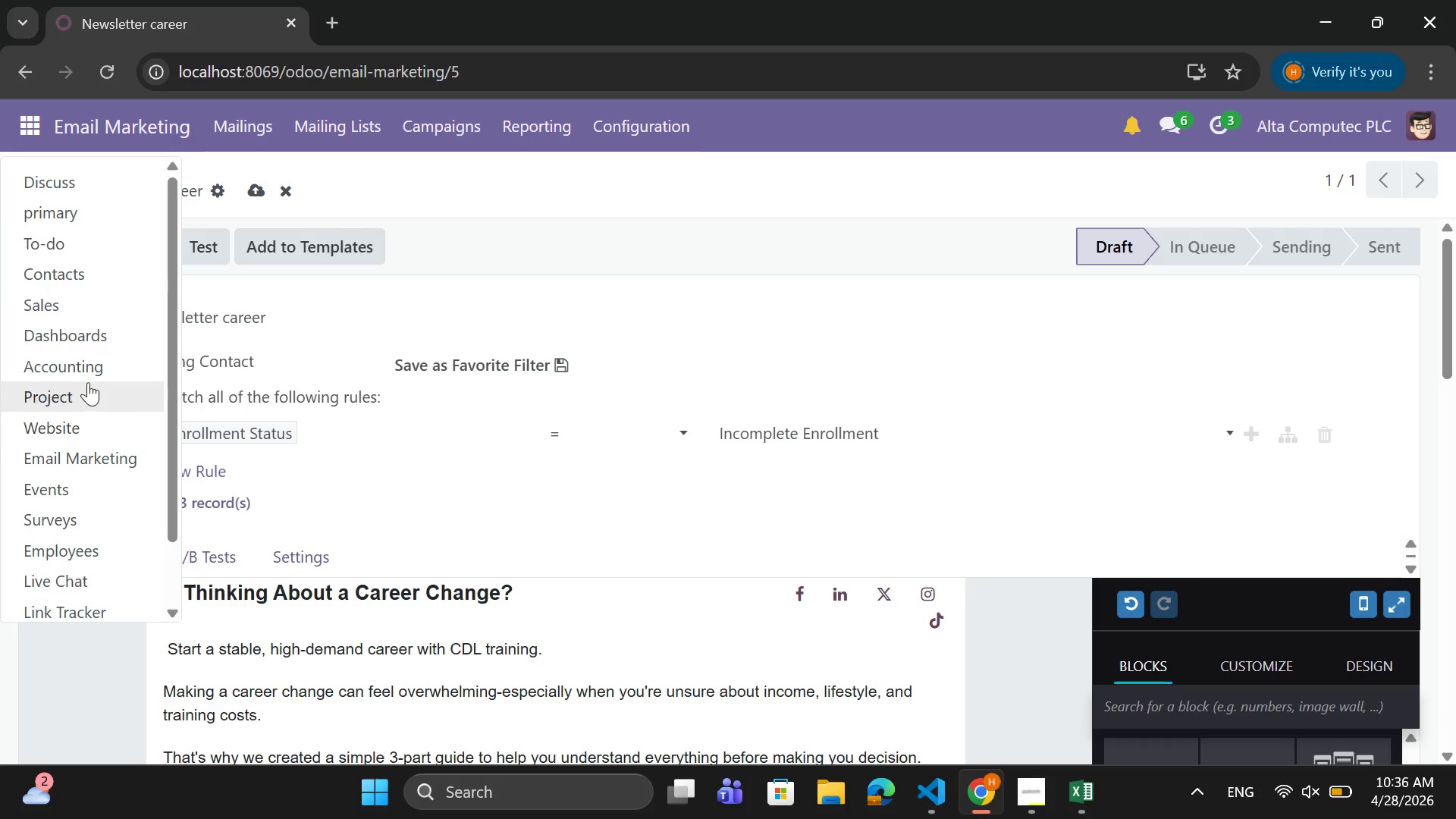 
scroll: coordinate [123, 420], scroll_direction: down, amount: 1.0
 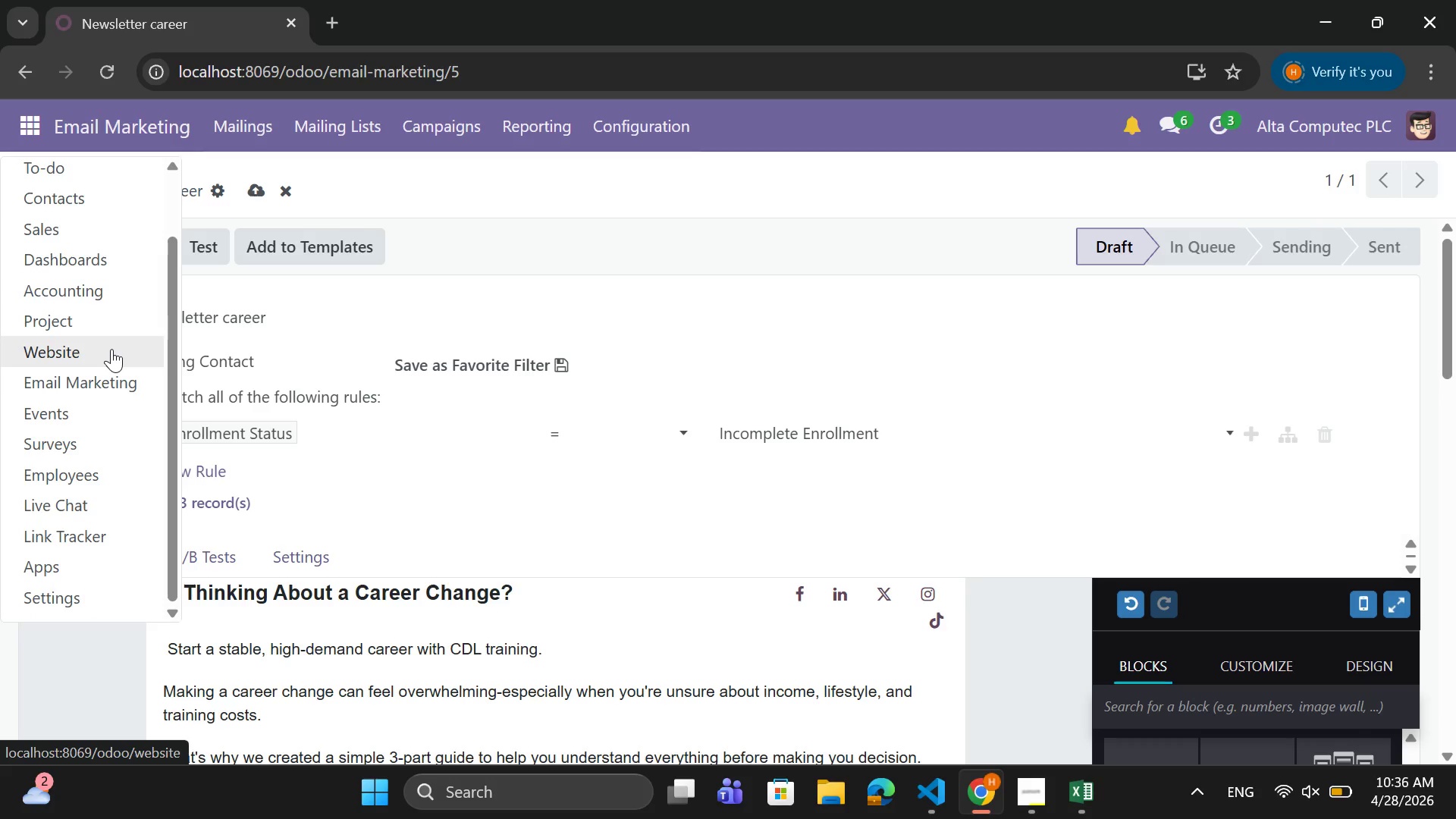 
left_click([111, 349])
 